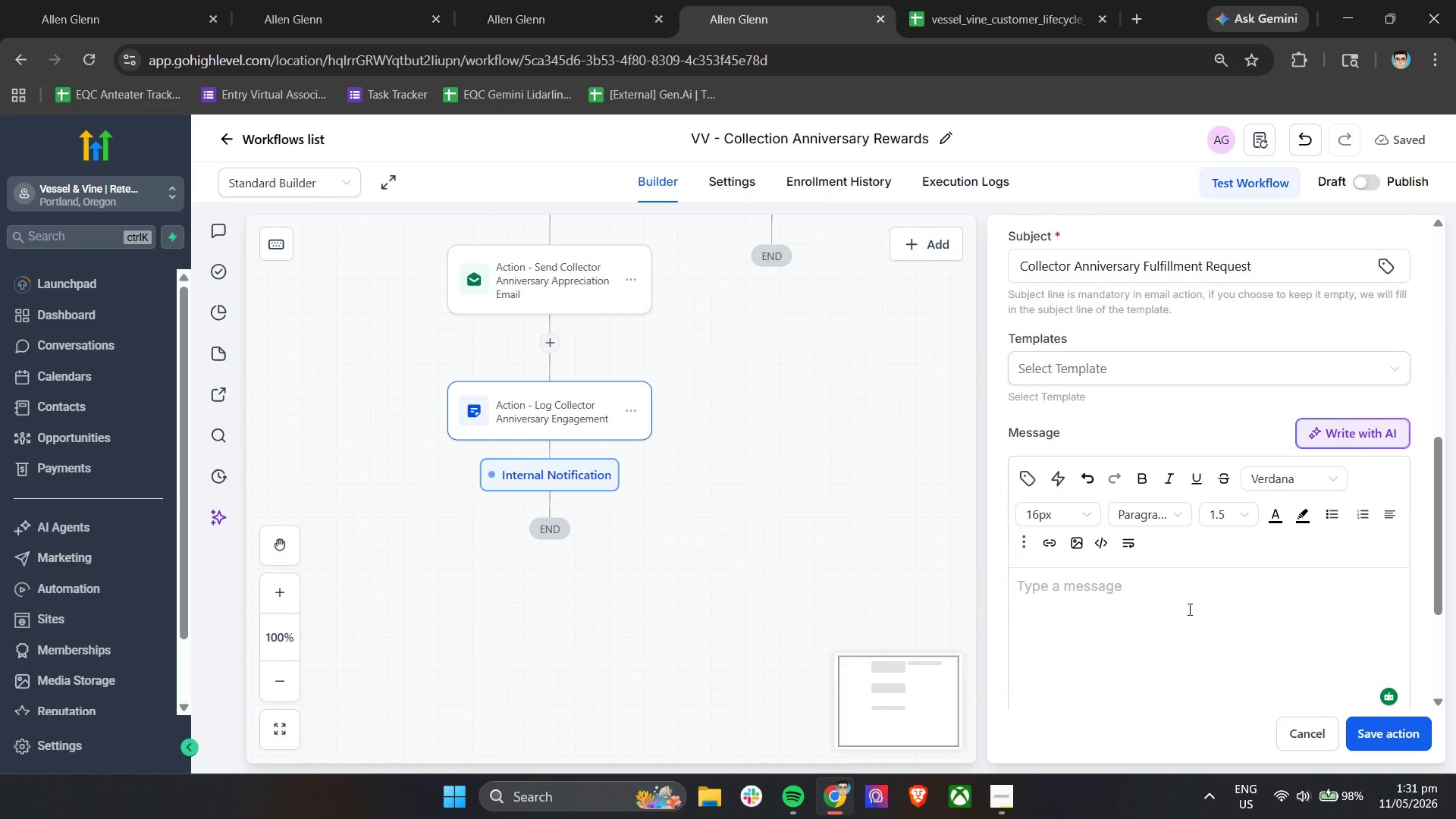 
type(Ac)
key(Backspace)
type( coole)
key(Backspace)
key(Backspace)
key(Backspace)
type(llector Anni)
key(Backspace)
key(Backspace)
key(Backspace)
key(Backspace)
type(anniverary milestone has been reached and the )
 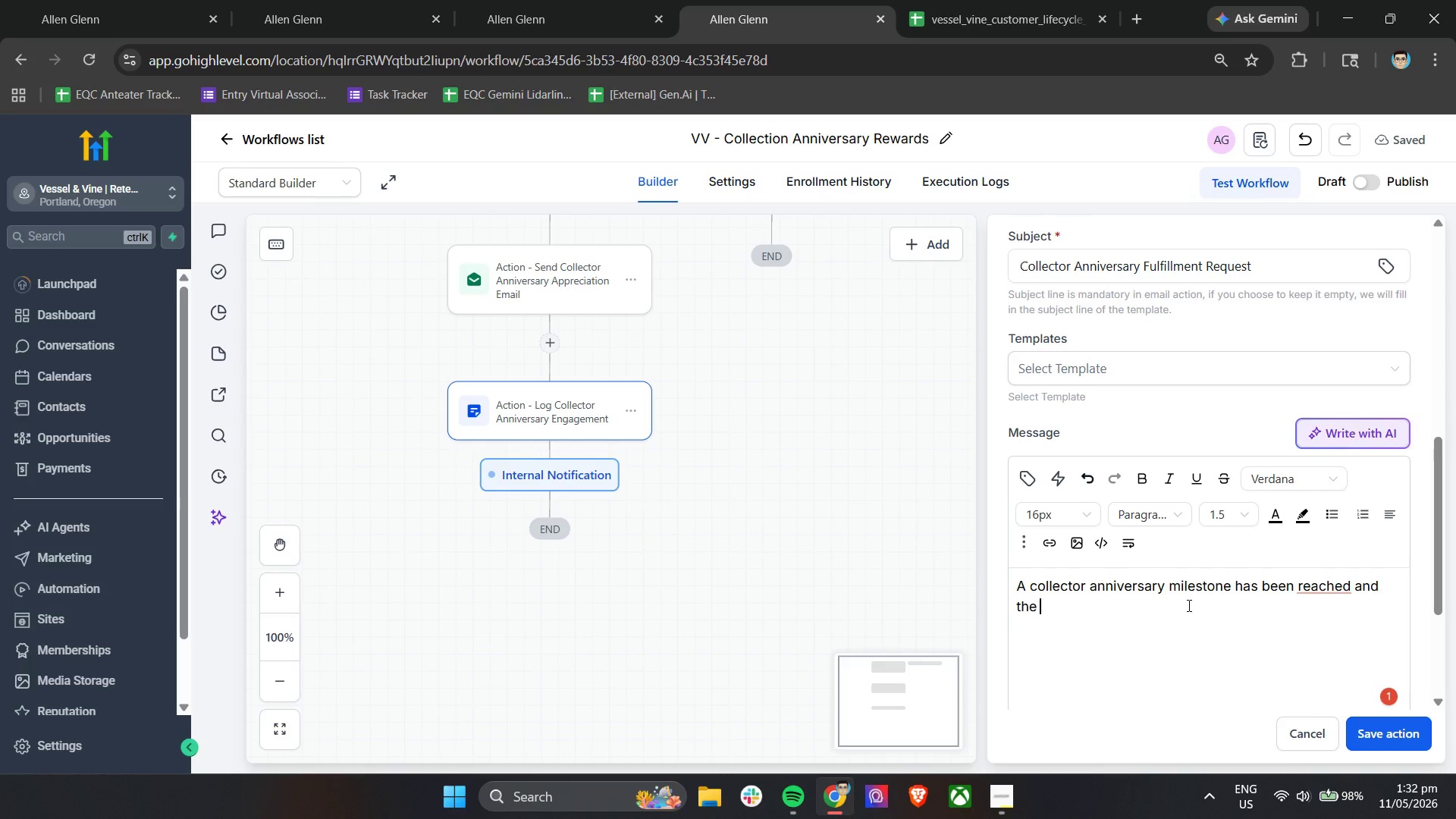 
wait(7.73)
 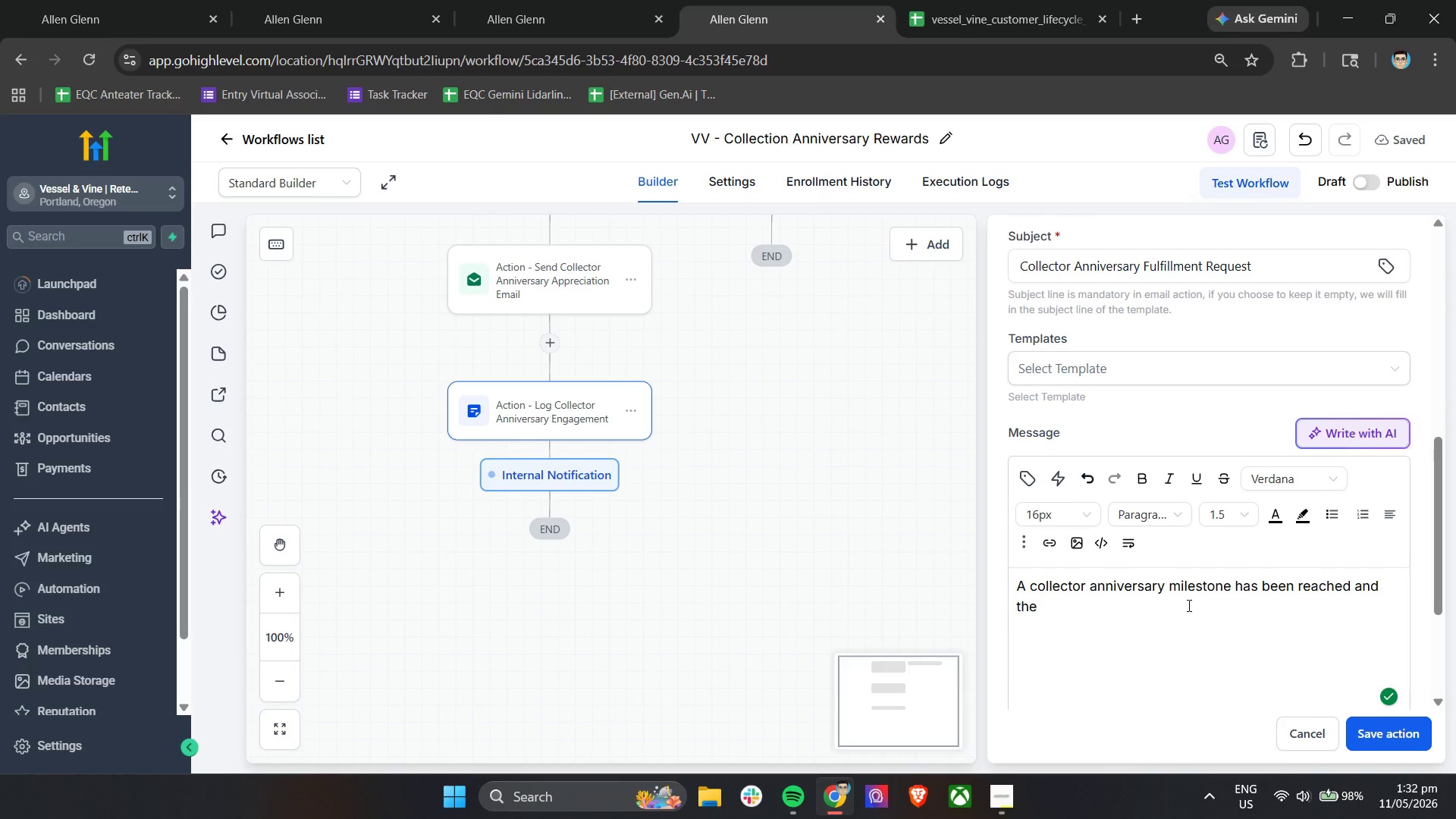 
type(automated appreciation workflow has been successfully triggered.)
 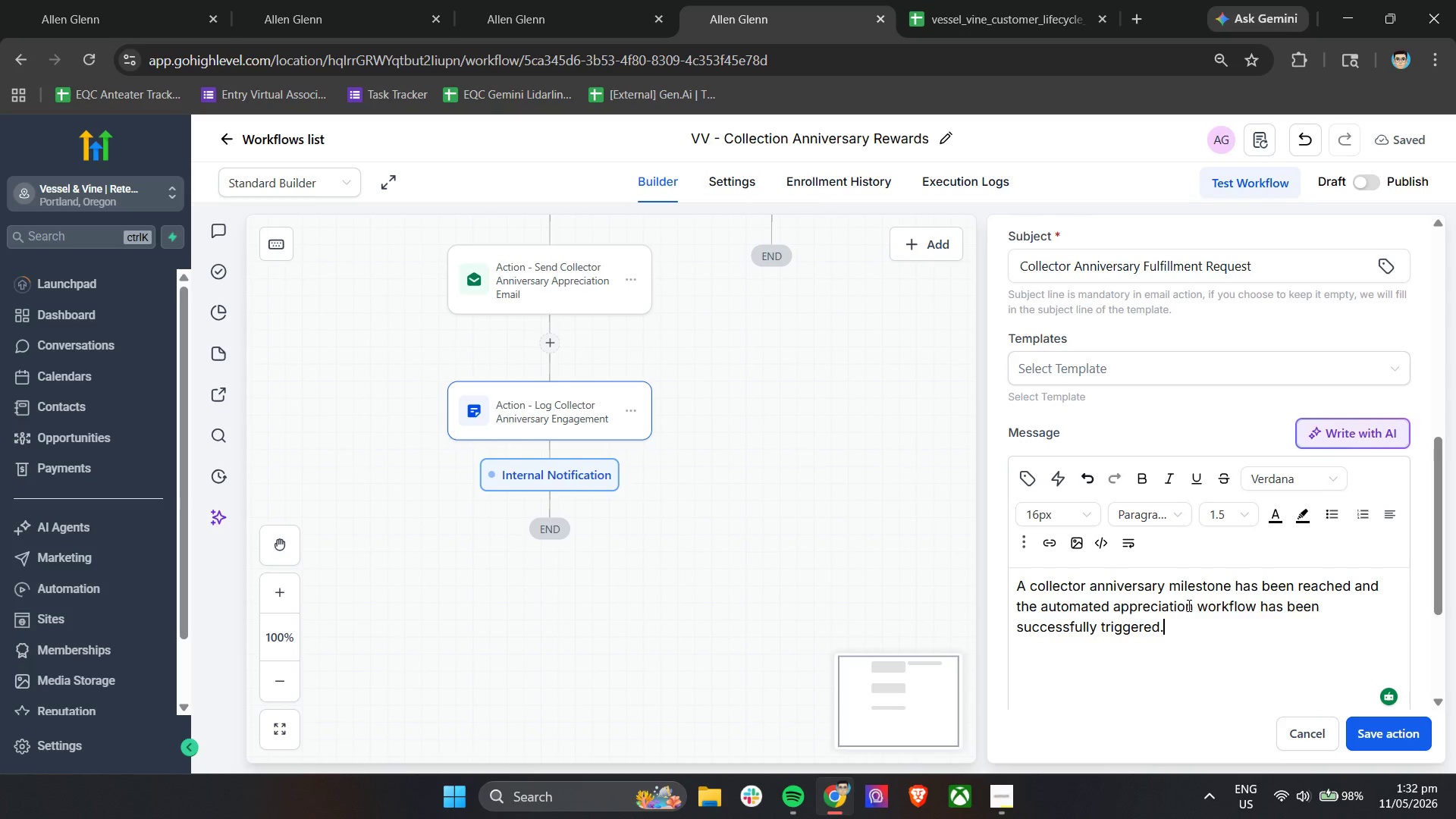 
key(Enter)
 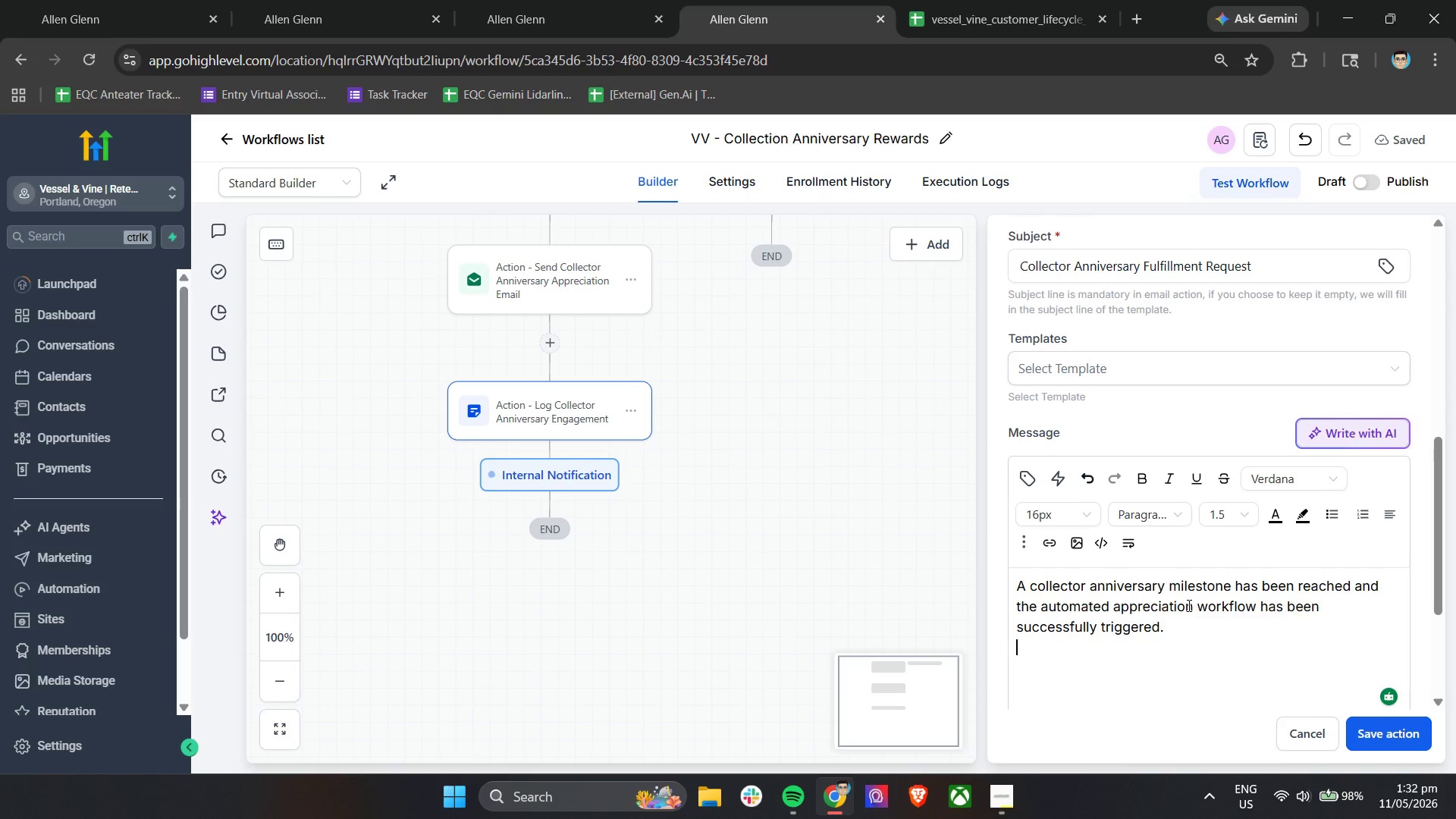 
key(Enter)
 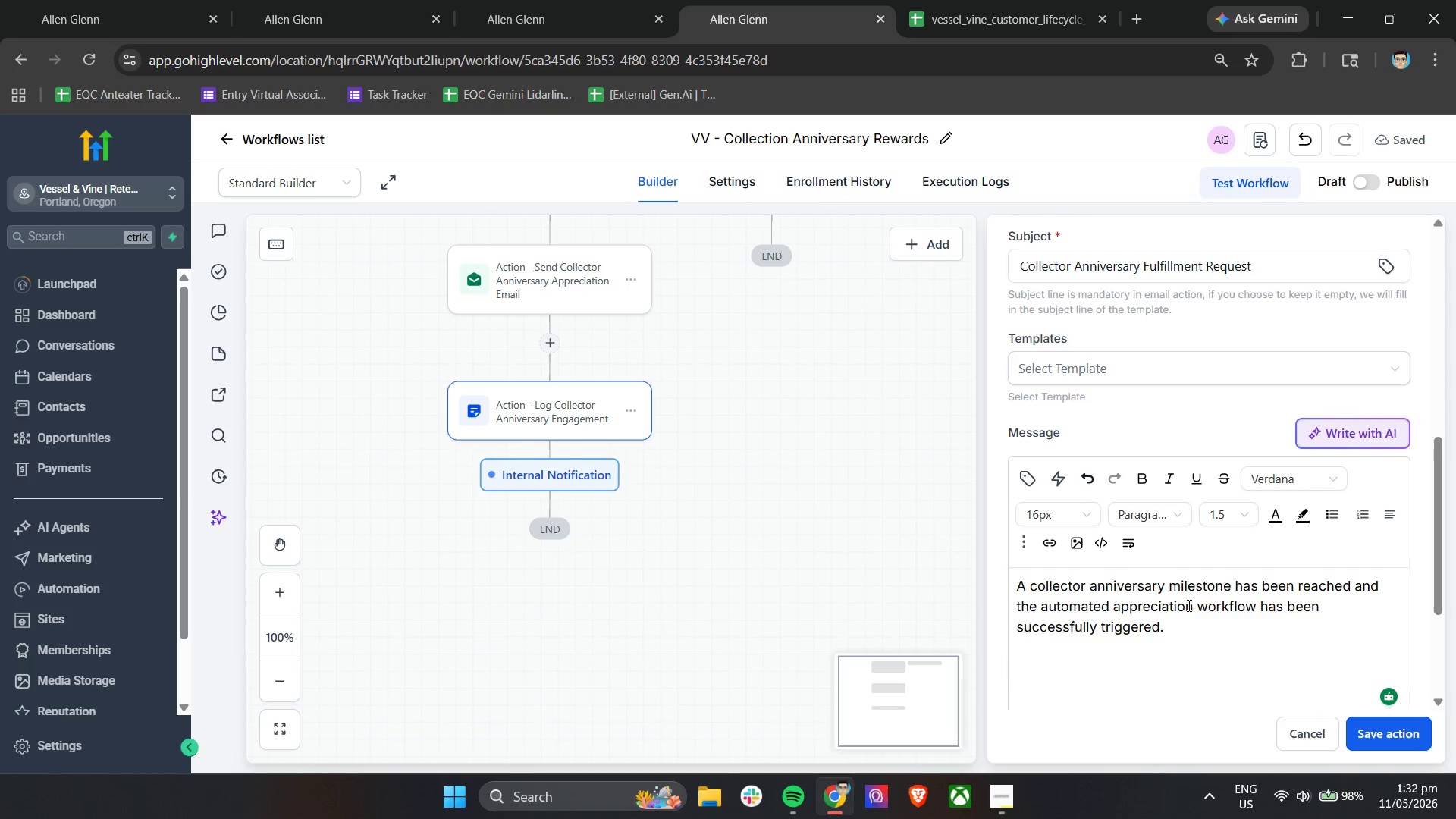 
scroll: coordinate [1188, 605], scroll_direction: down, amount: 3.0
 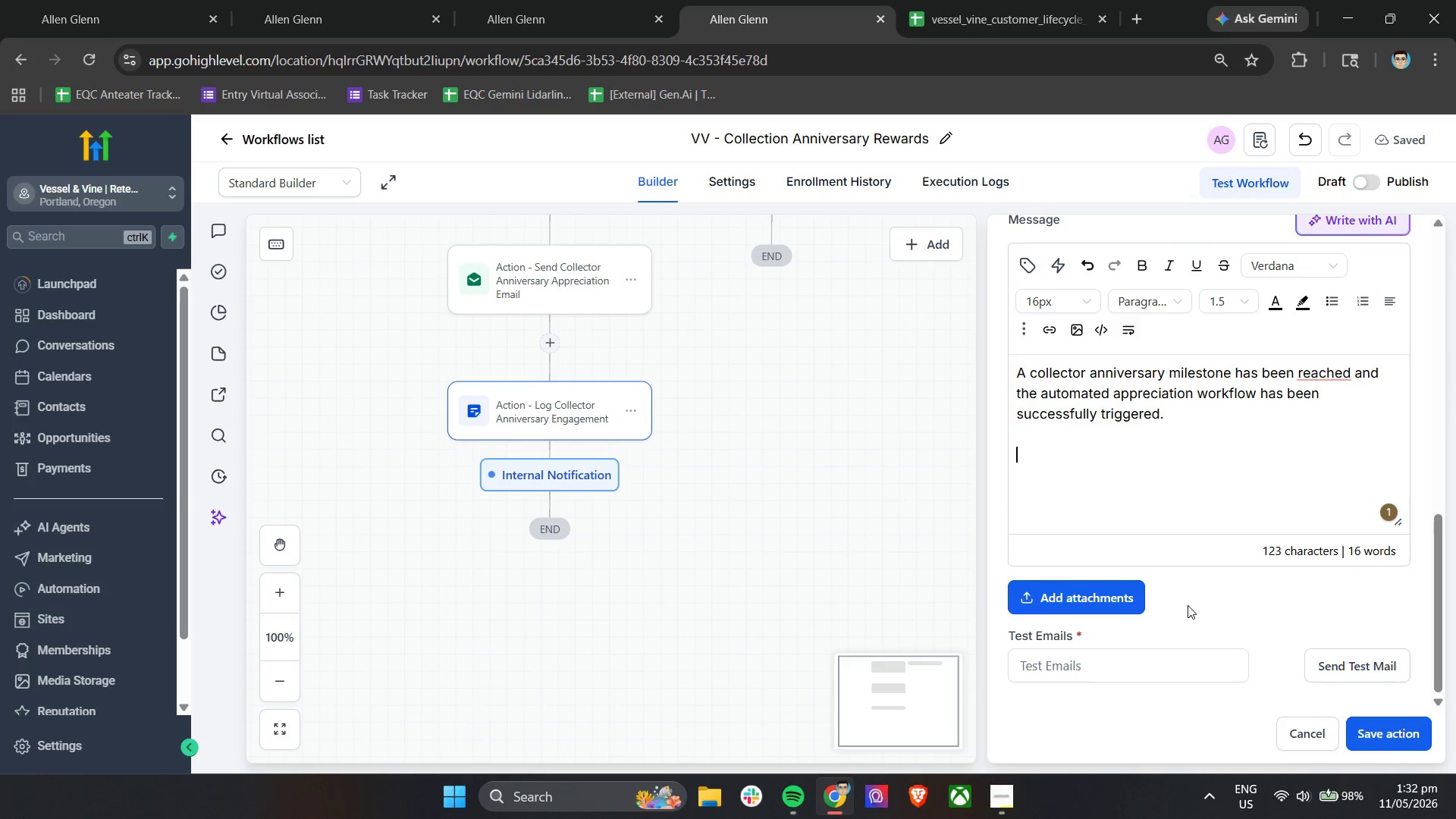 
type(Customer)
 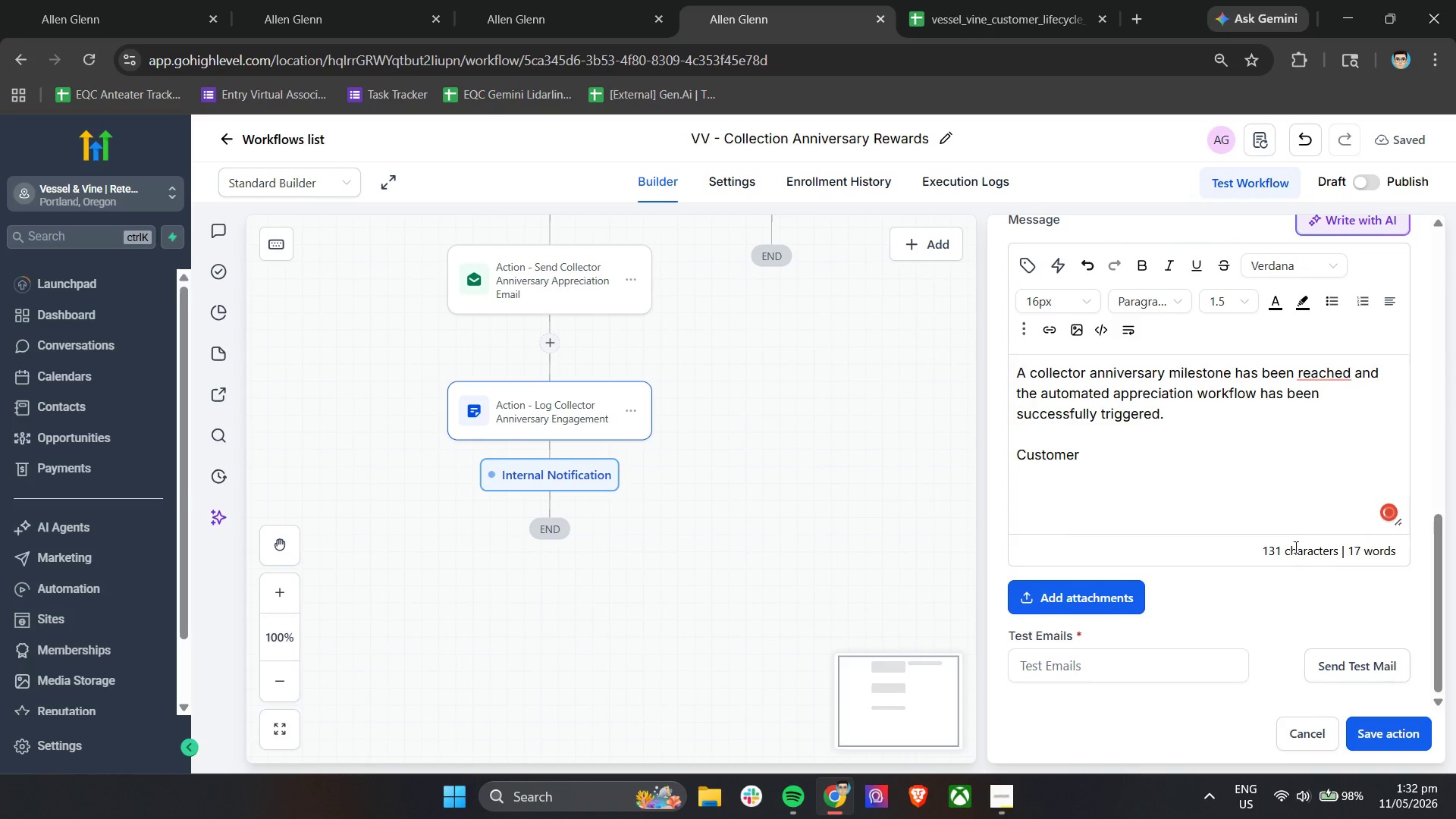 
mouse_move([1304, 391])
 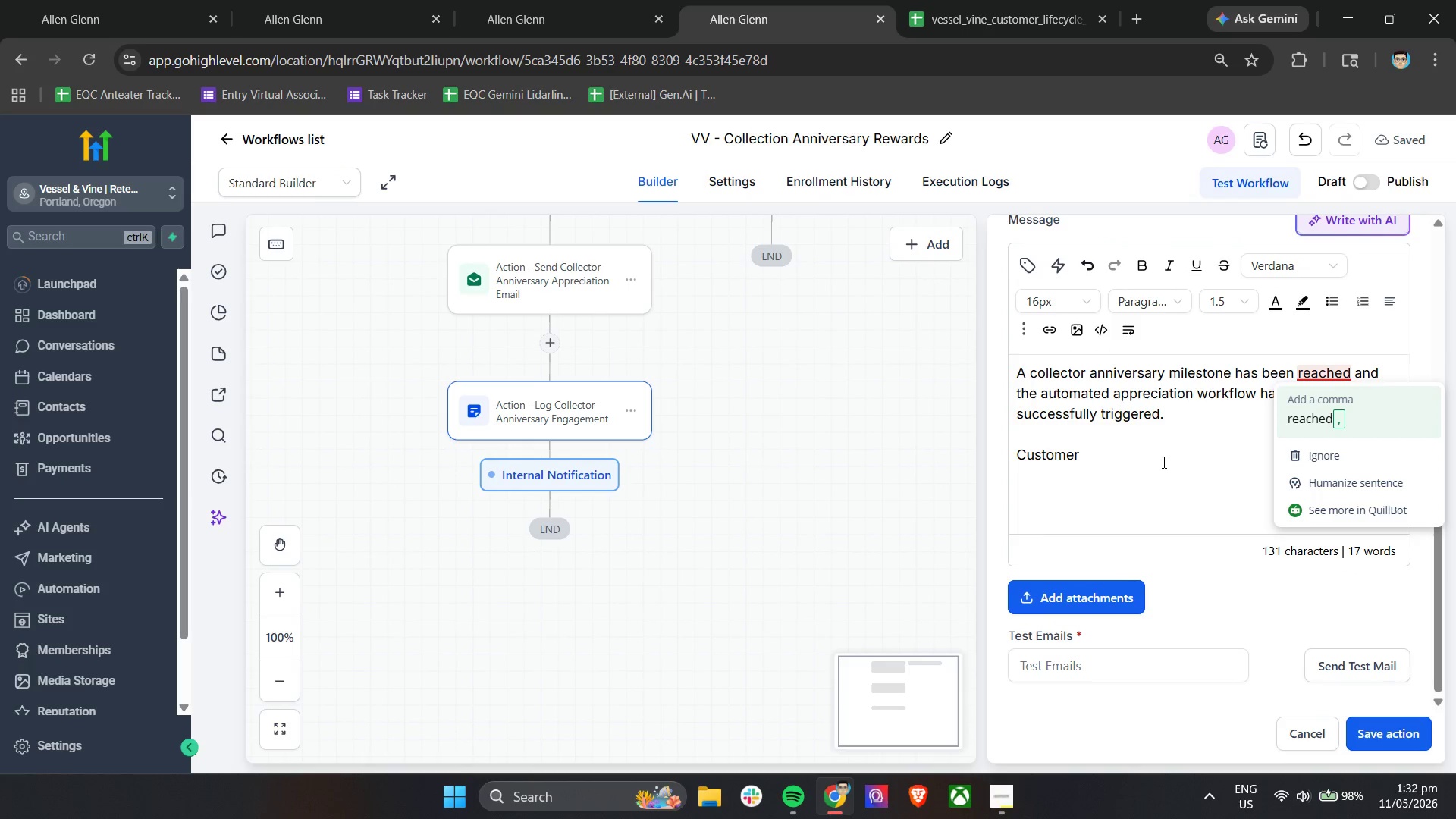 
left_click([1163, 462])
 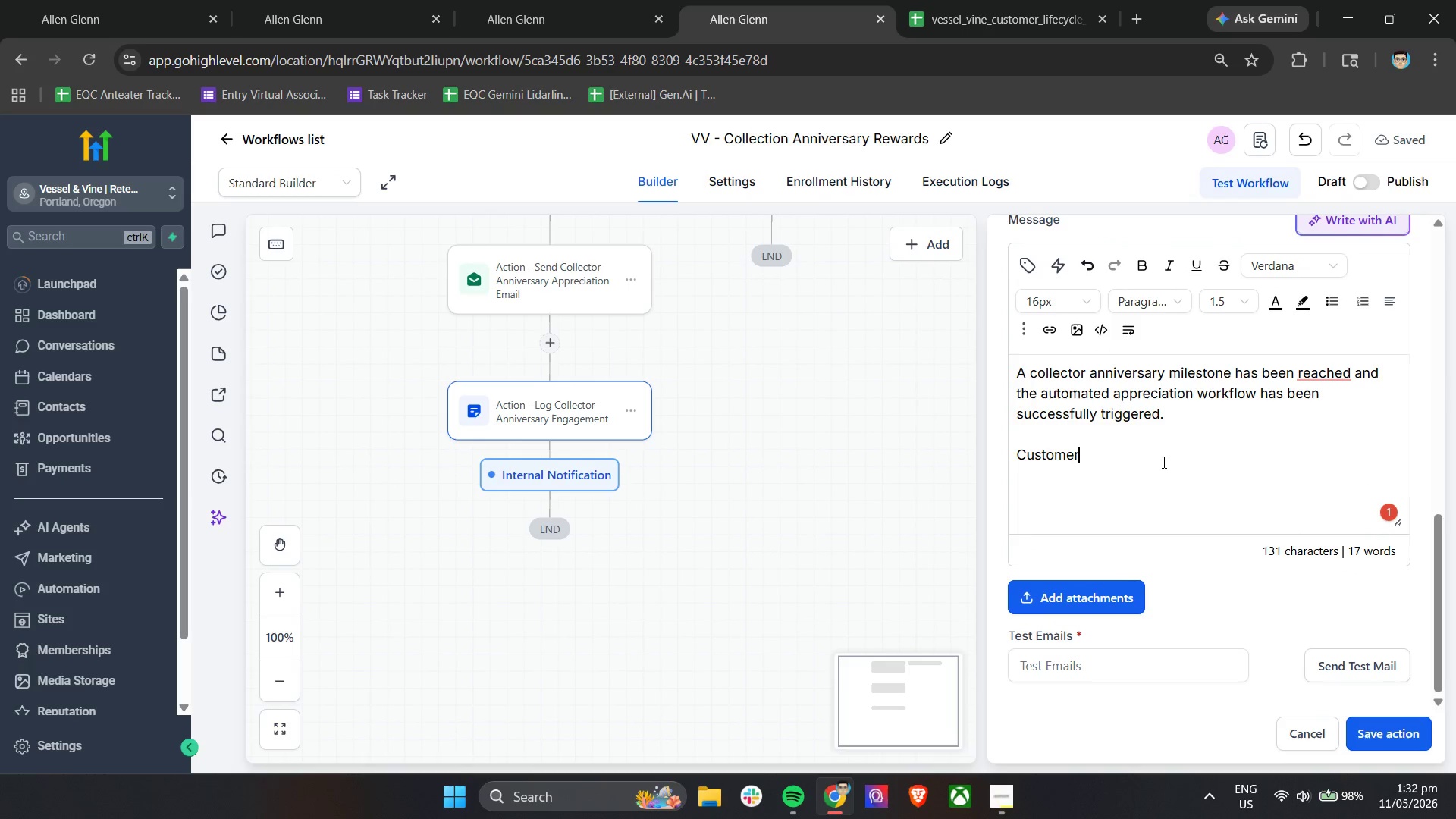 
type( Detials:)
 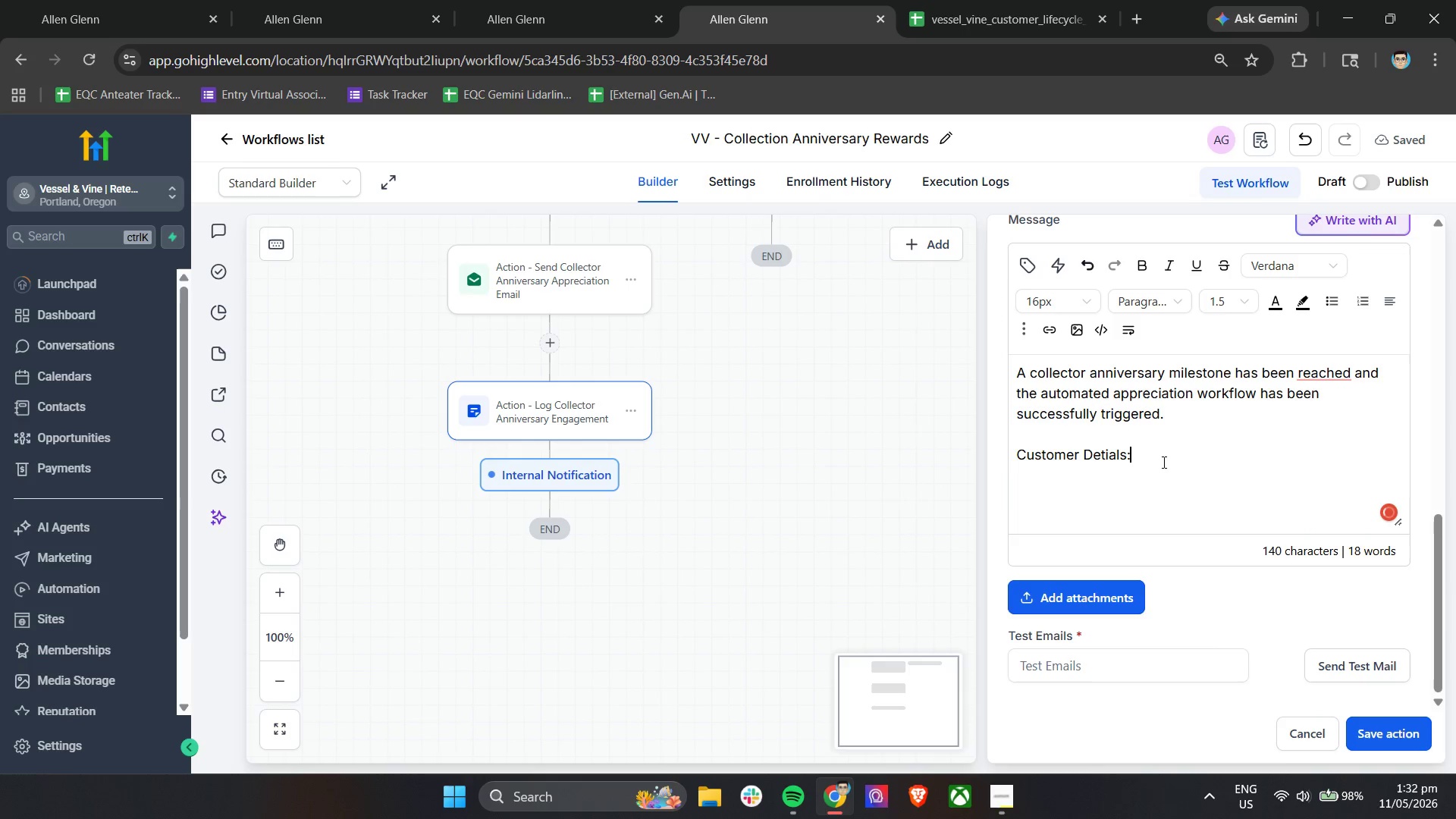 
key(Enter)
 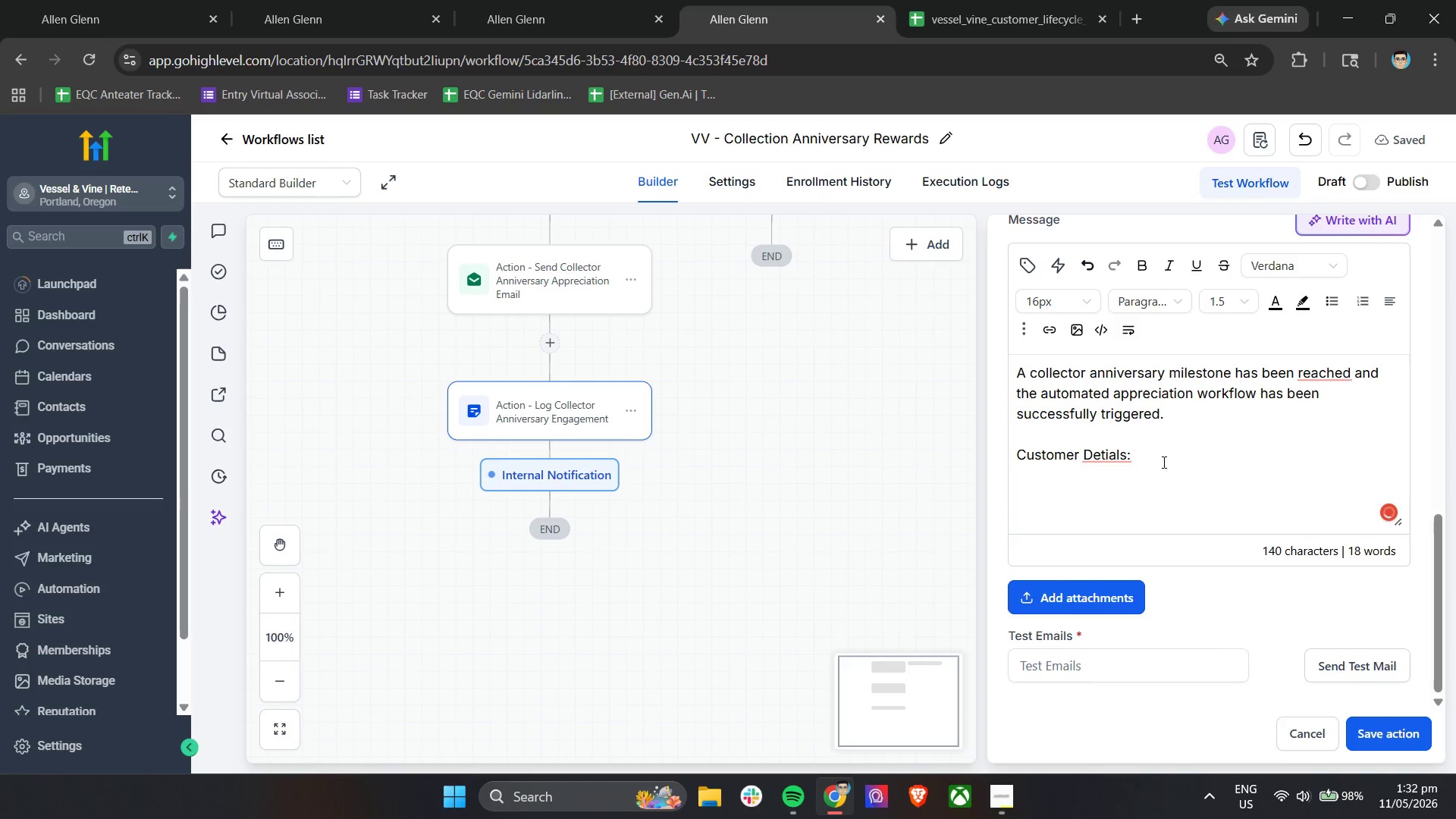 
type(- M)
key(Backspace)
type(Name )
key(Backspace)
type(: )
 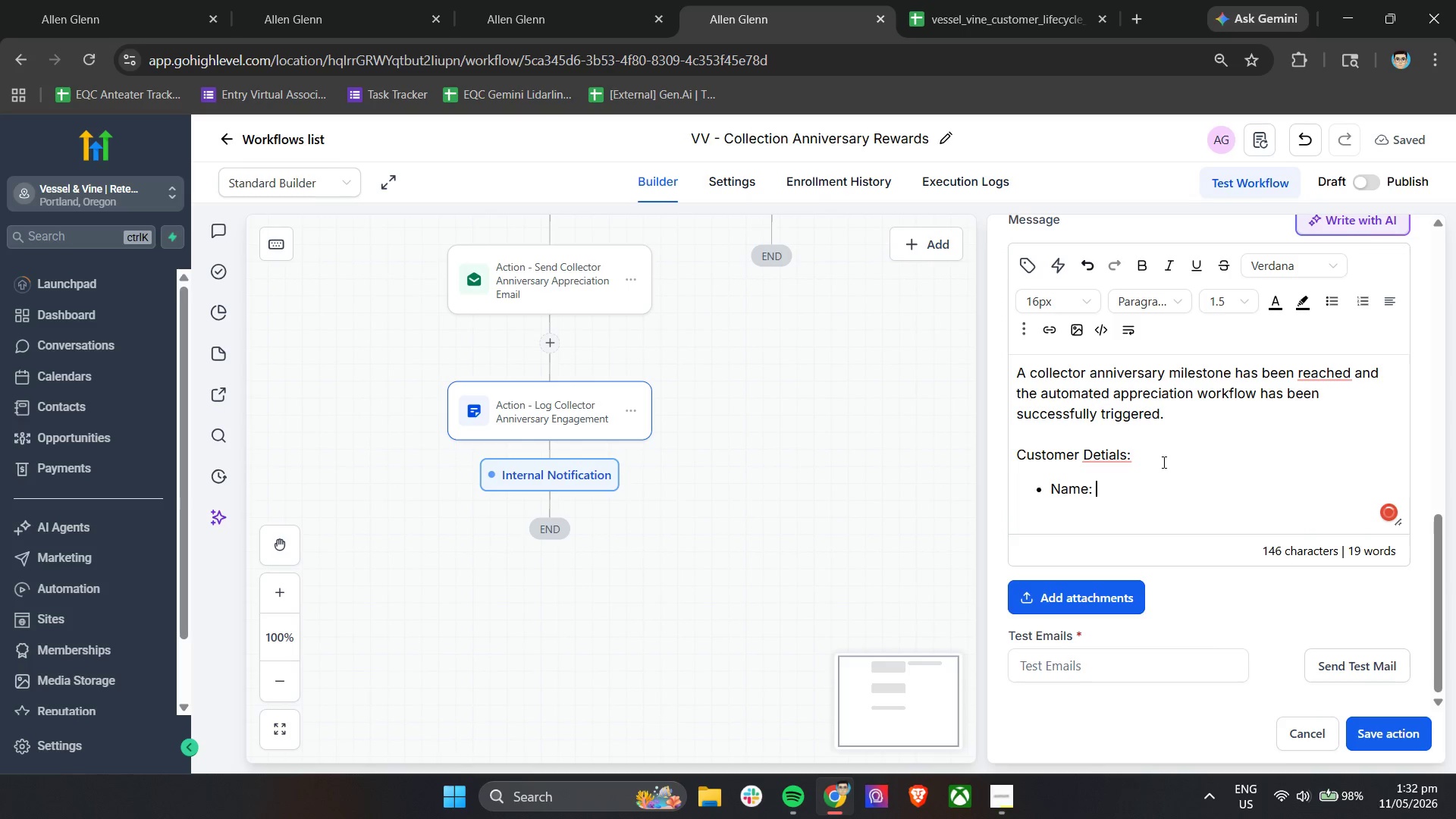 
left_click([1026, 265])
 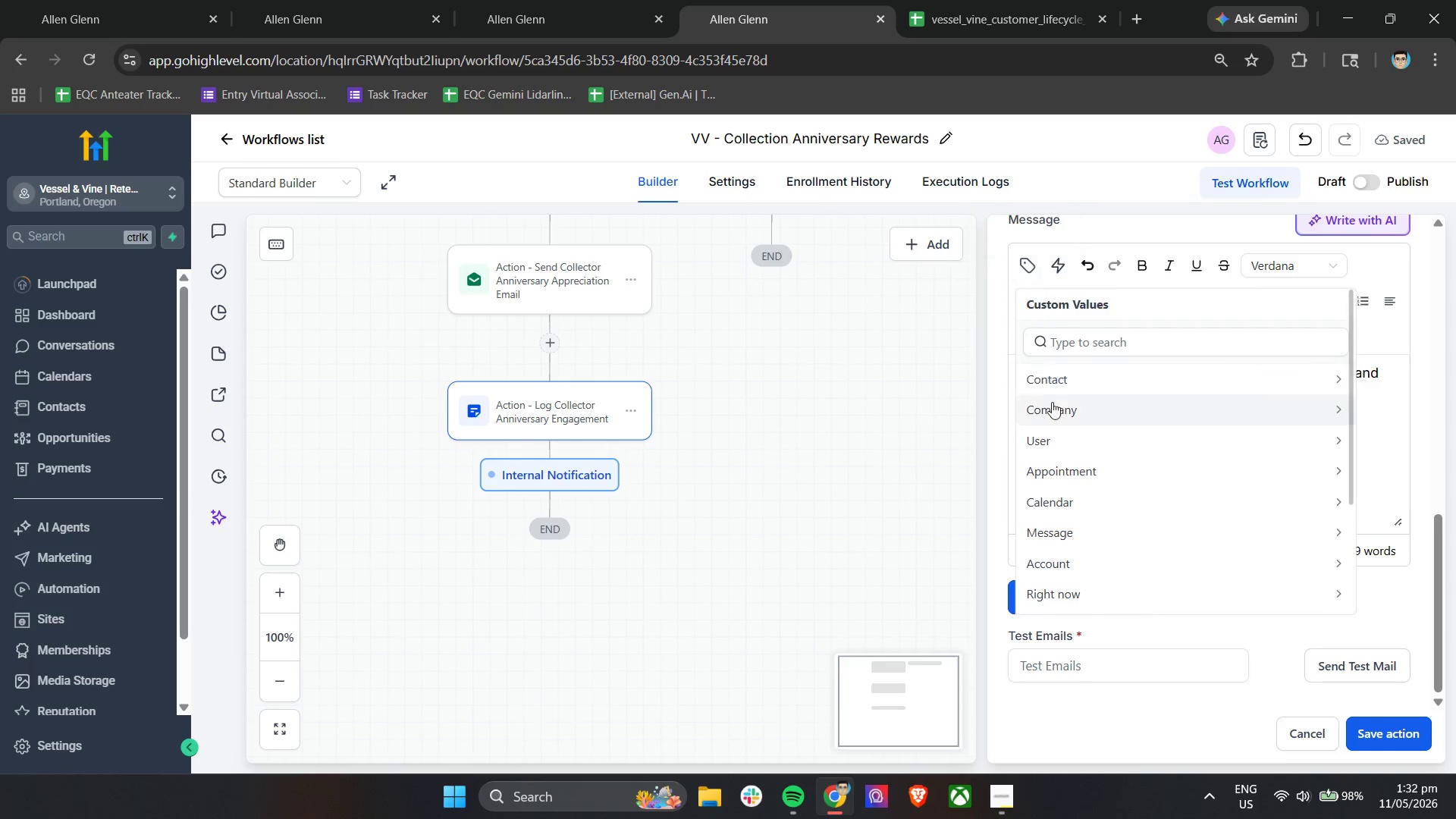 
left_click([1072, 375])
 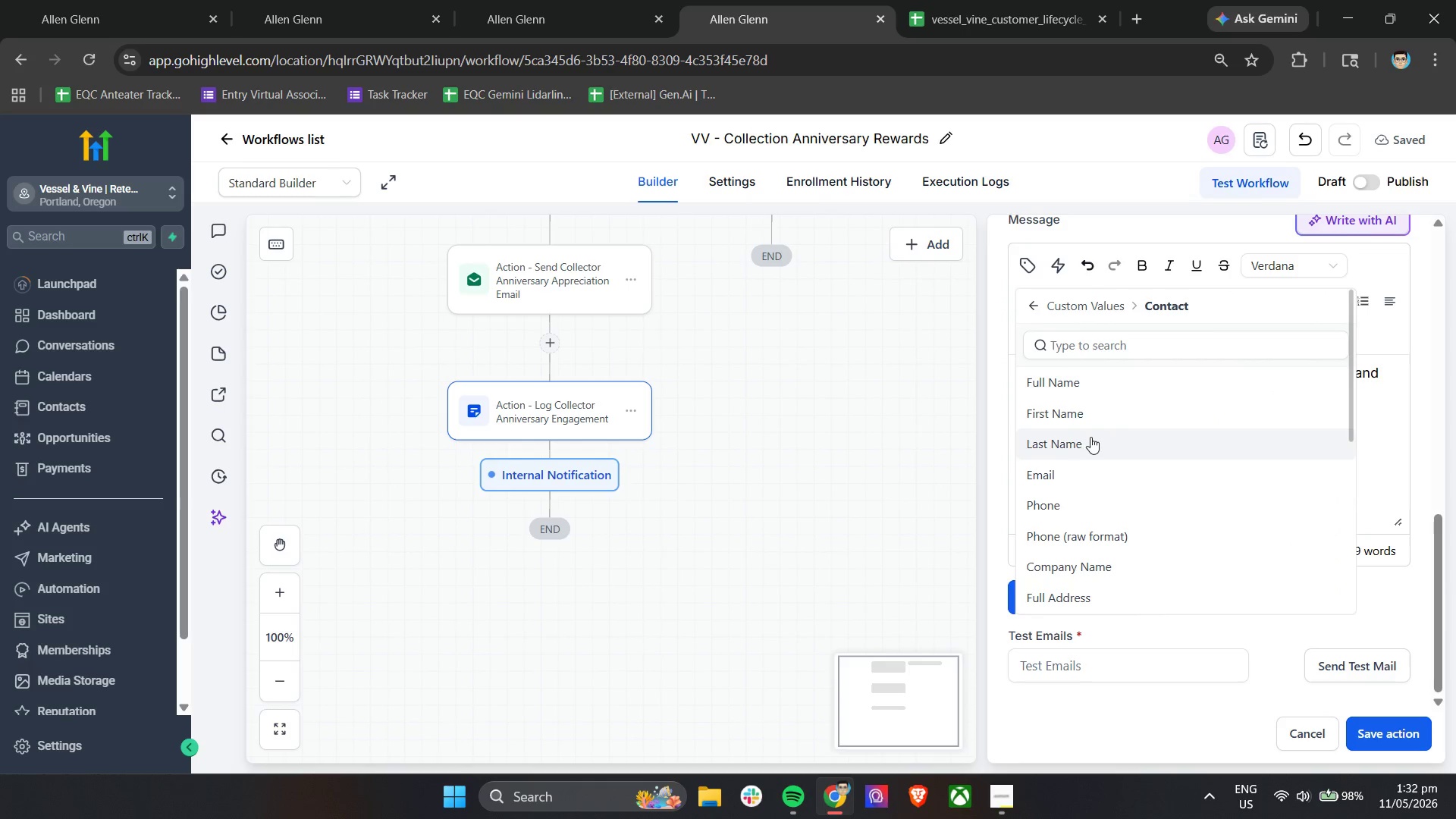 
left_click([1095, 413])
 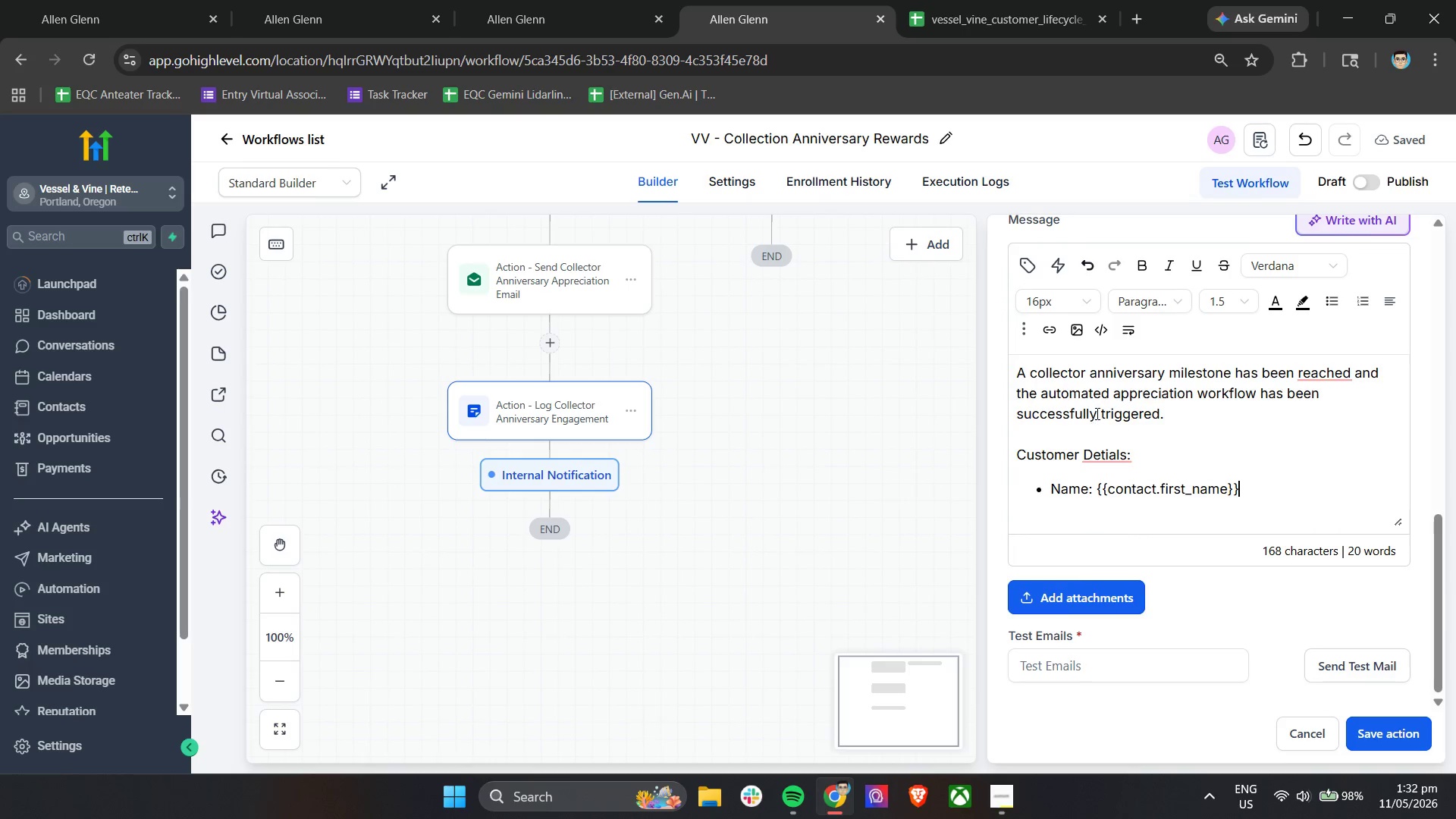 
key(Space)
 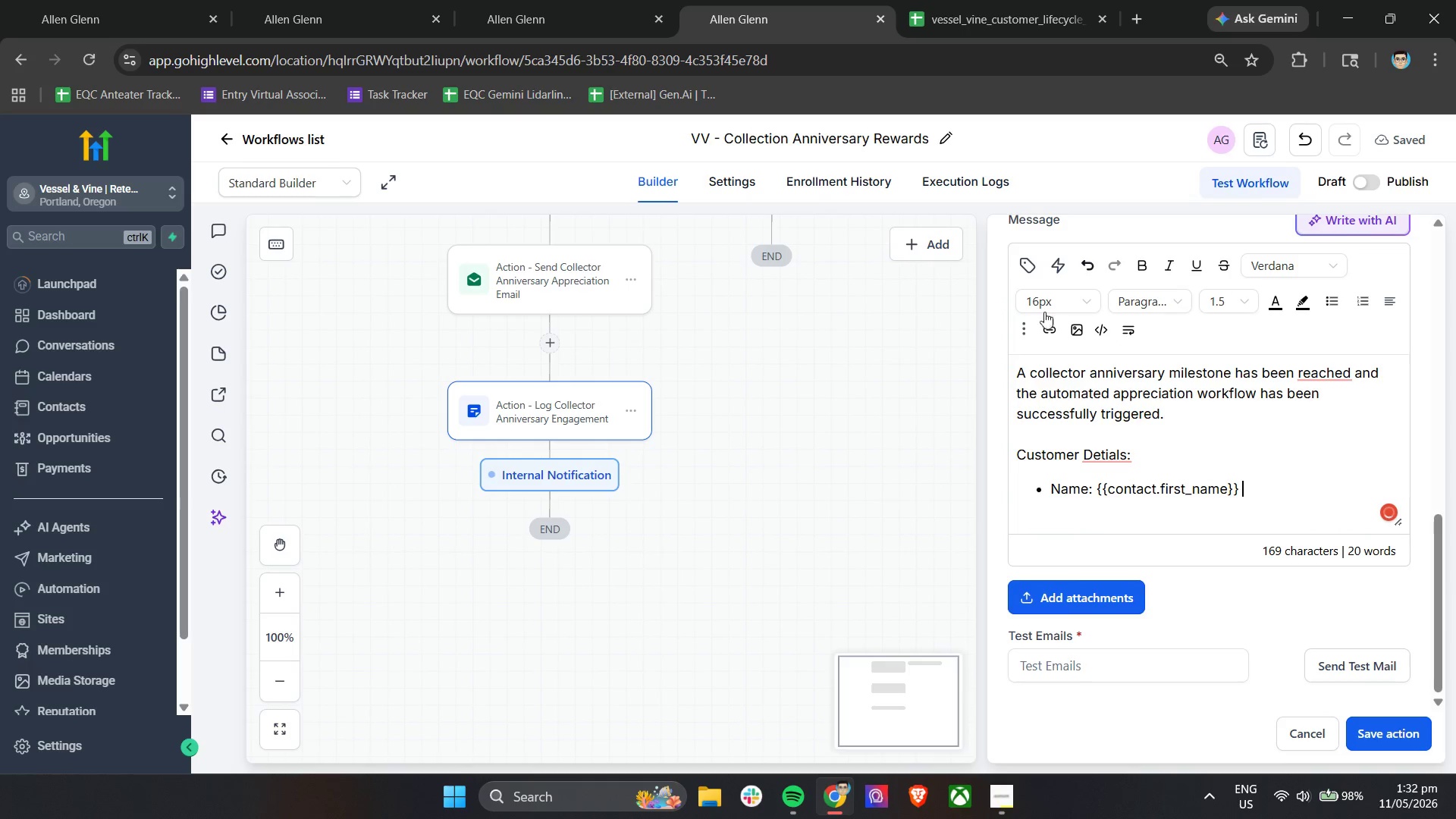 
left_click([1031, 267])
 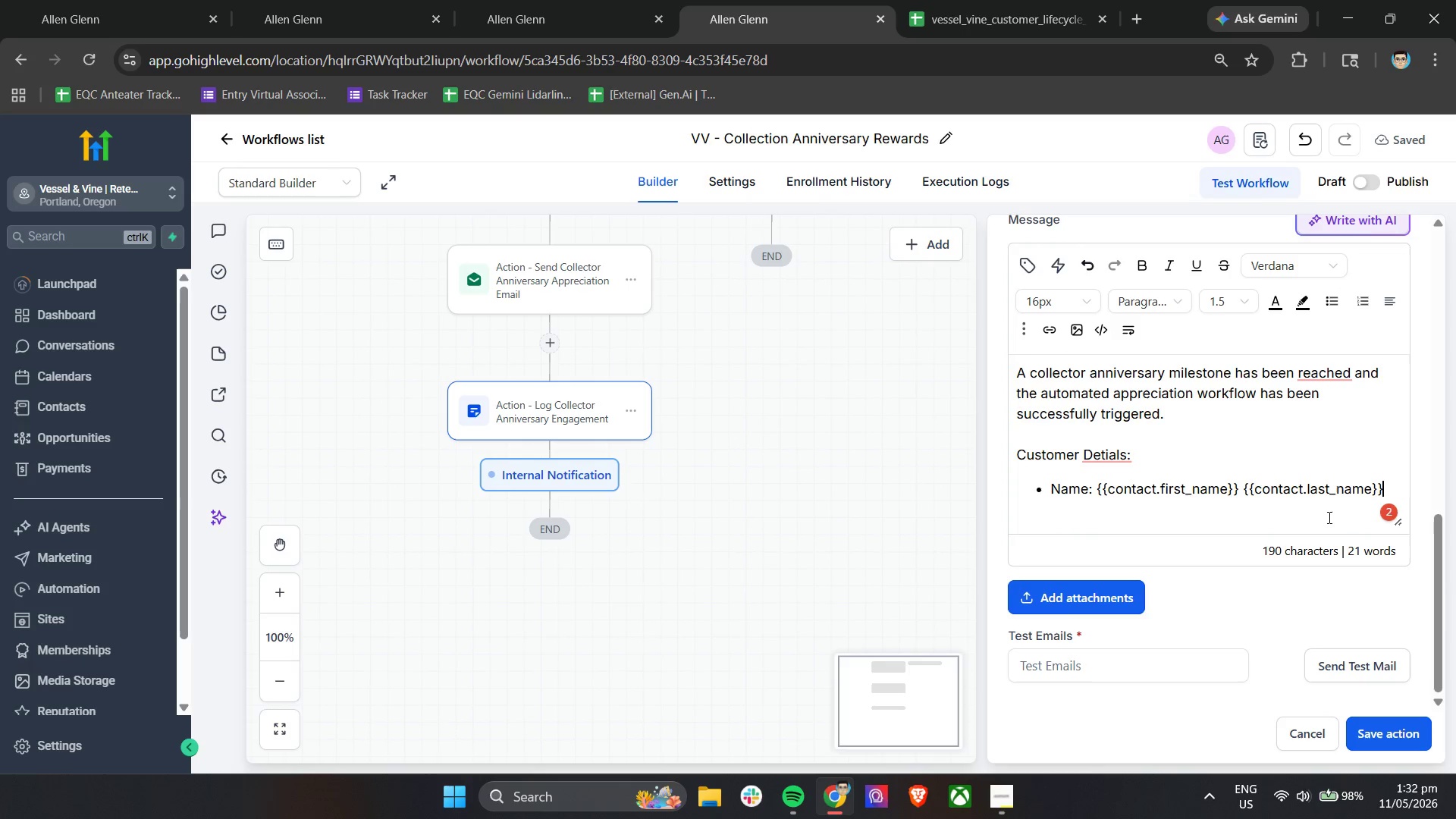 
key(Enter)
 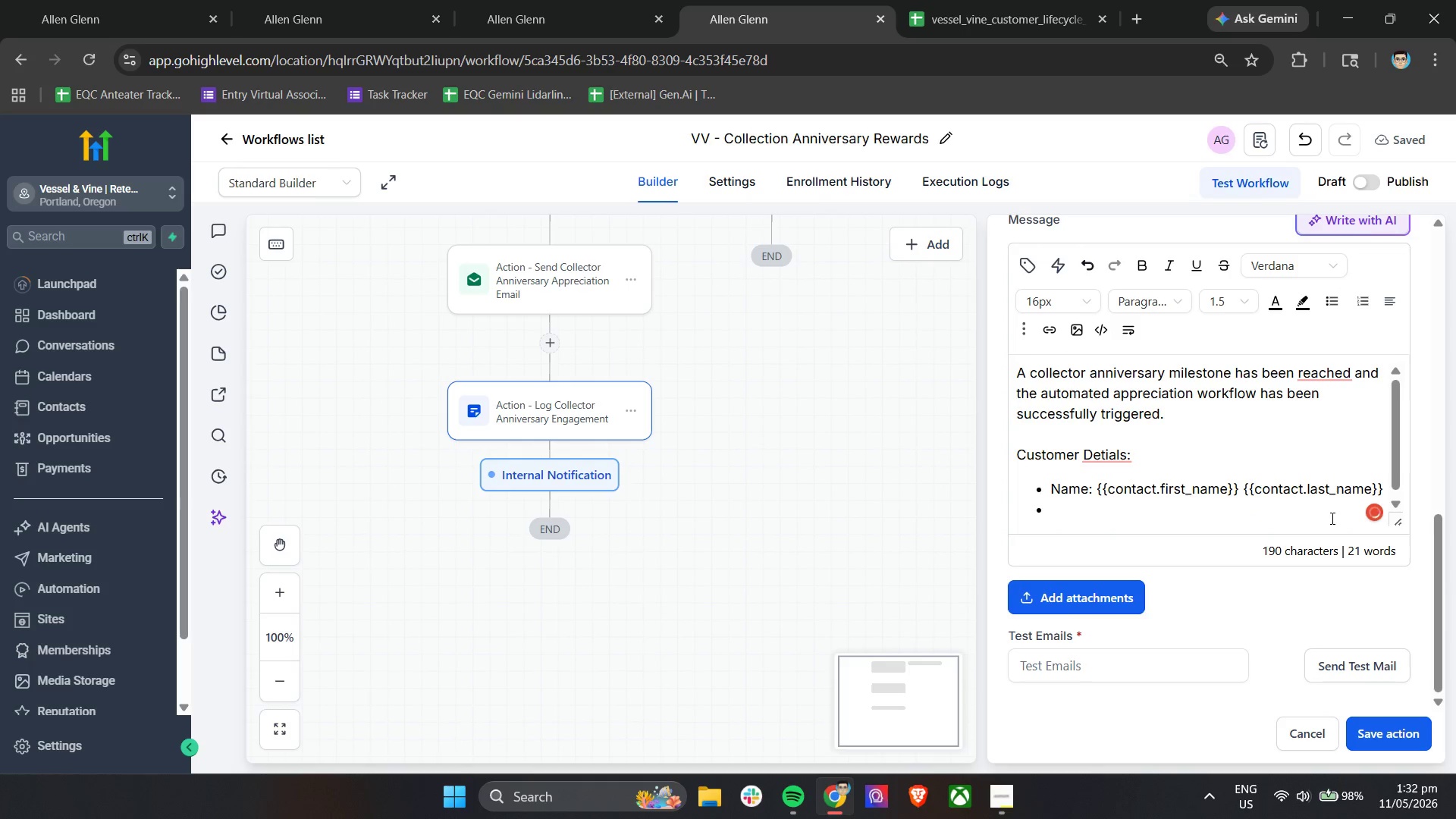 
hold_key(key=ShiftLeft, duration=0.48)
 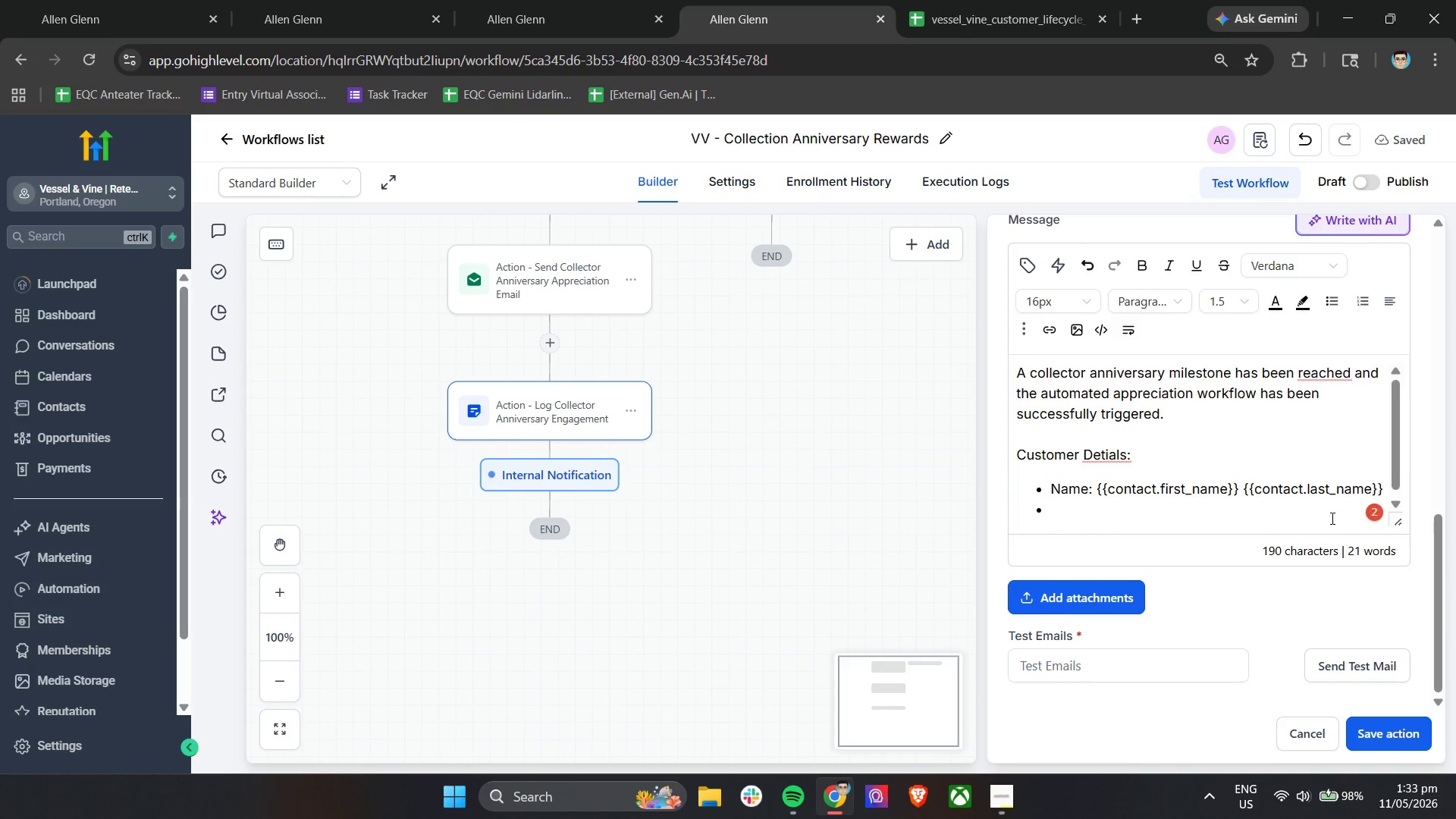 
hold_key(key=ShiftLeft, duration=0.31)
 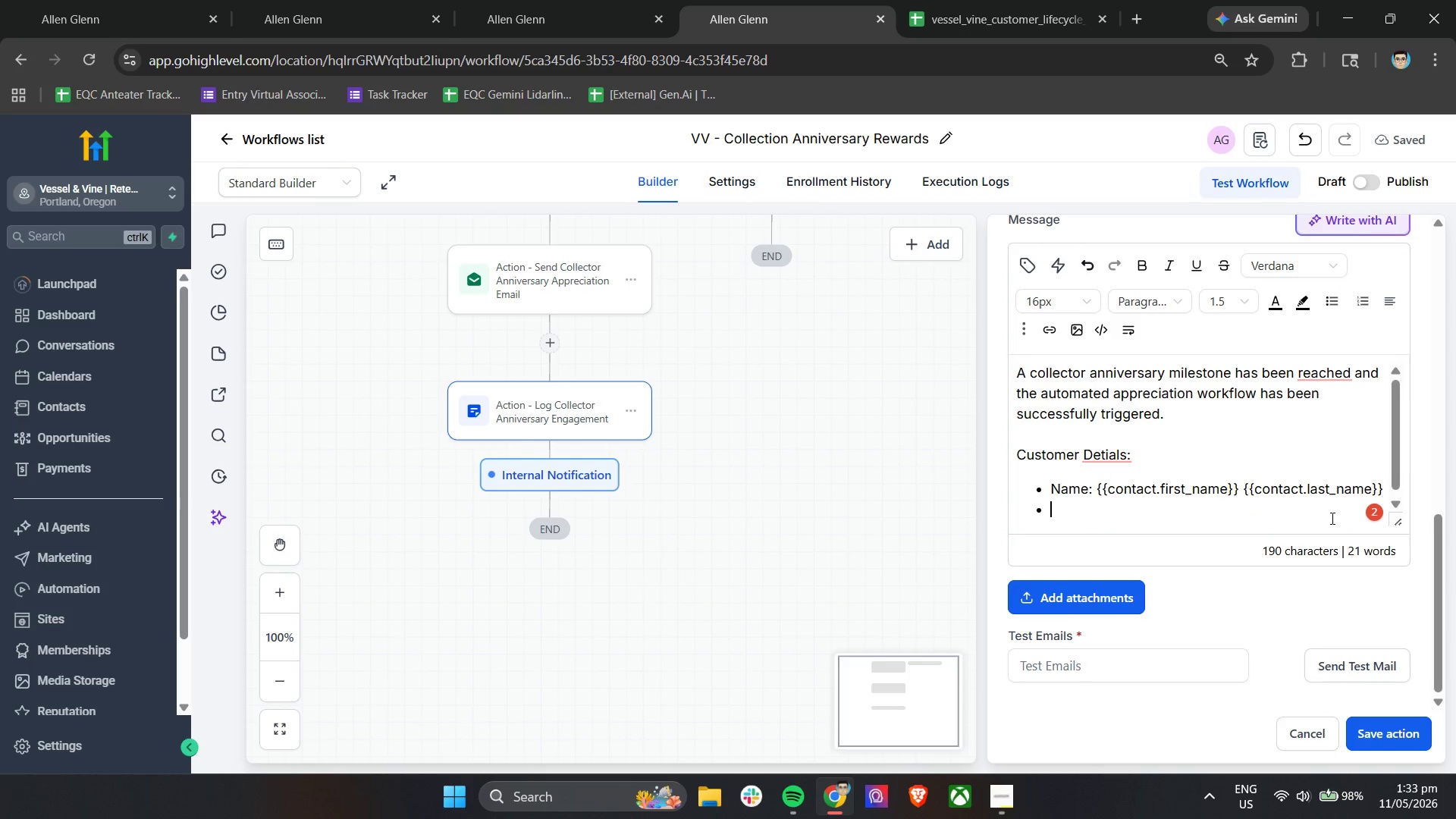 
type(Collector Status: )
 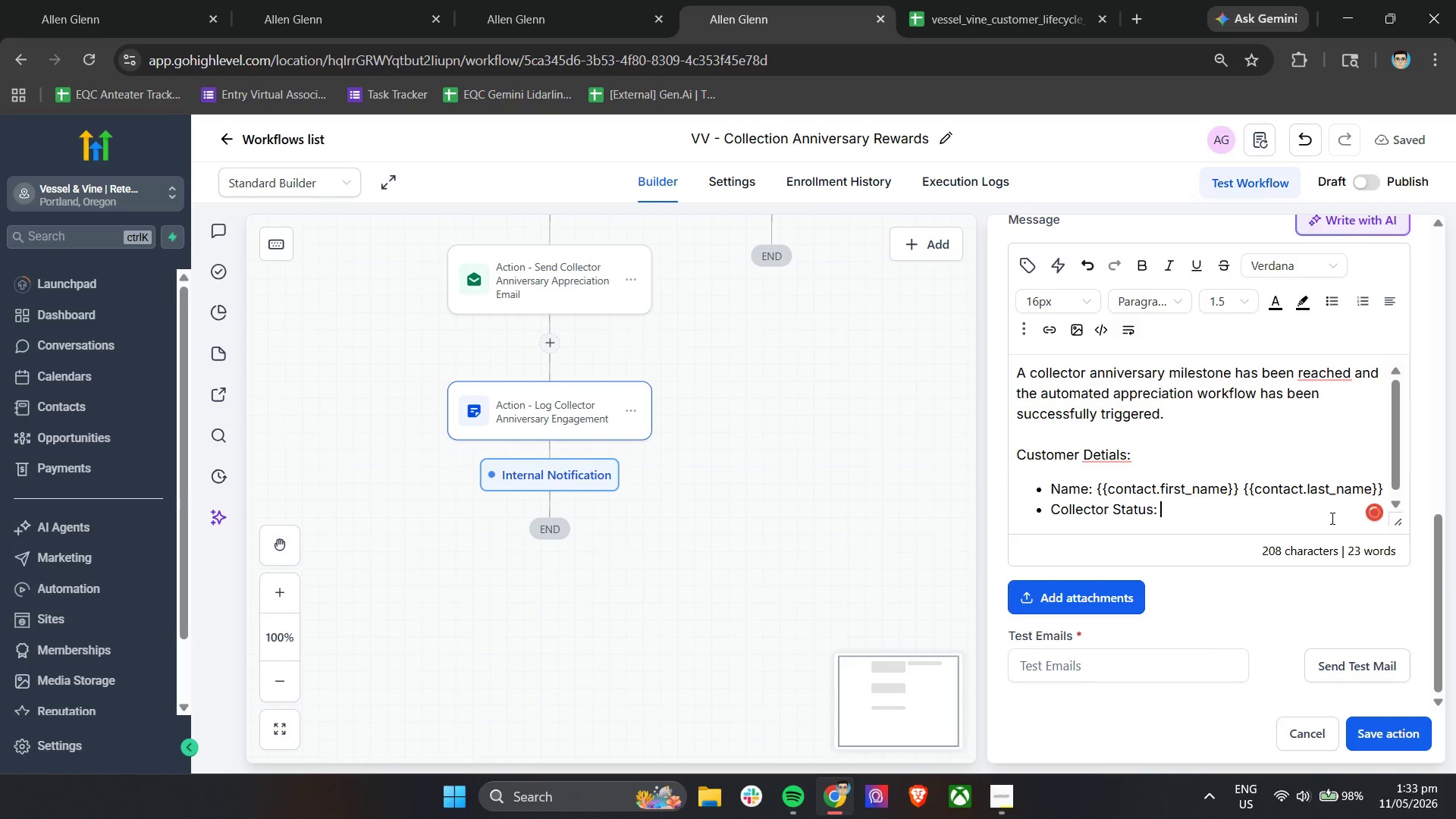 
left_click([1034, 265])
 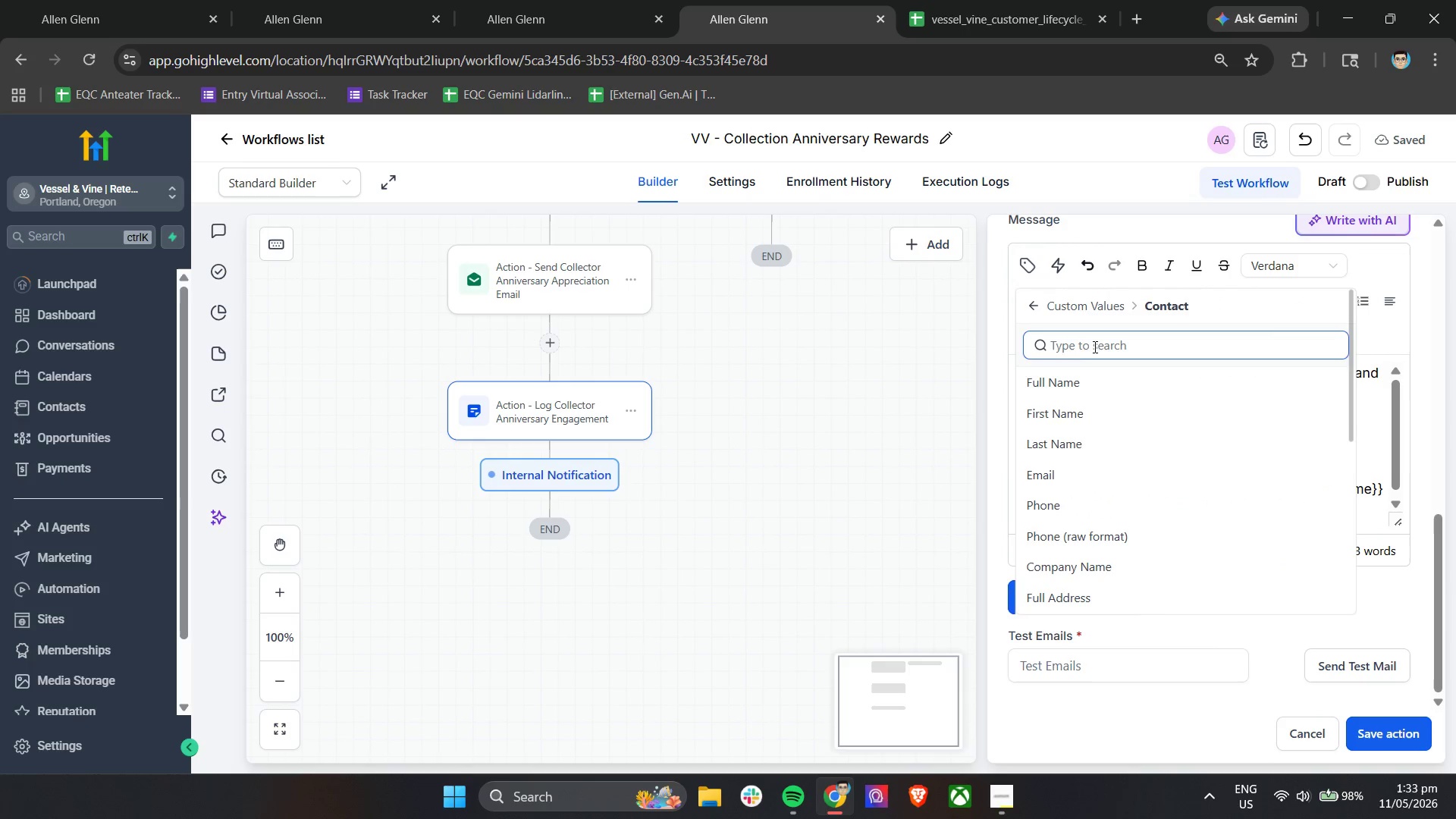 
type(coll)
 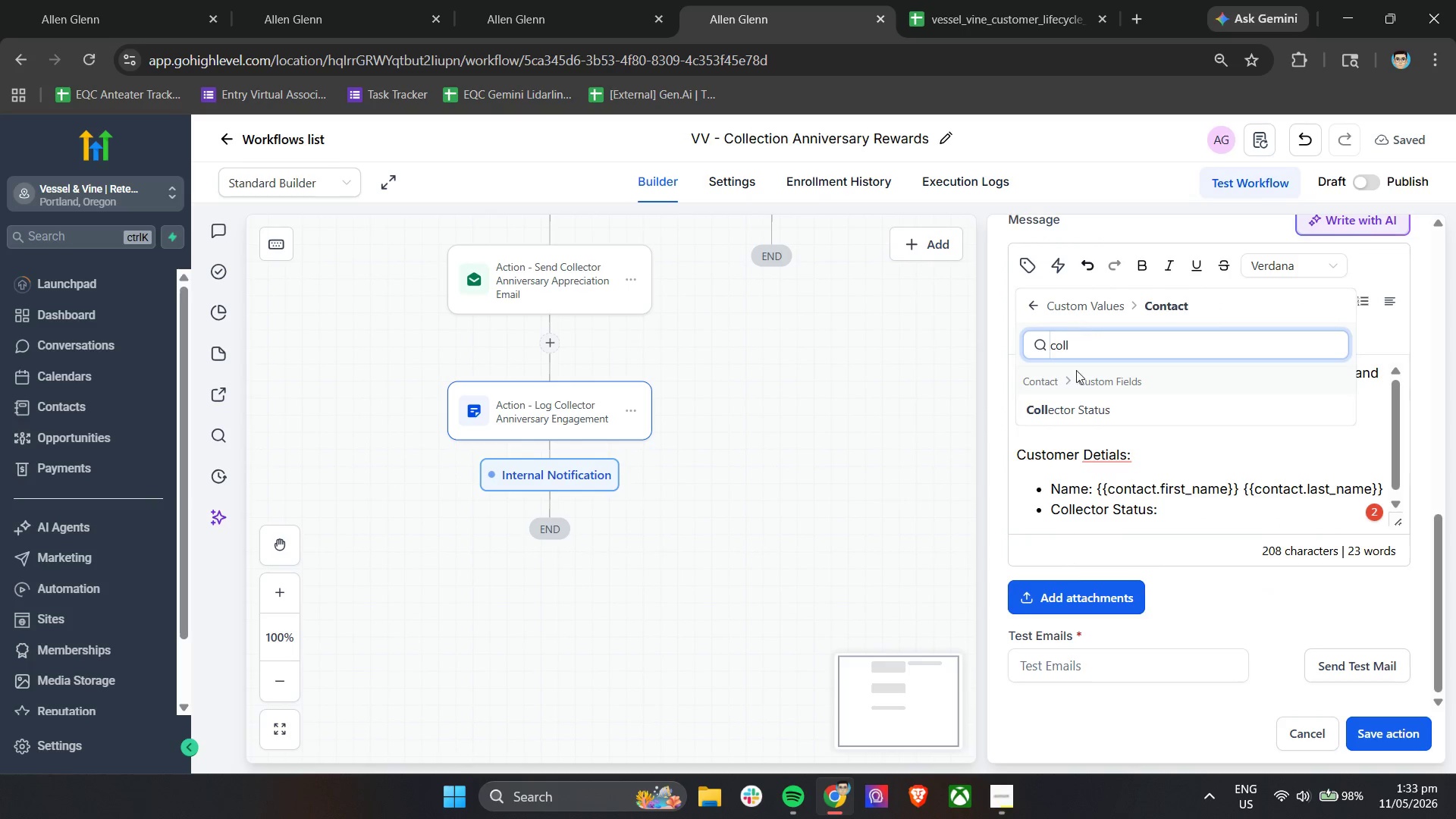 
left_click([1078, 404])
 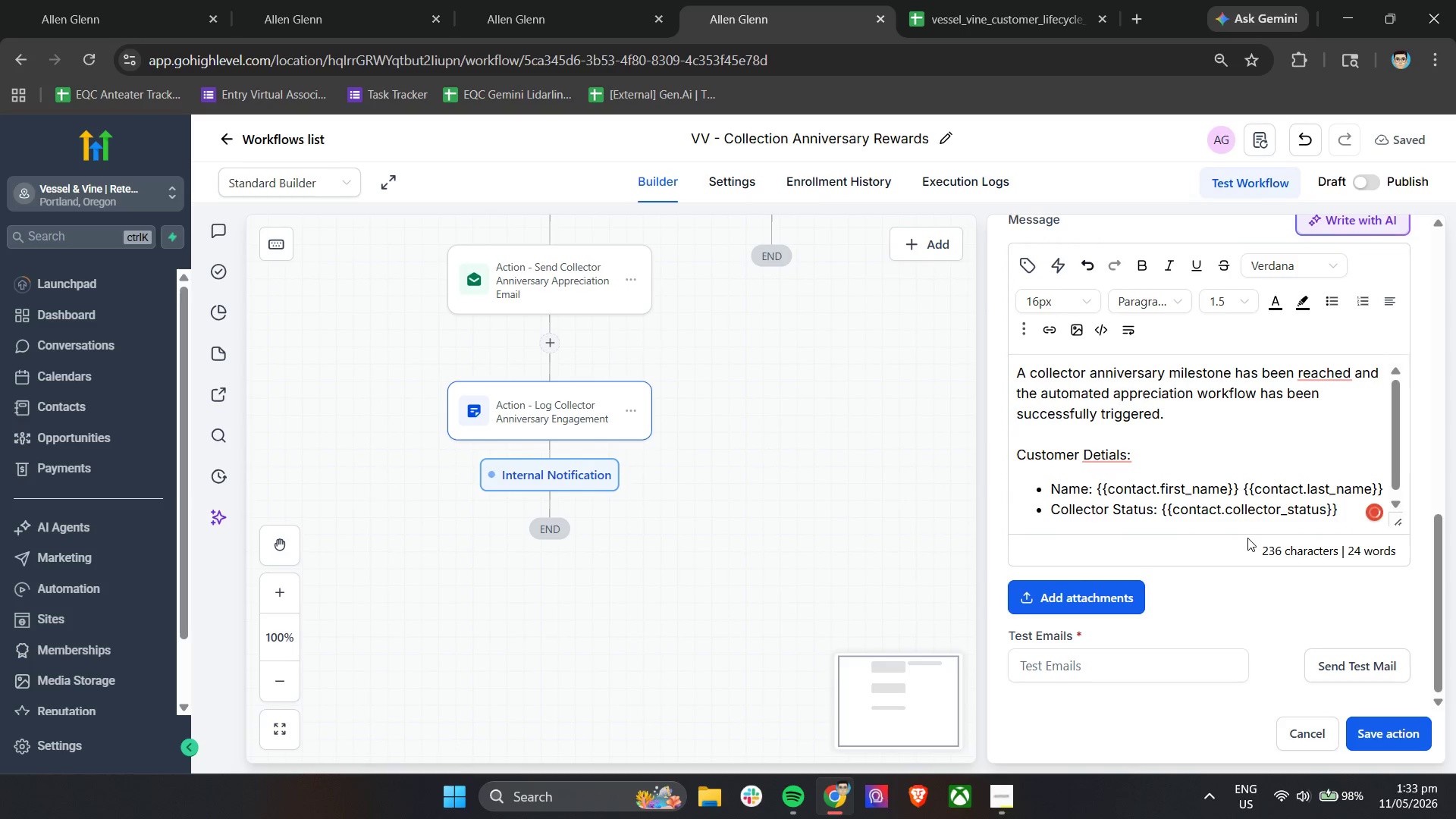 
key(Enter)
 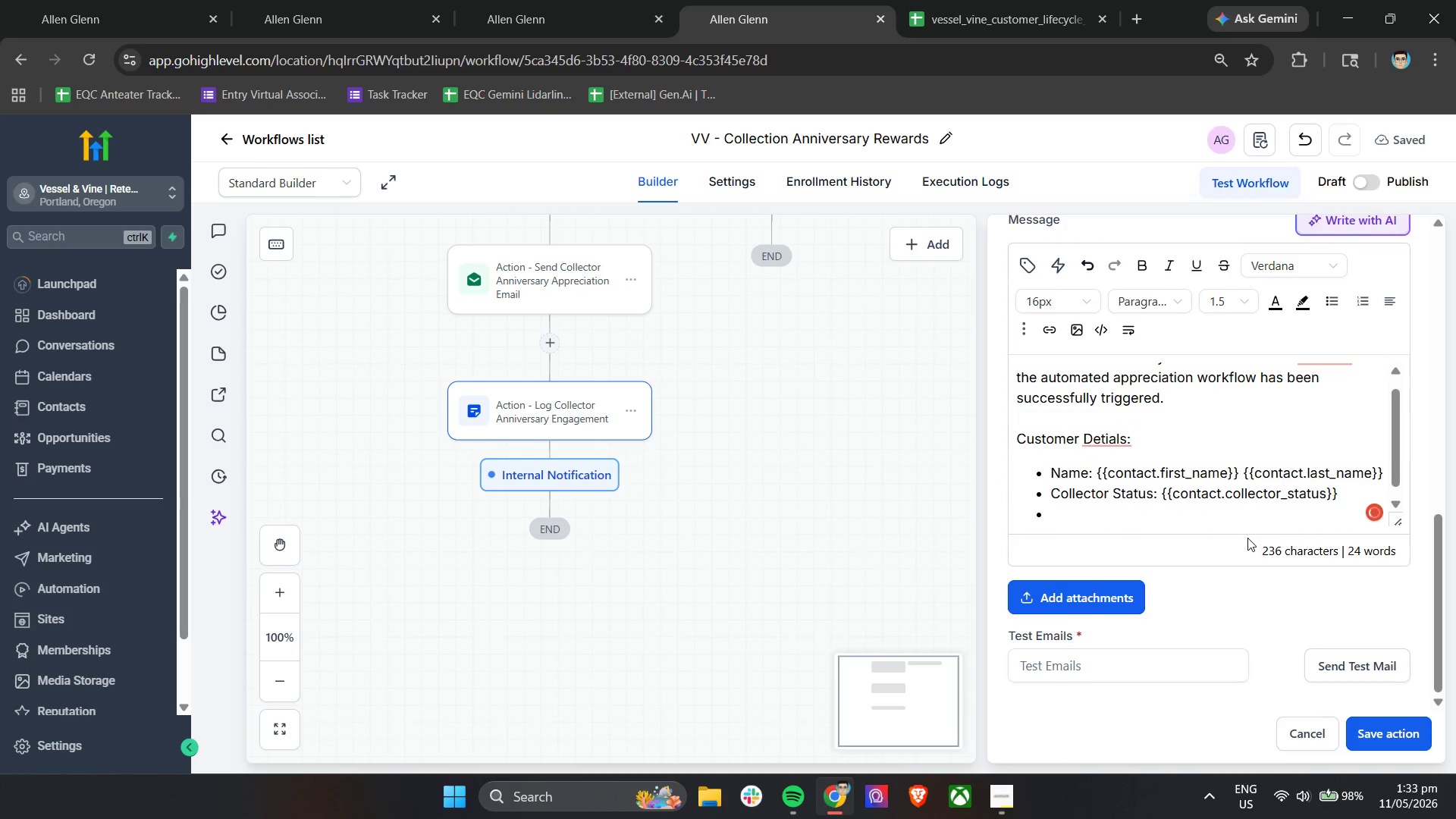 
type(product Category: )
 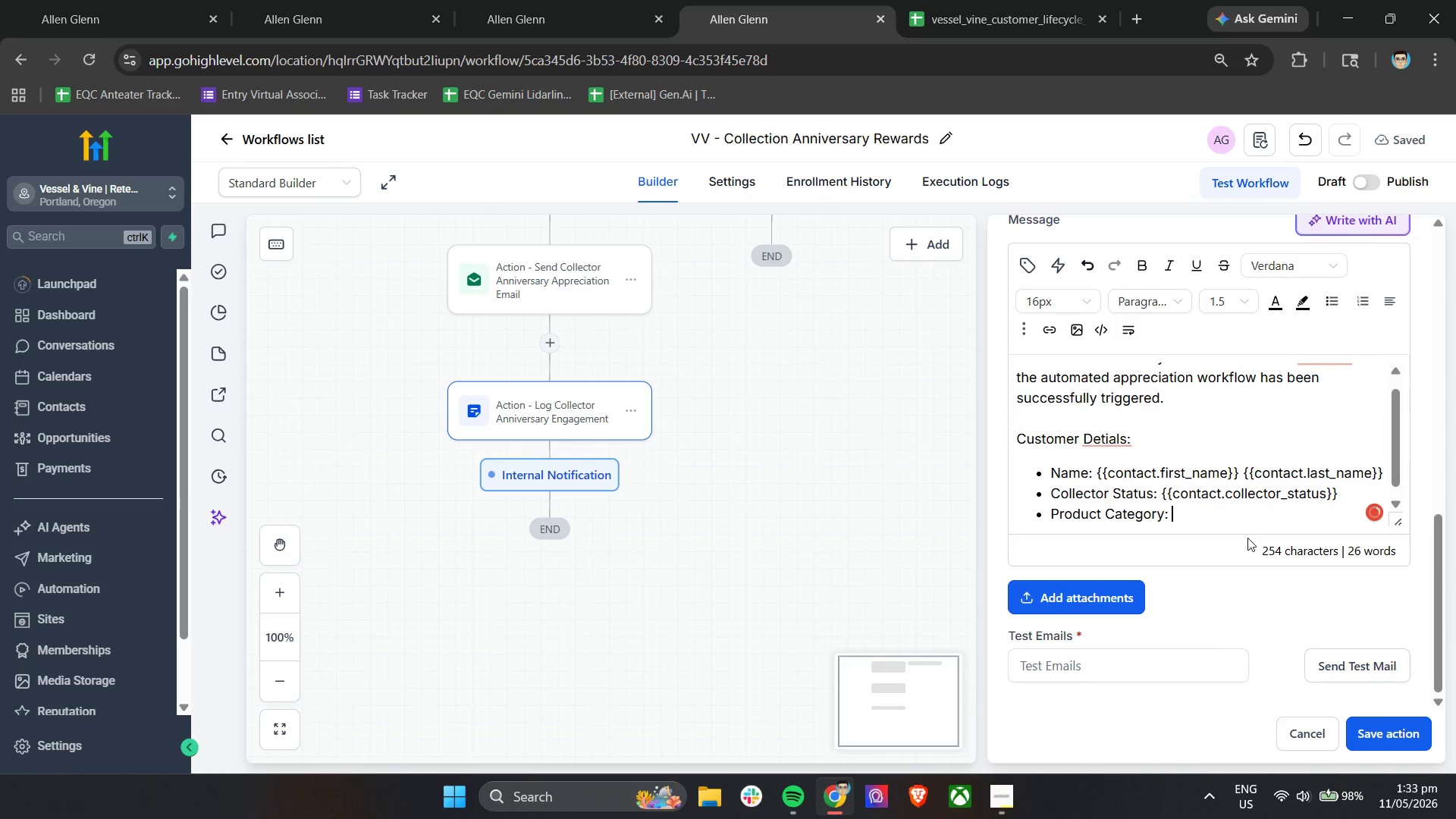 
left_click([1026, 260])
 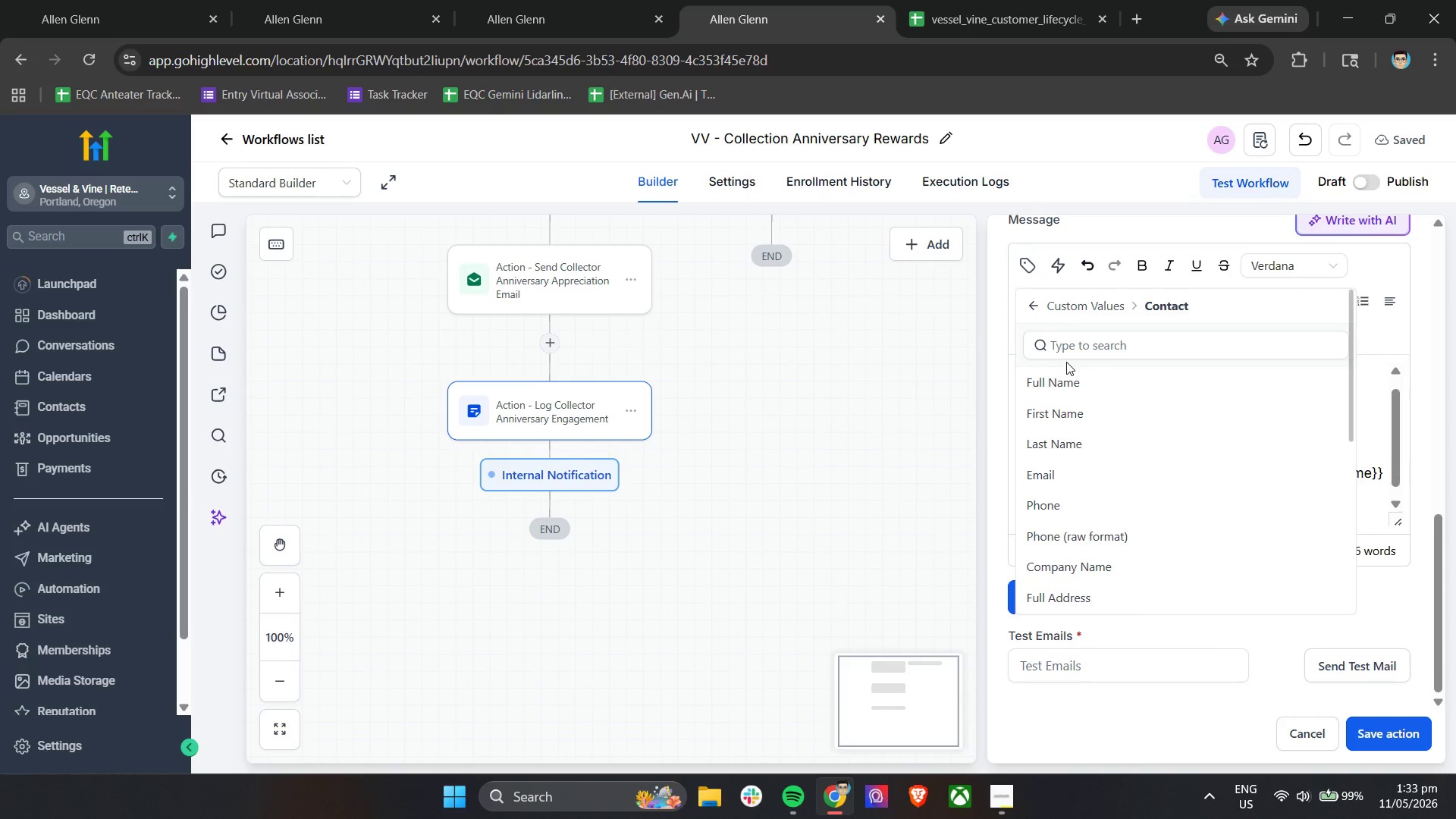 
double_click([1078, 352])
 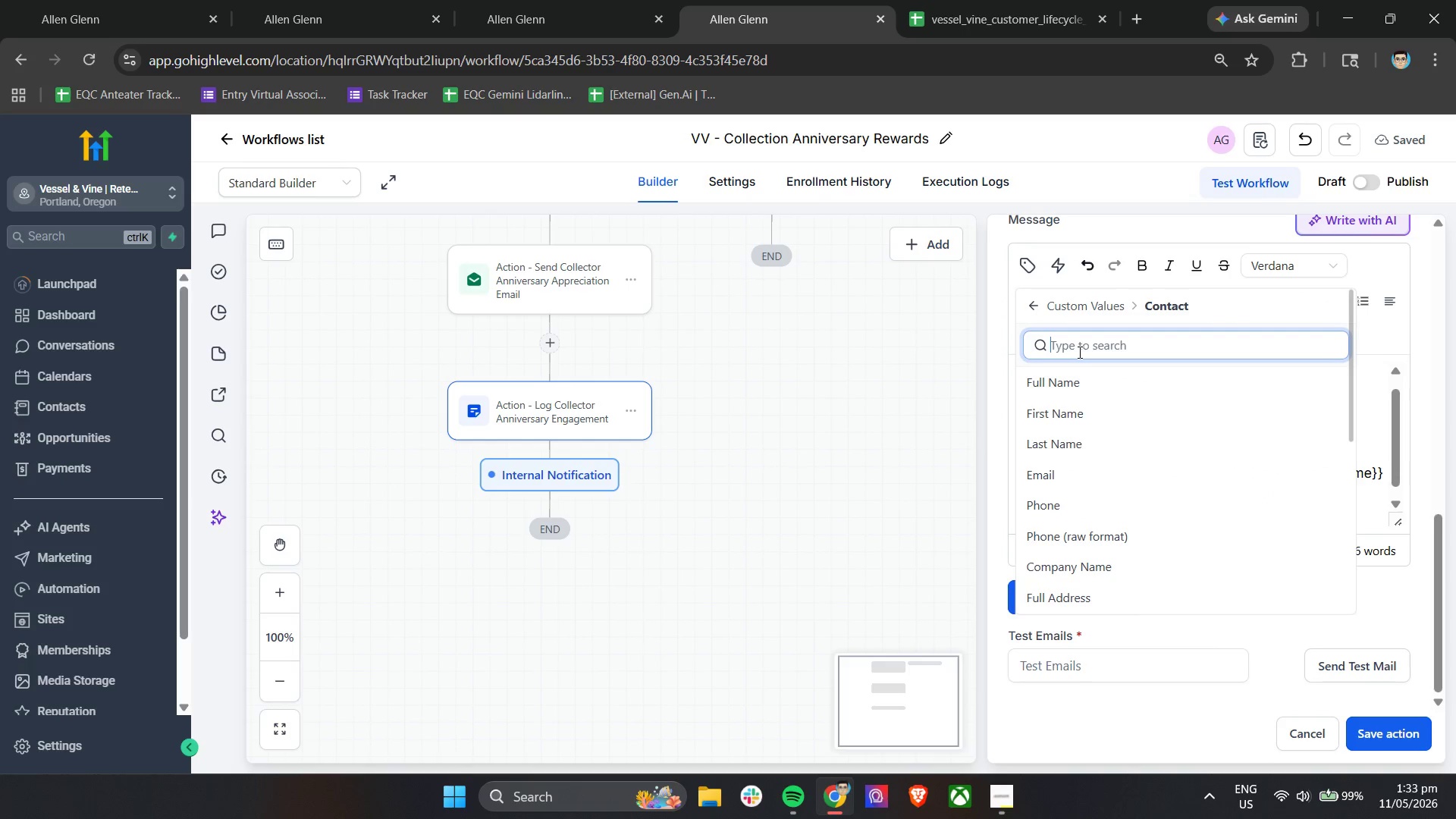 
type(pro)
 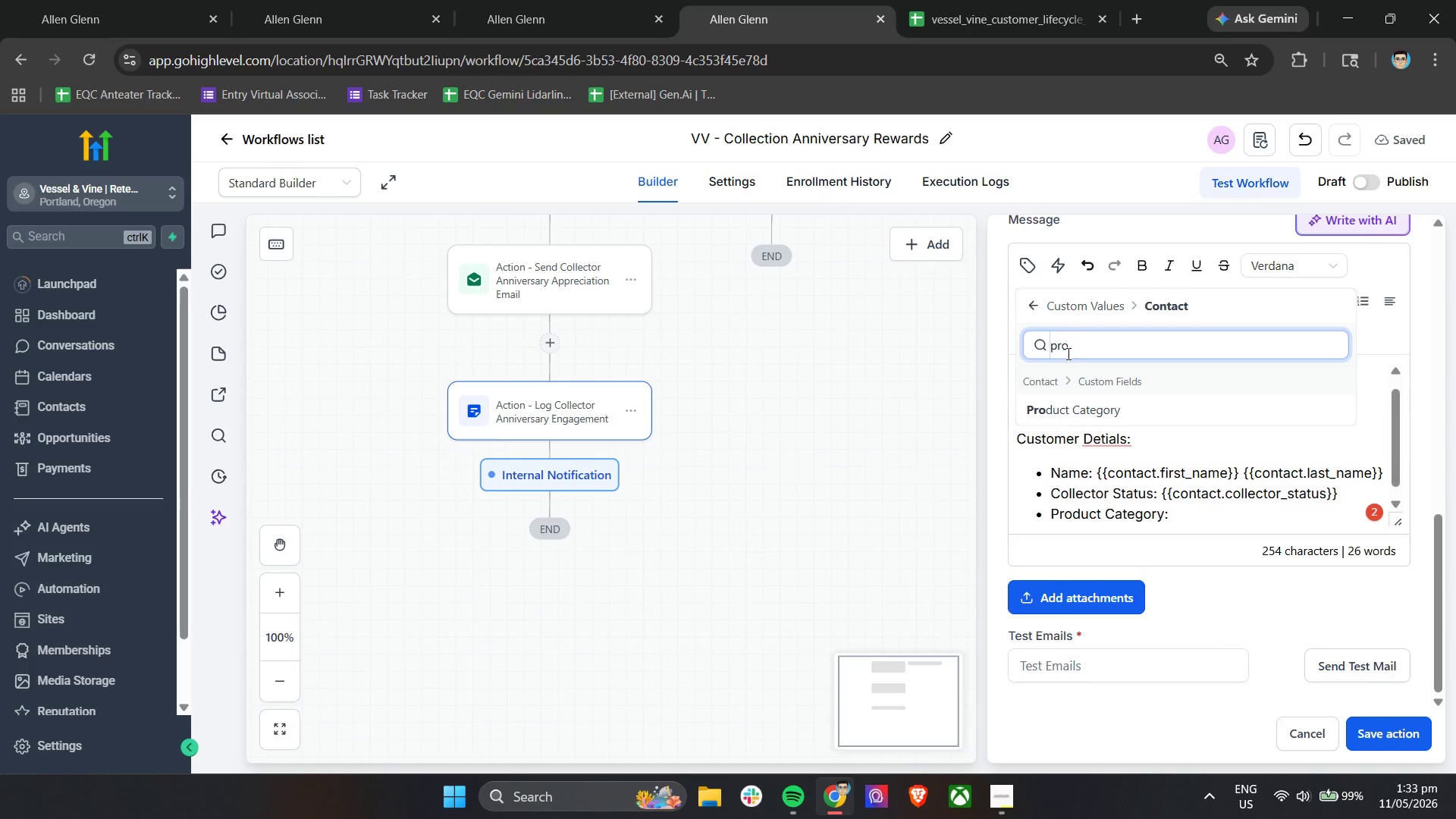 
left_click([1107, 409])
 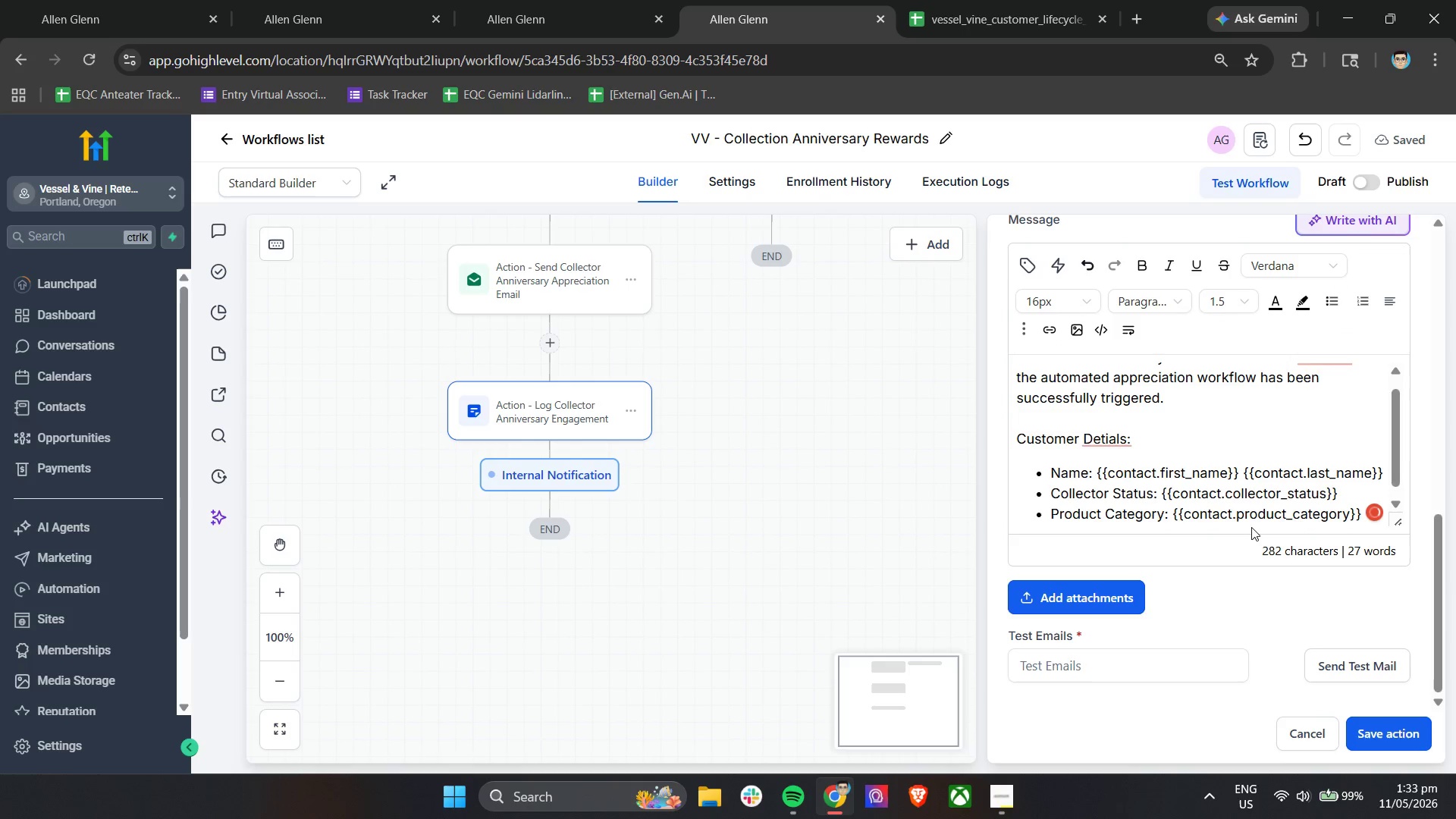 
key(Enter)
 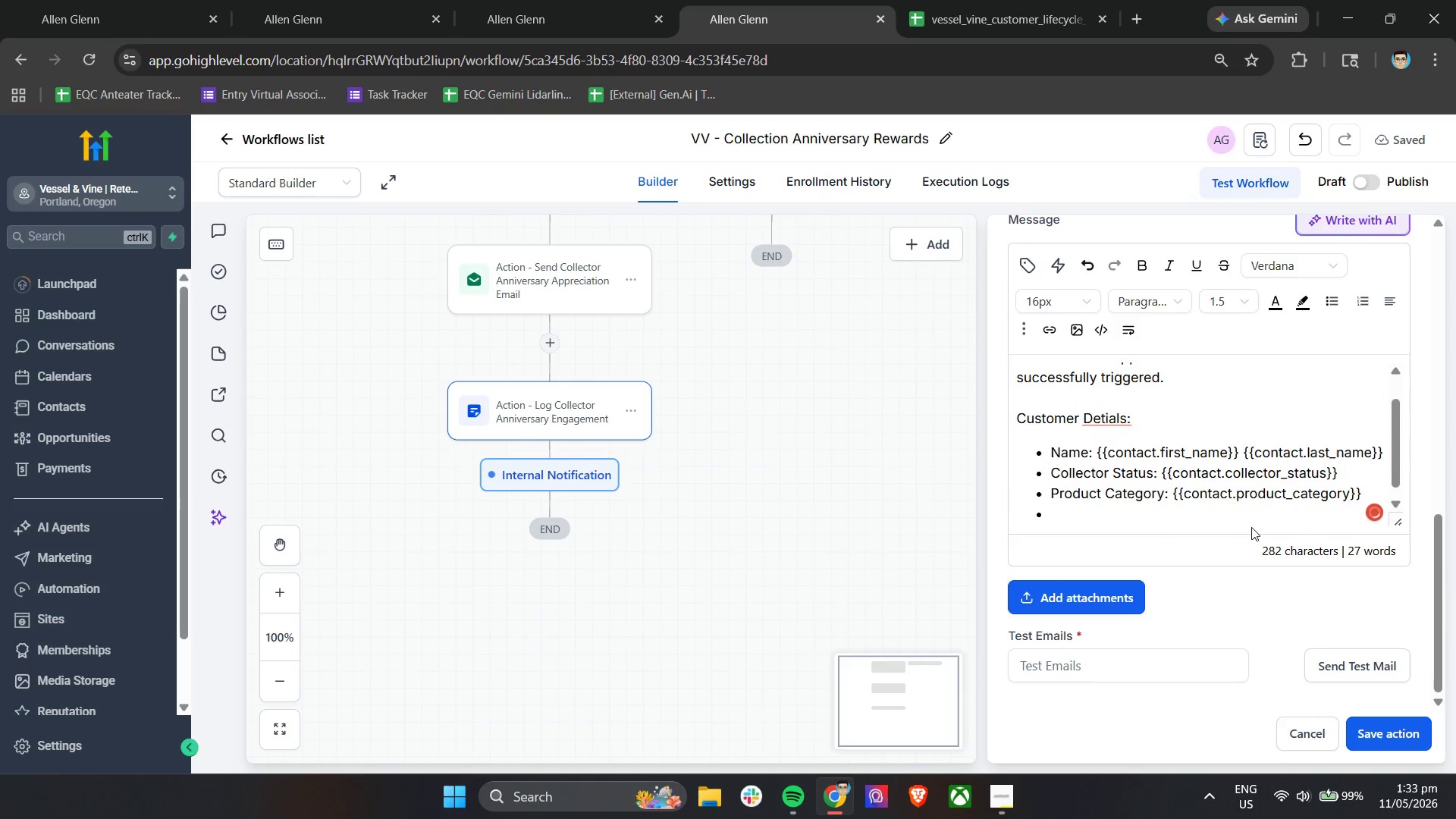 
type(Customer Tier: )
 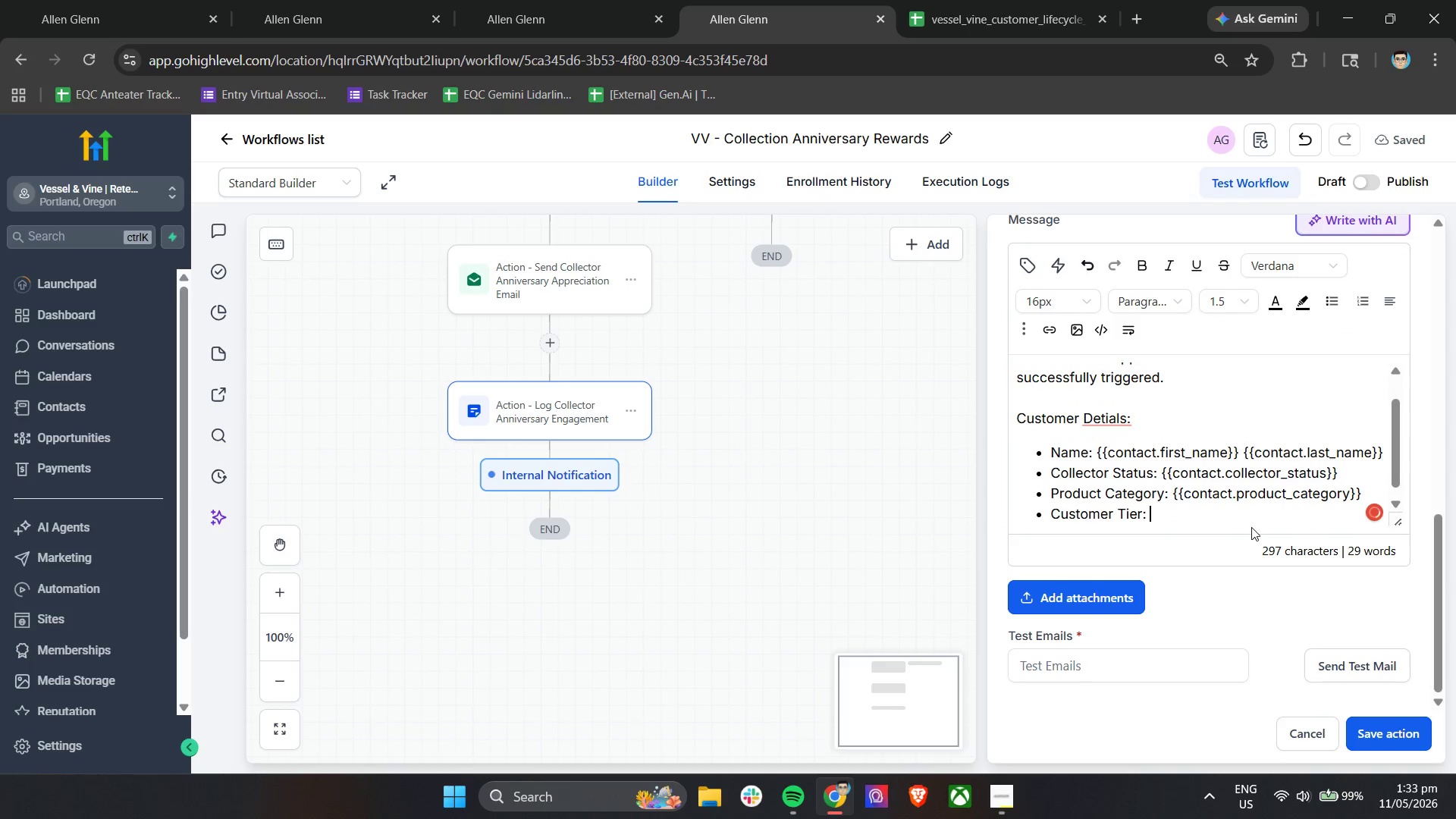 
left_click([1032, 268])
 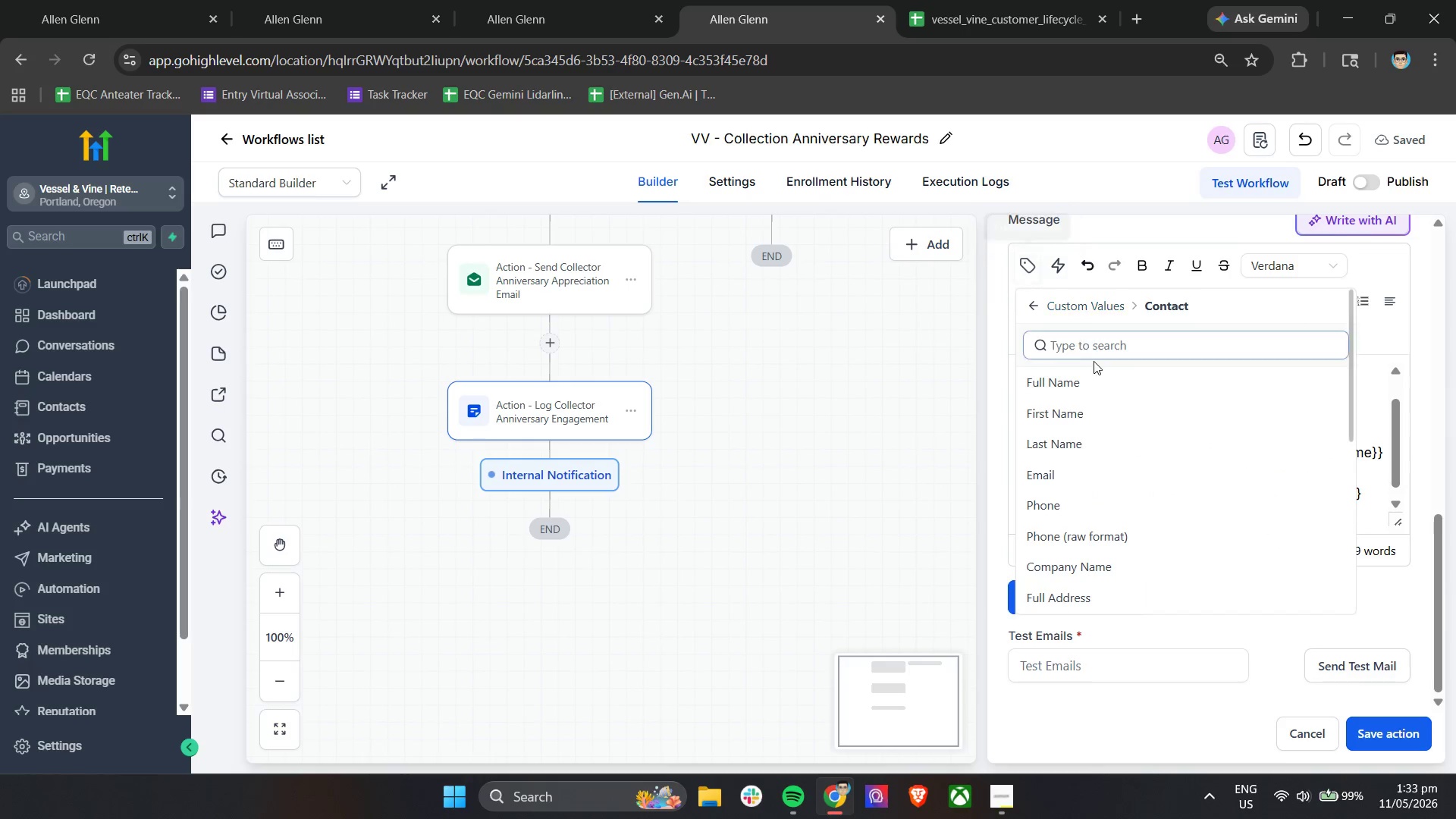 
left_click([1099, 352])
 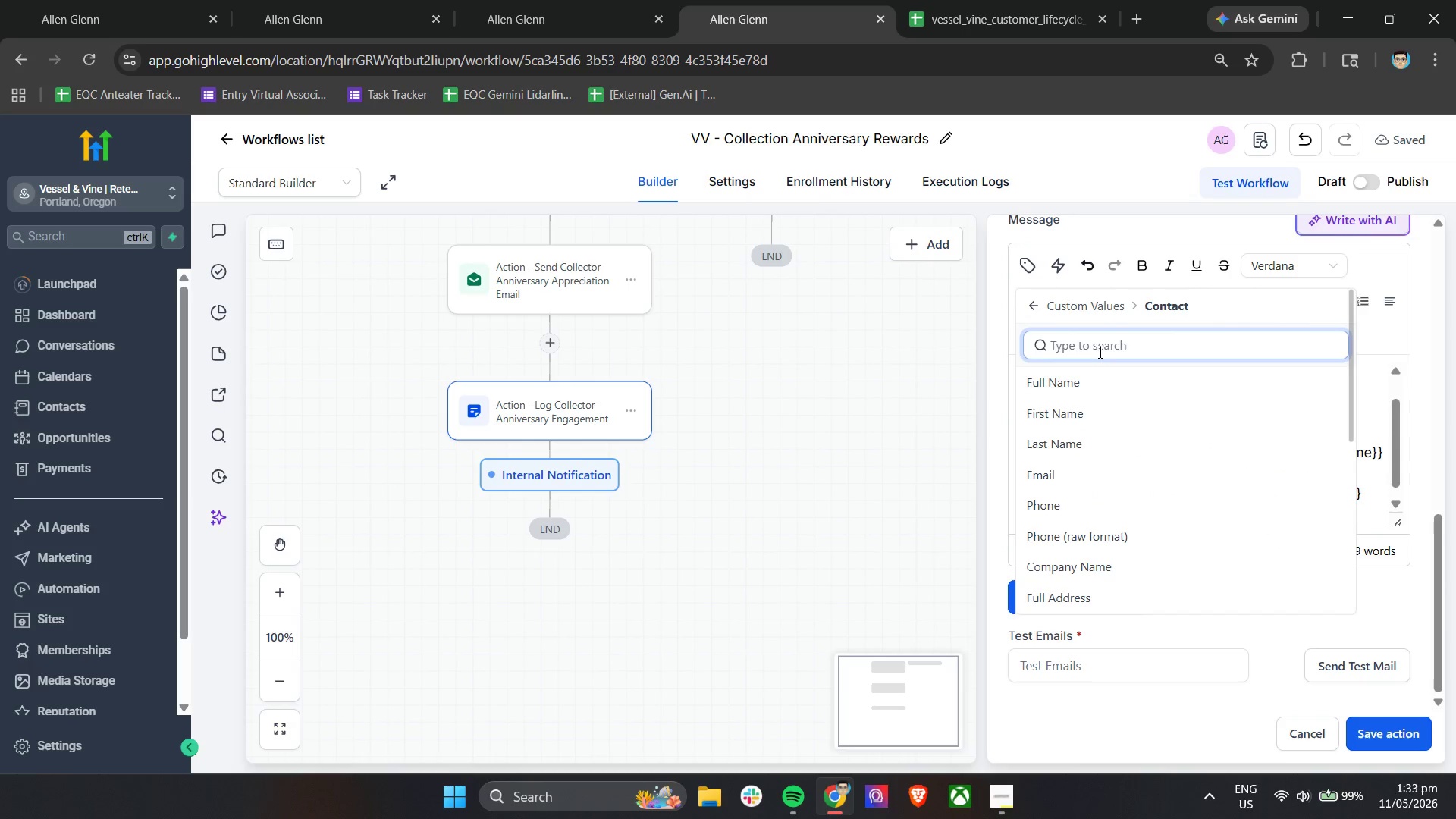 
type(custo)
 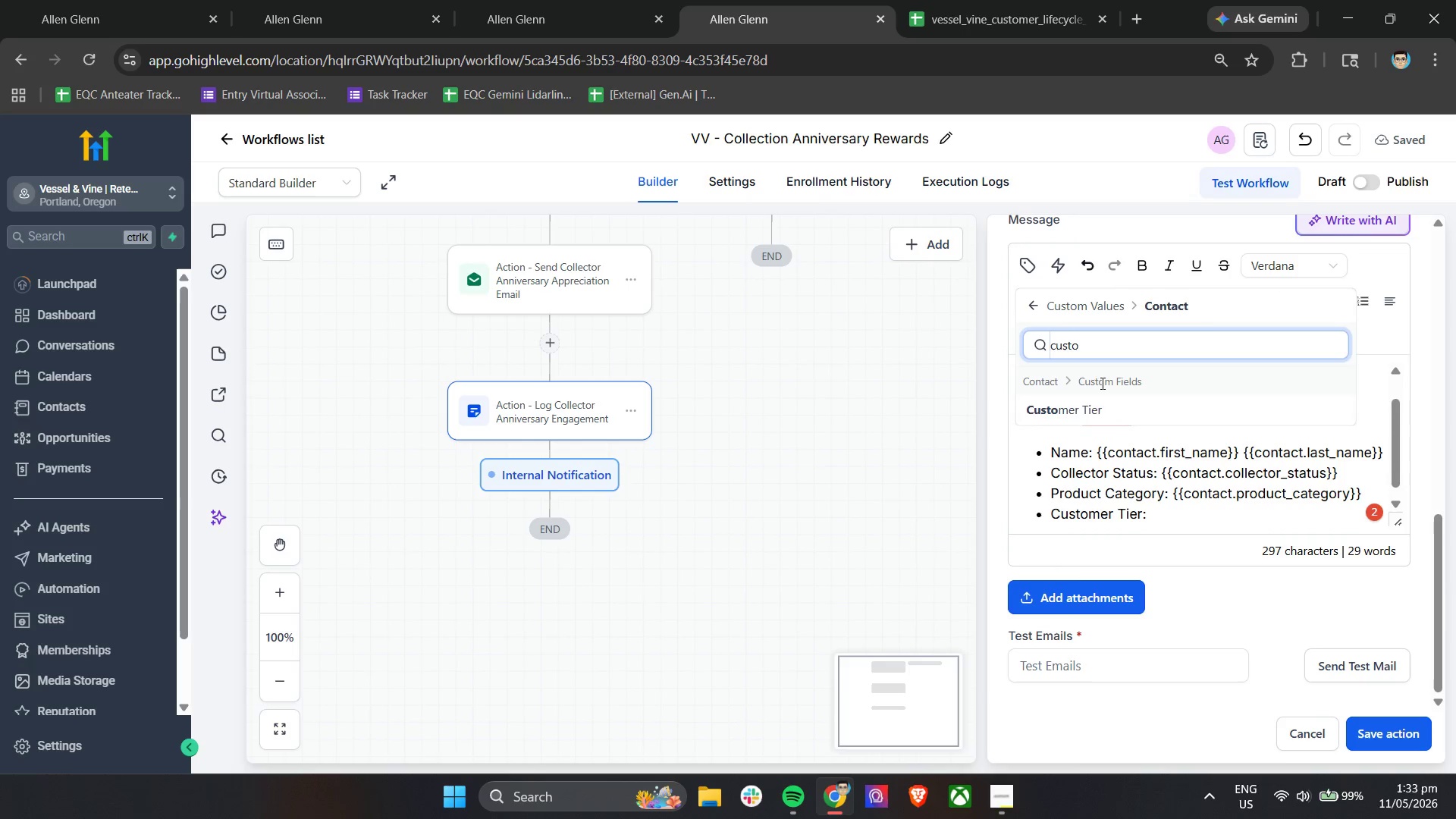 
left_click([1107, 413])
 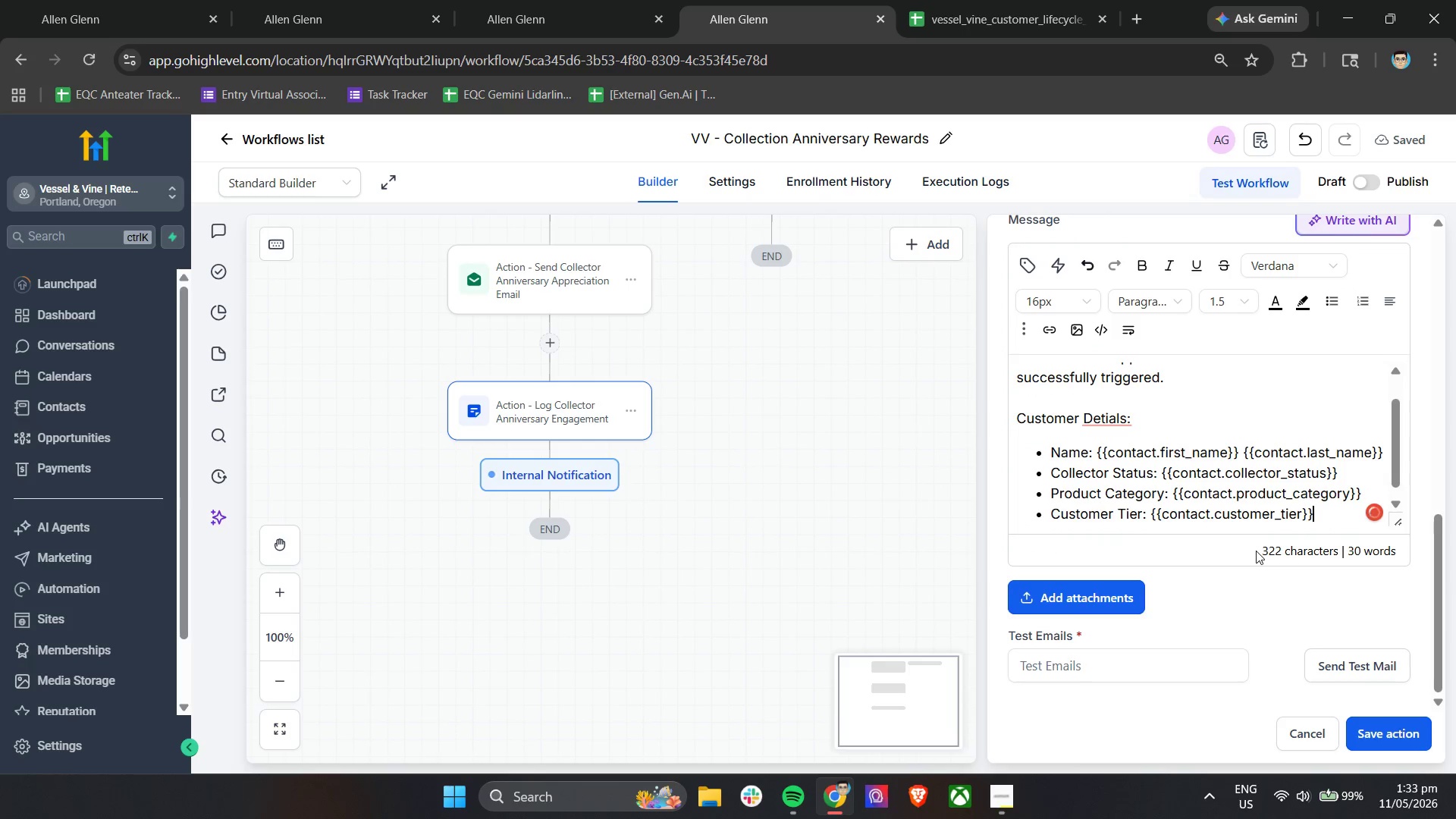 
key(Enter)
 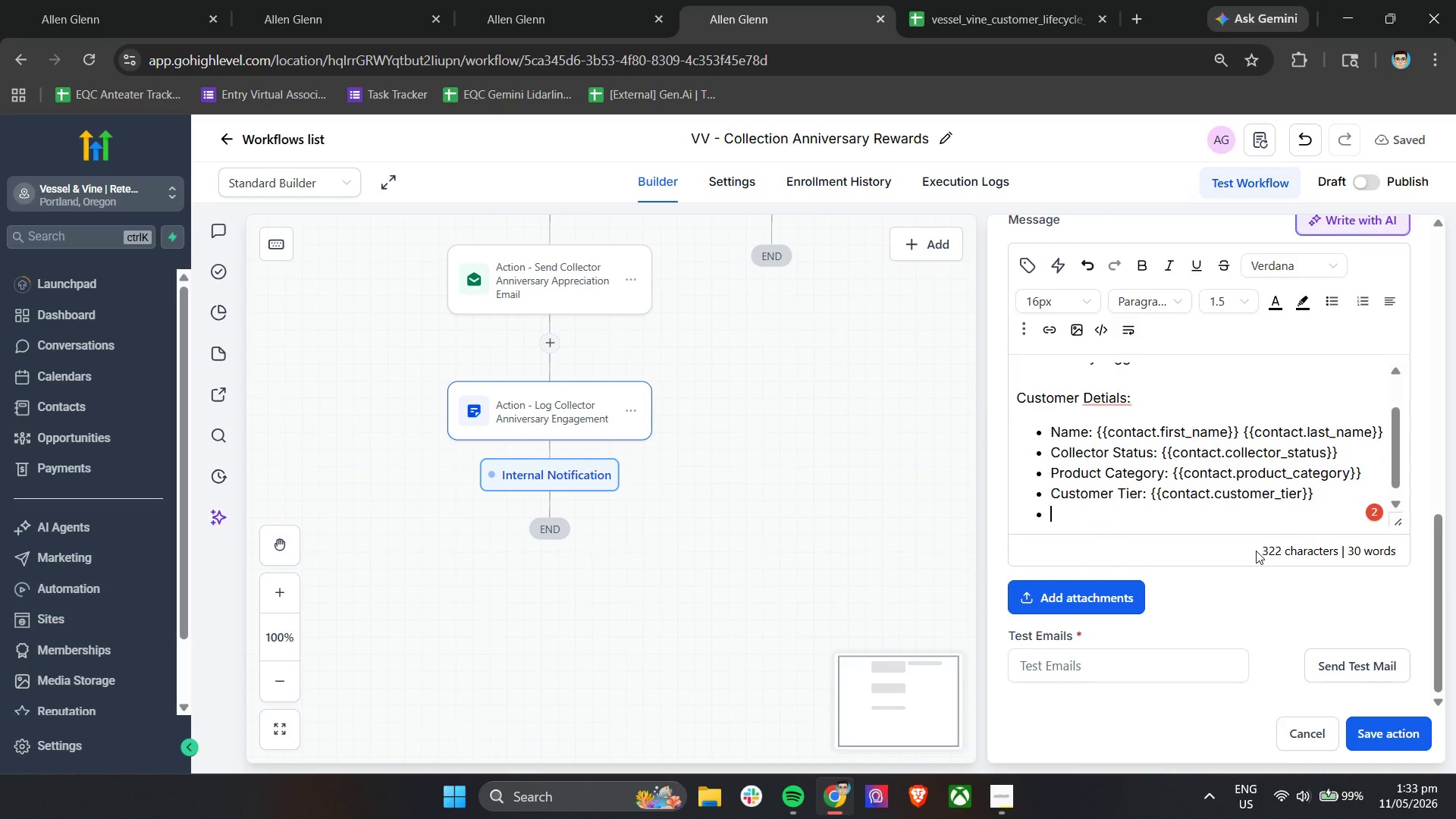 
key(Enter)
 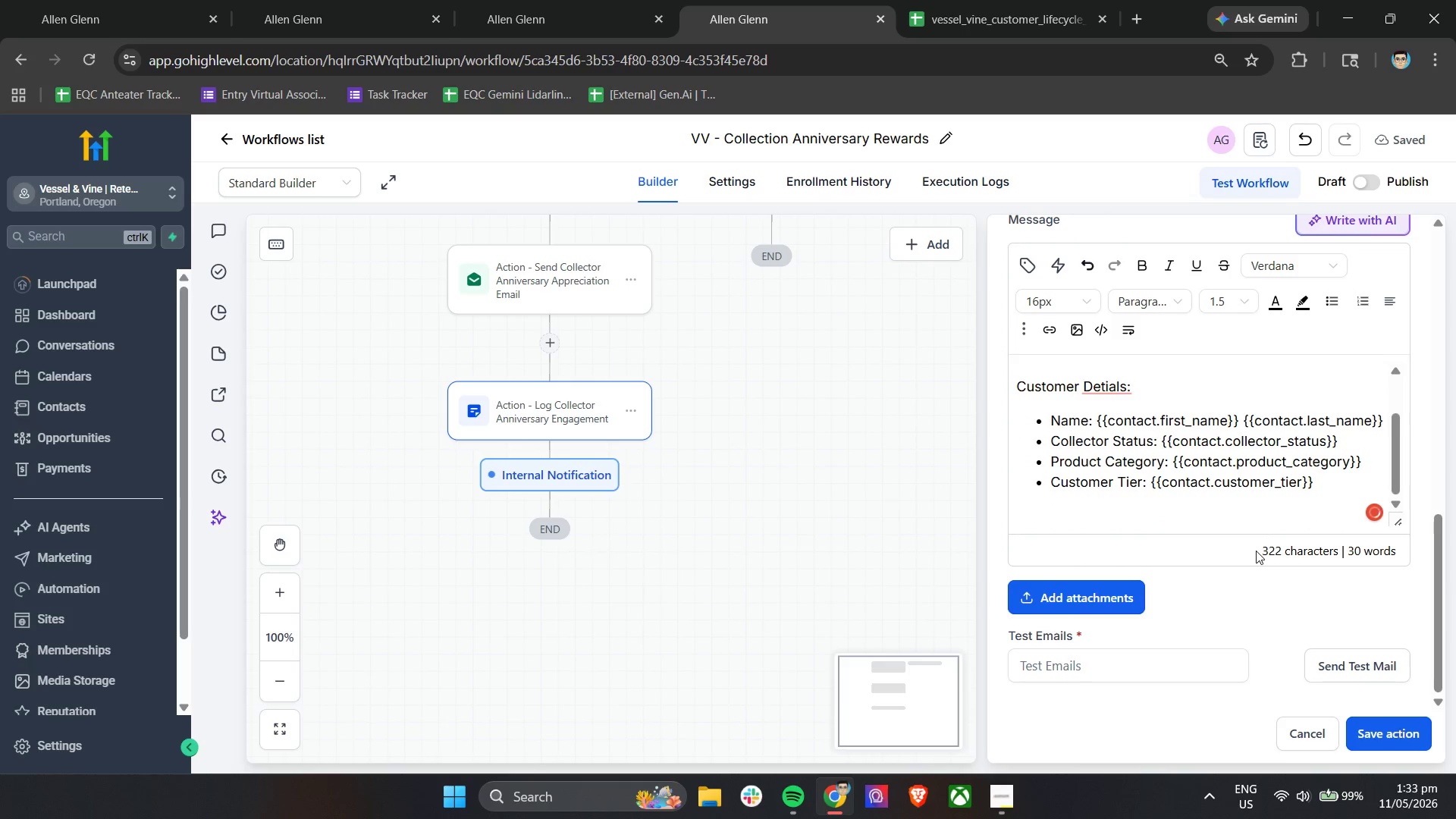 
type(requested Full)
 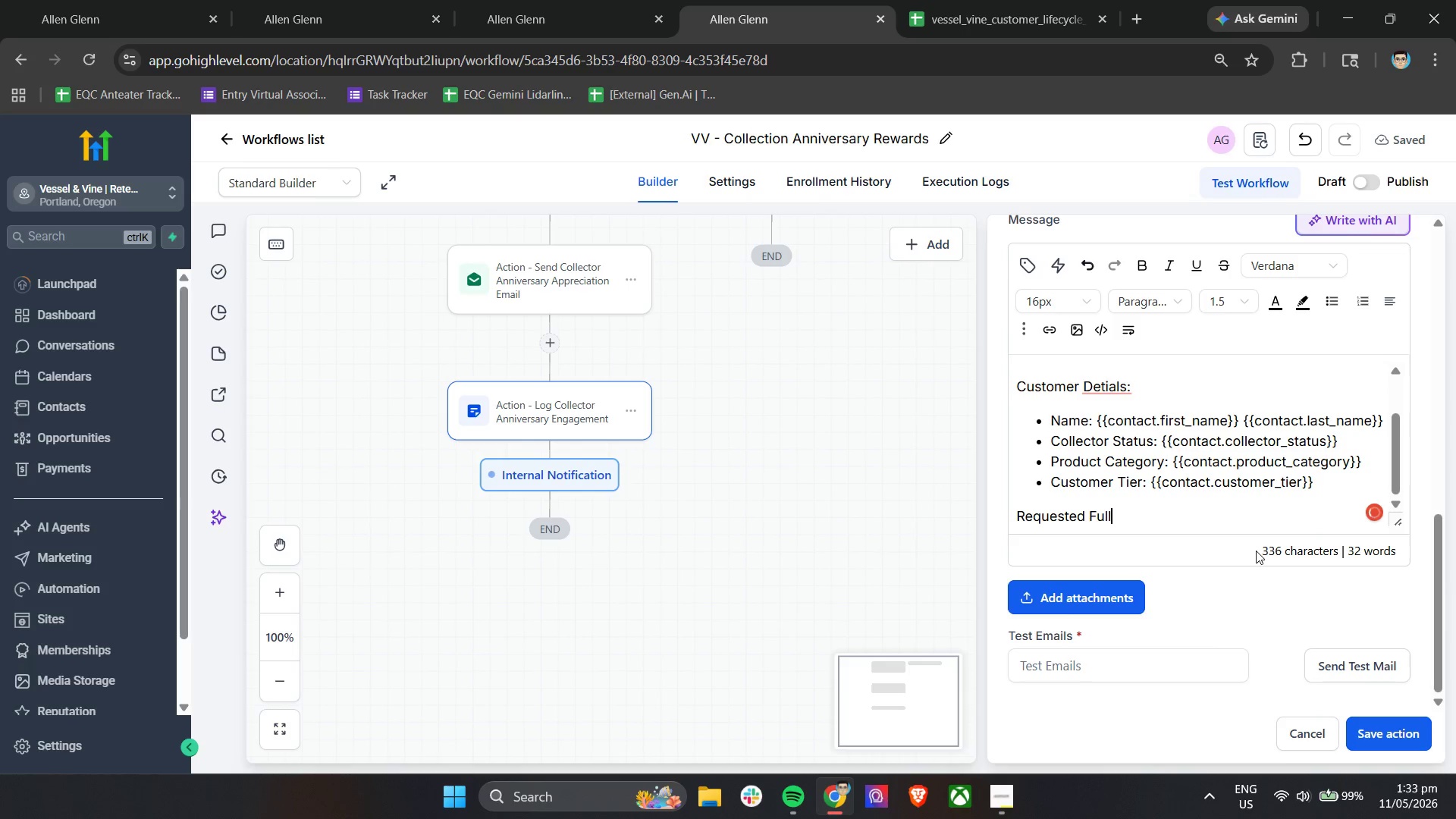 
type(fillmend )
key(Backspace)
key(Backspace)
type(t a)
key(Backspace)
type(Actions:)
 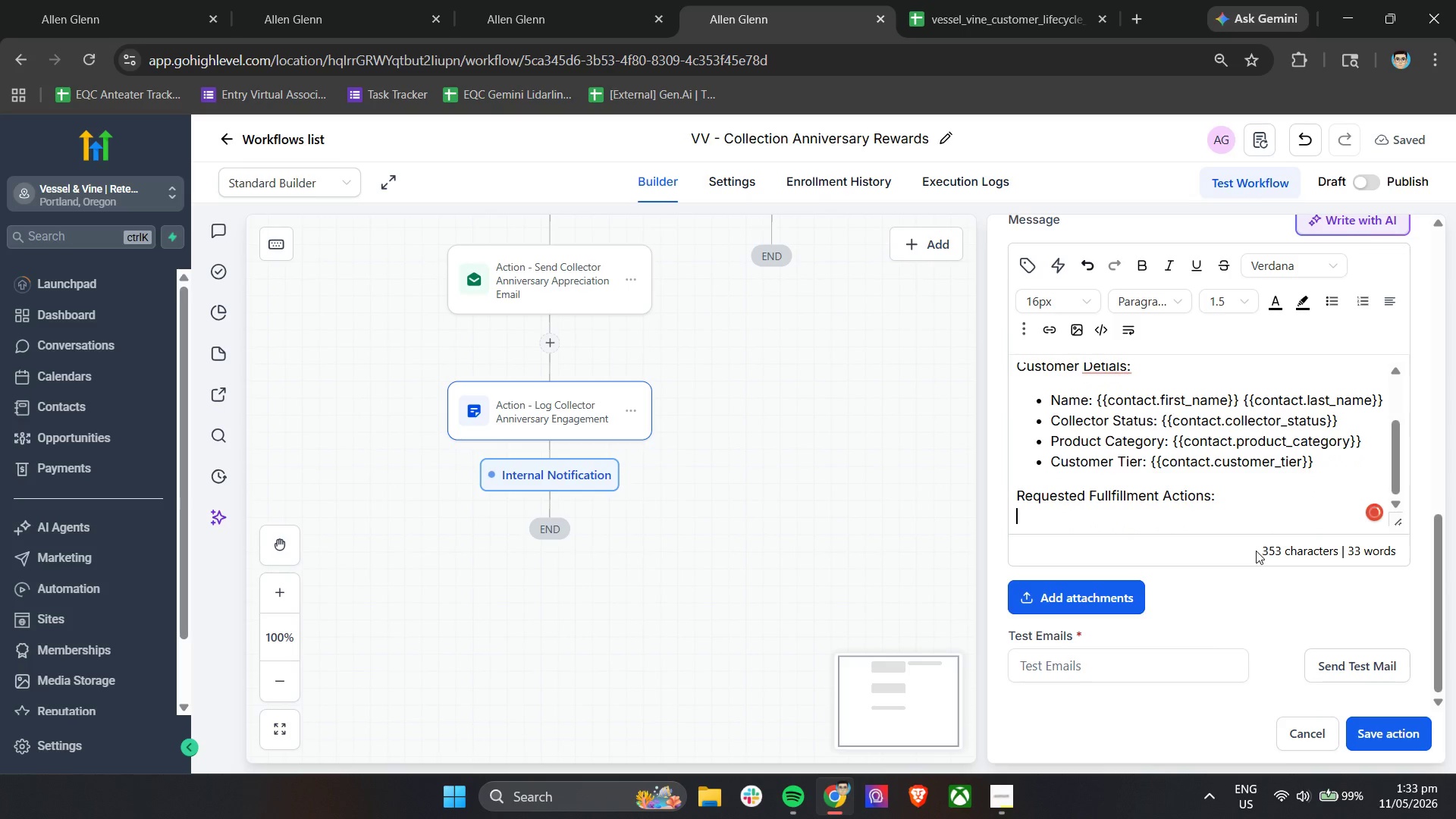 
 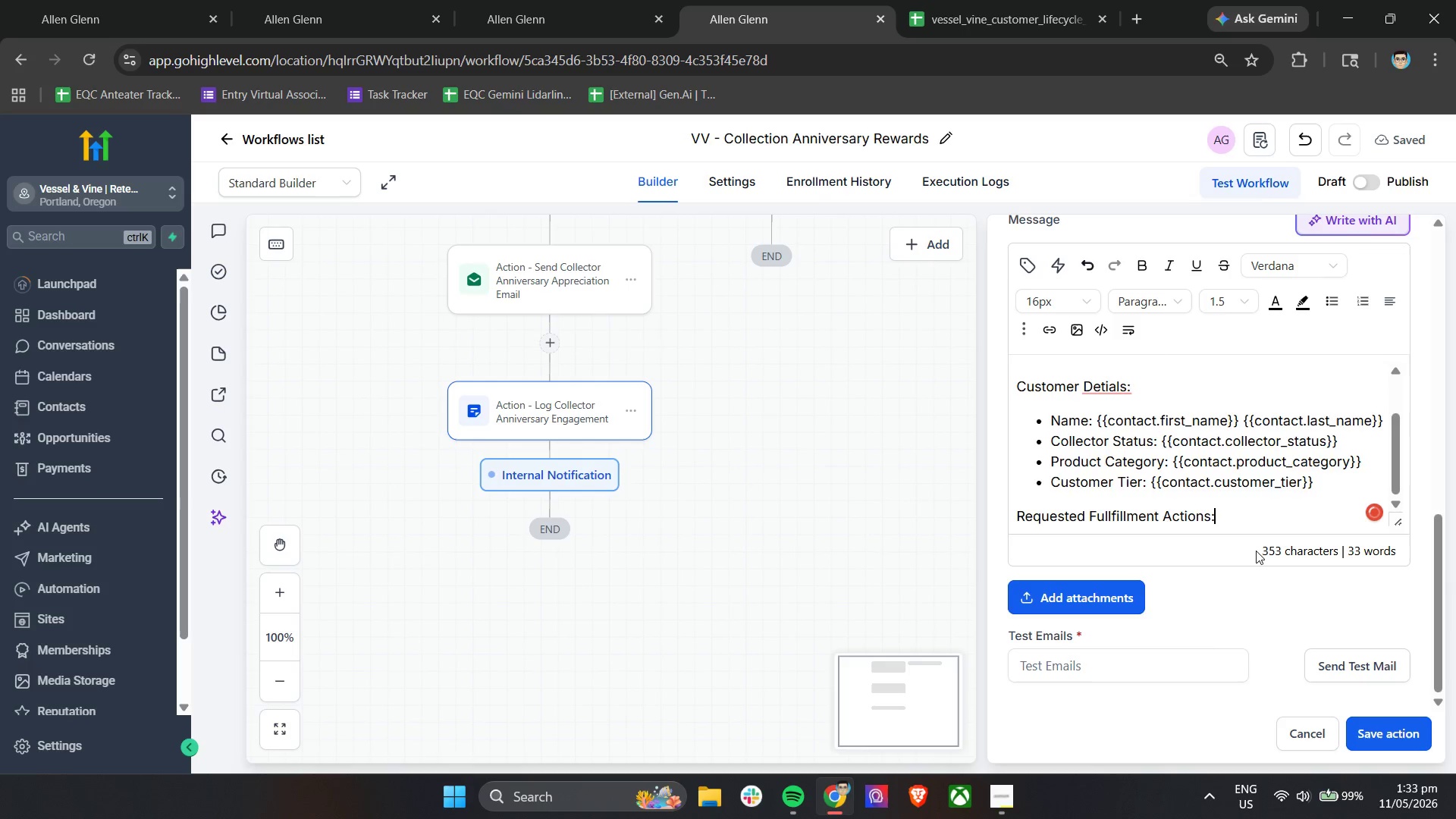 
key(Enter)
 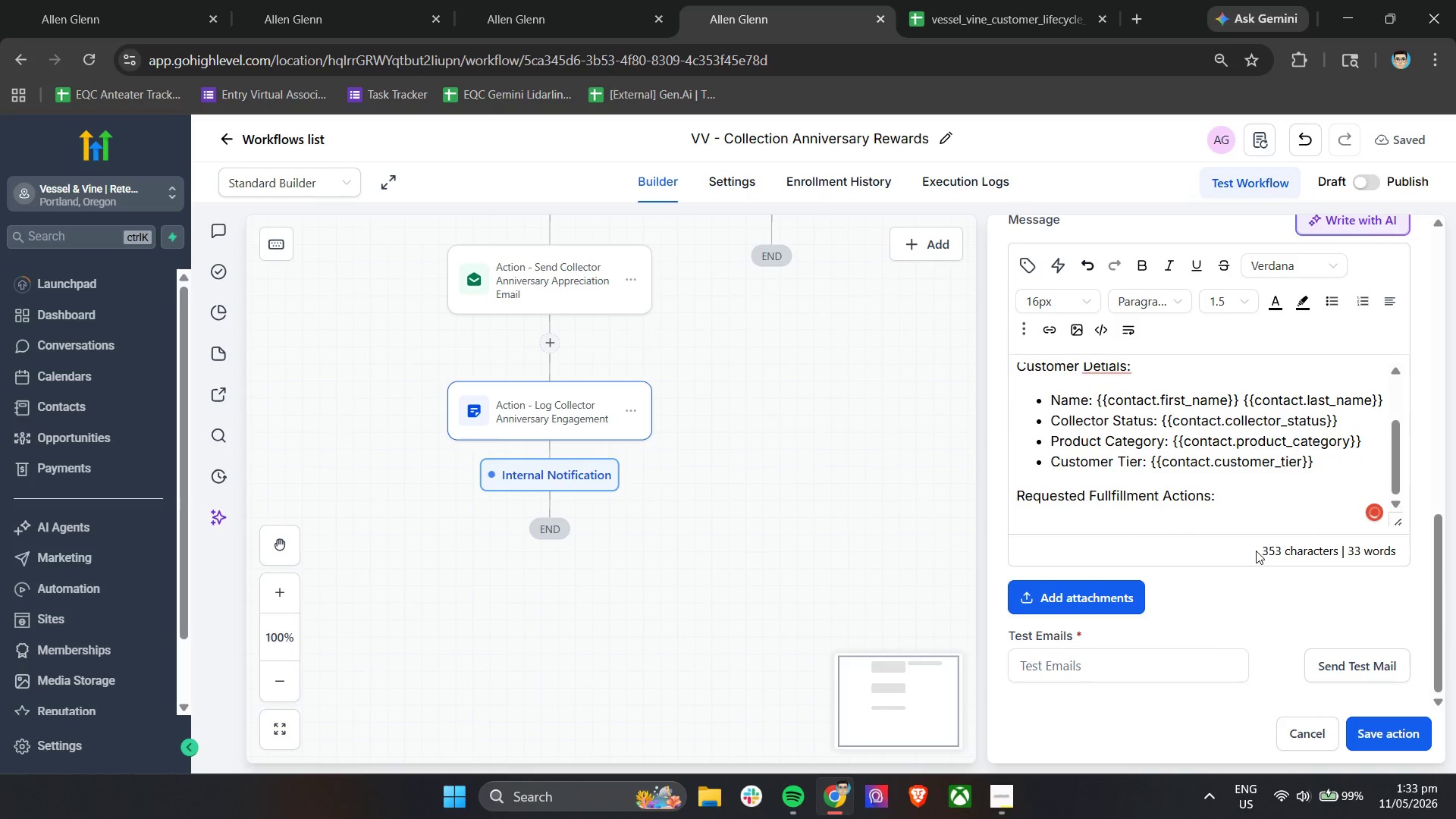 
key(Minus)
 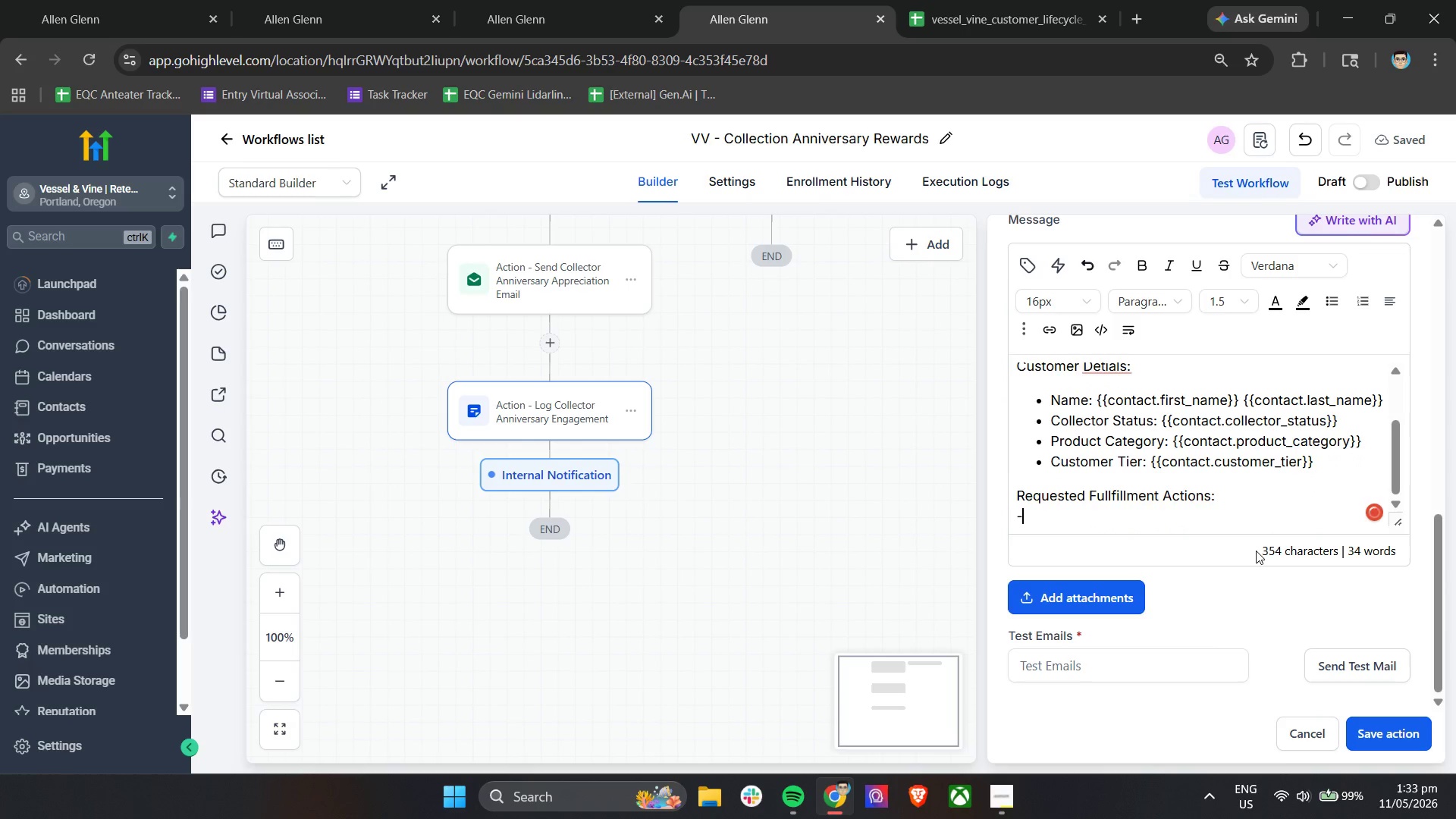 
key(Space)
 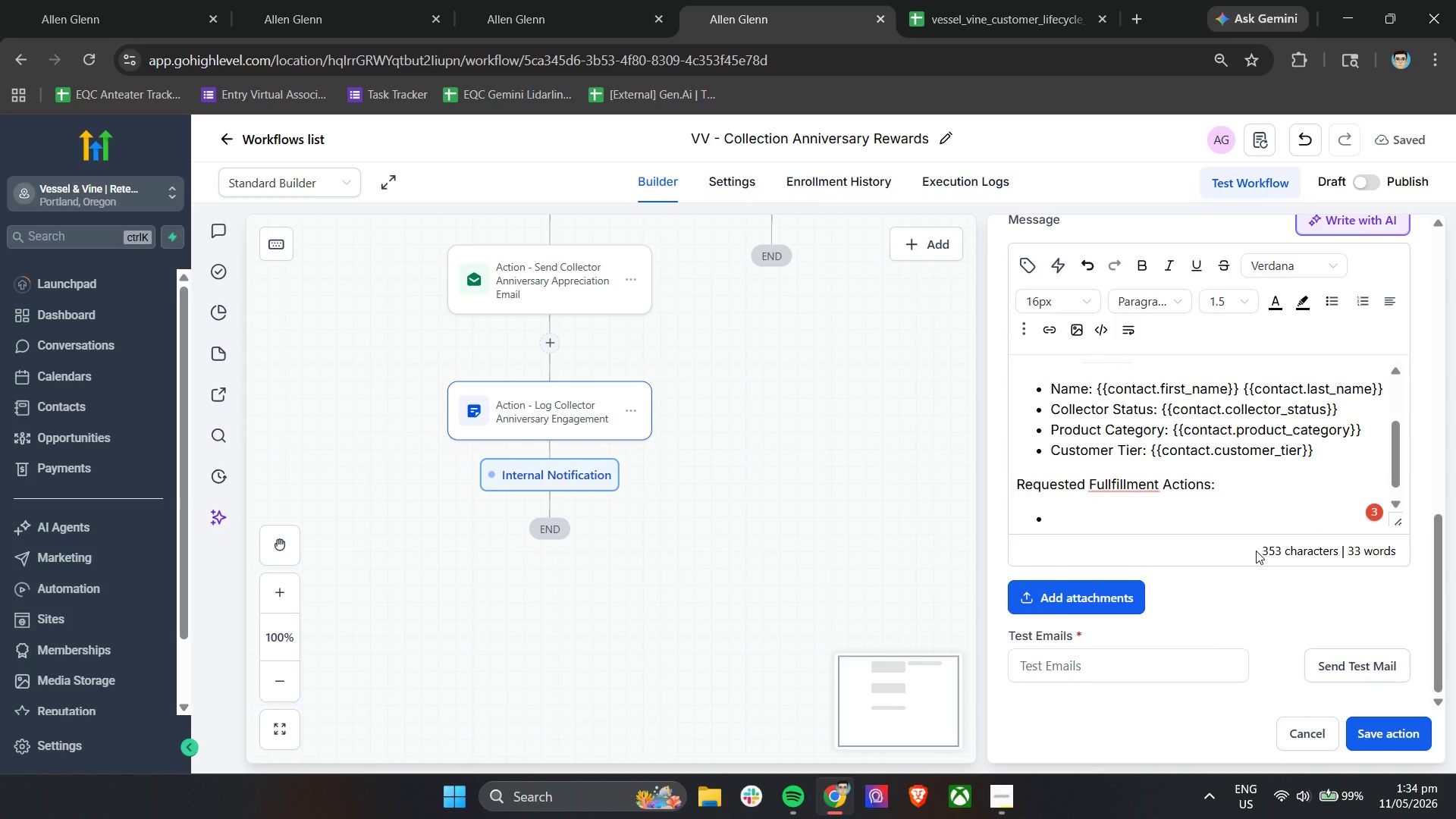 
wait(24.11)
 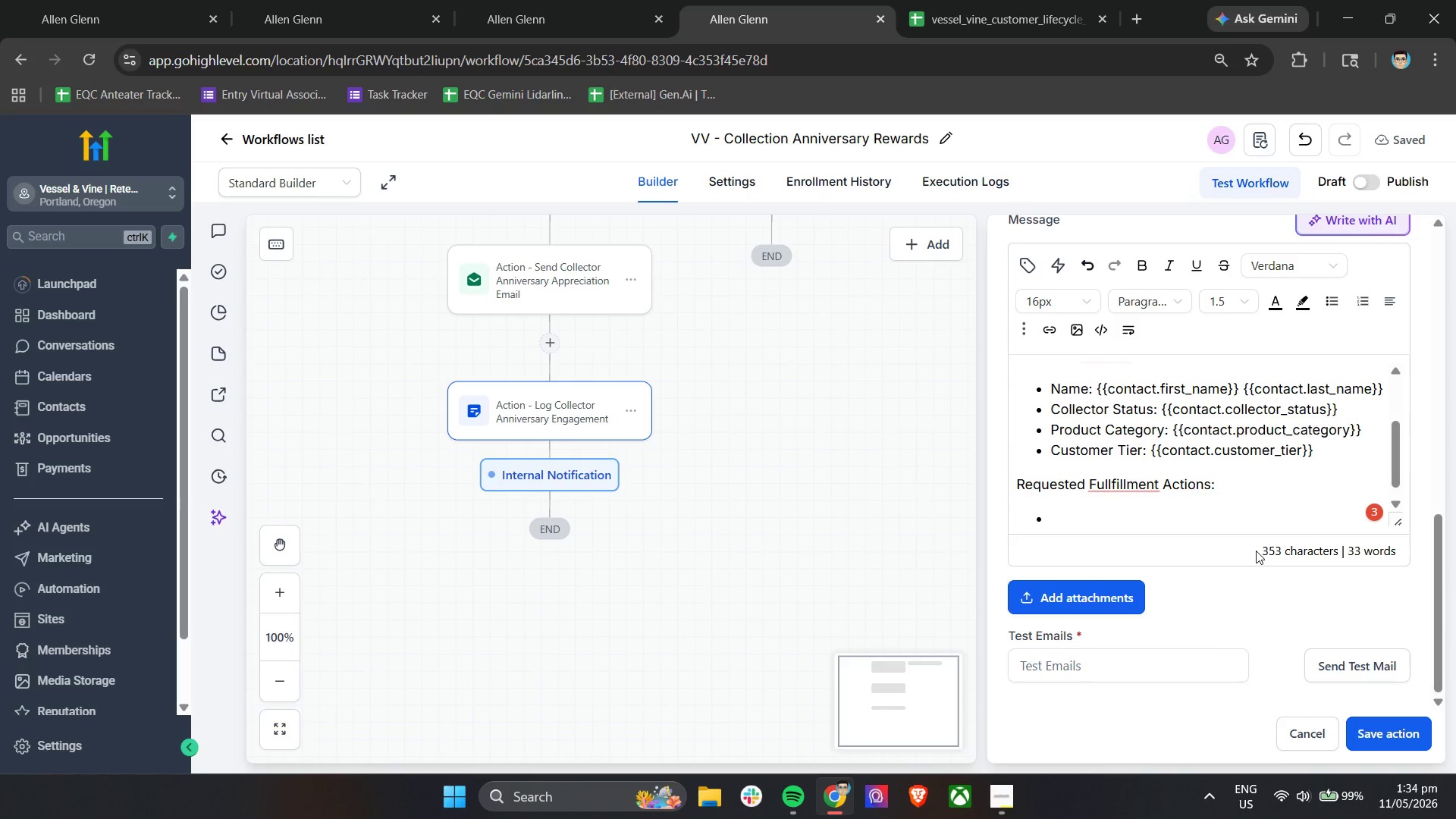 
type(Incl)
 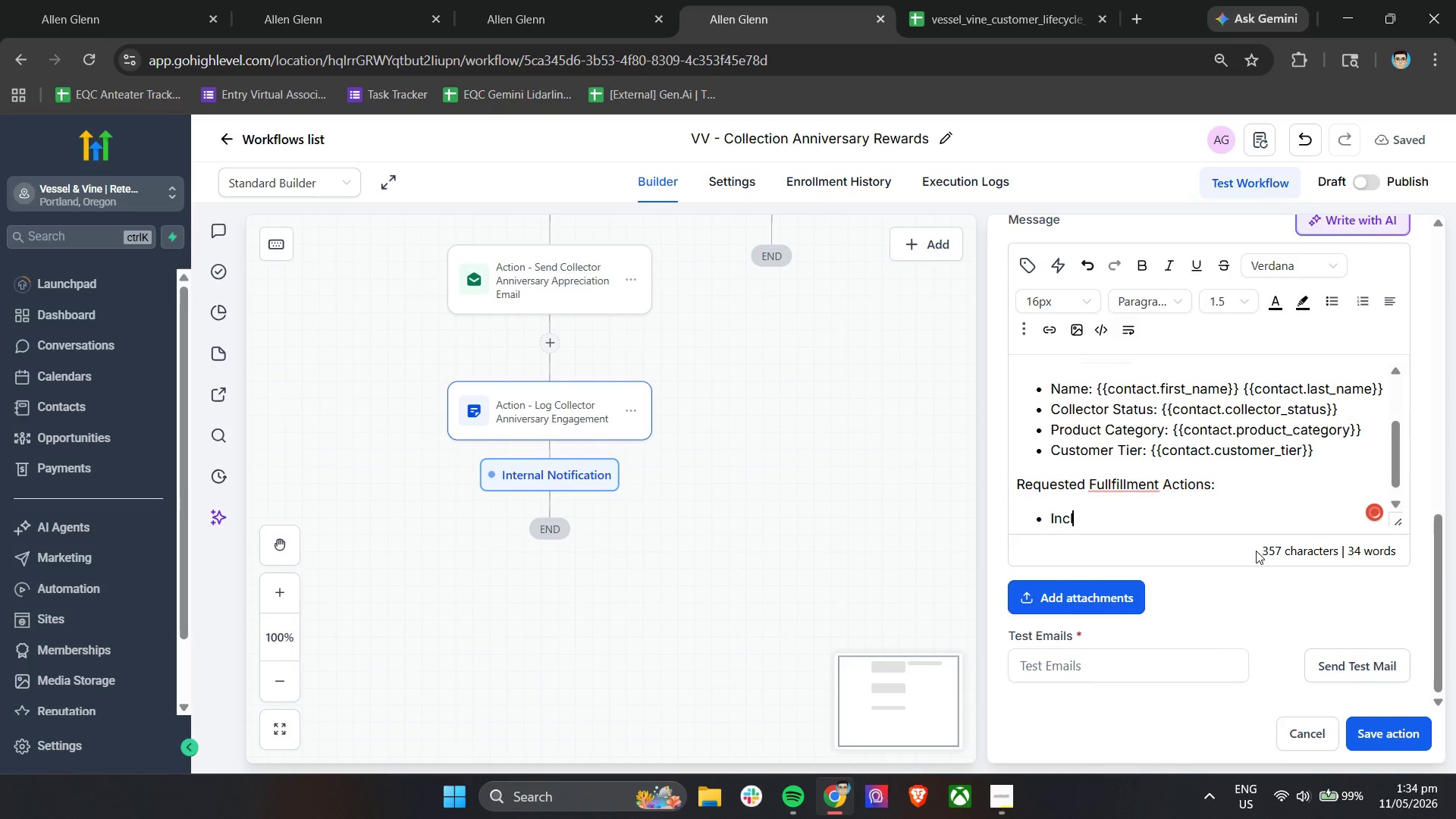 
scroll: coordinate [1256, 551], scroll_direction: up, amount: 1.0
 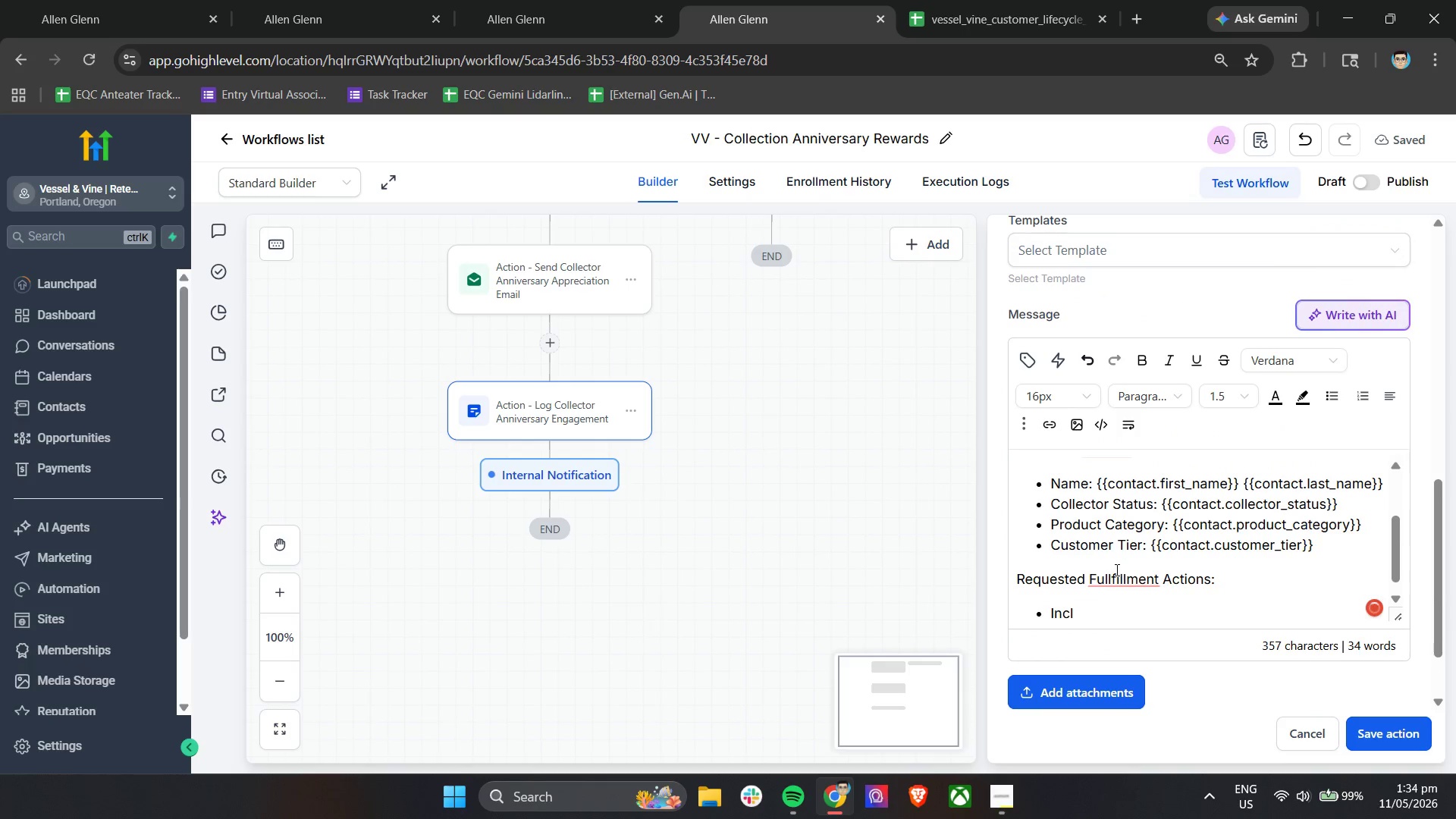 
mouse_move([1115, 600])
 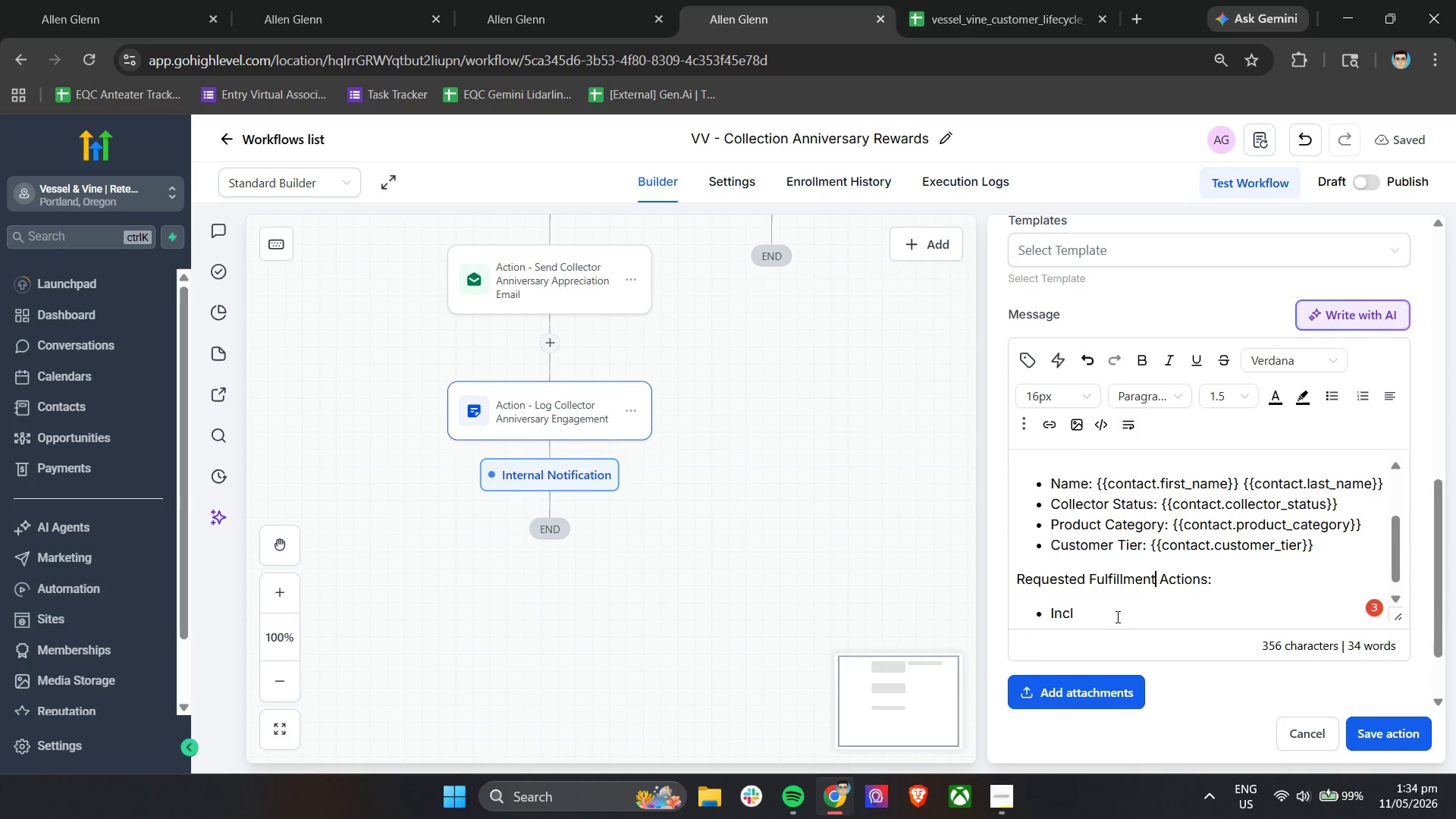 
left_click([1112, 613])
 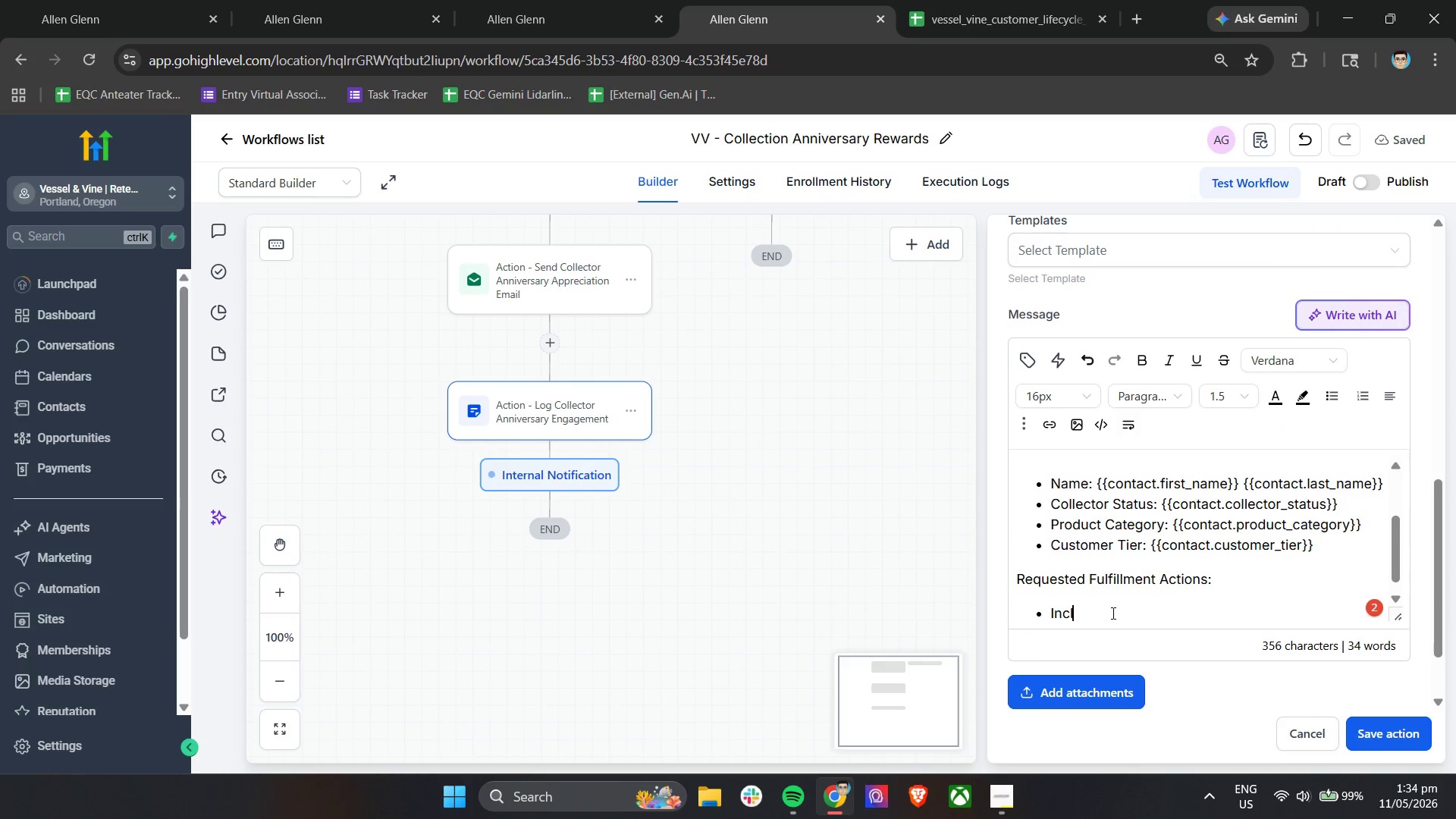 
type(ude a handwritted )
key(Backspace)
key(Backspace)
type(n appreciation note)
 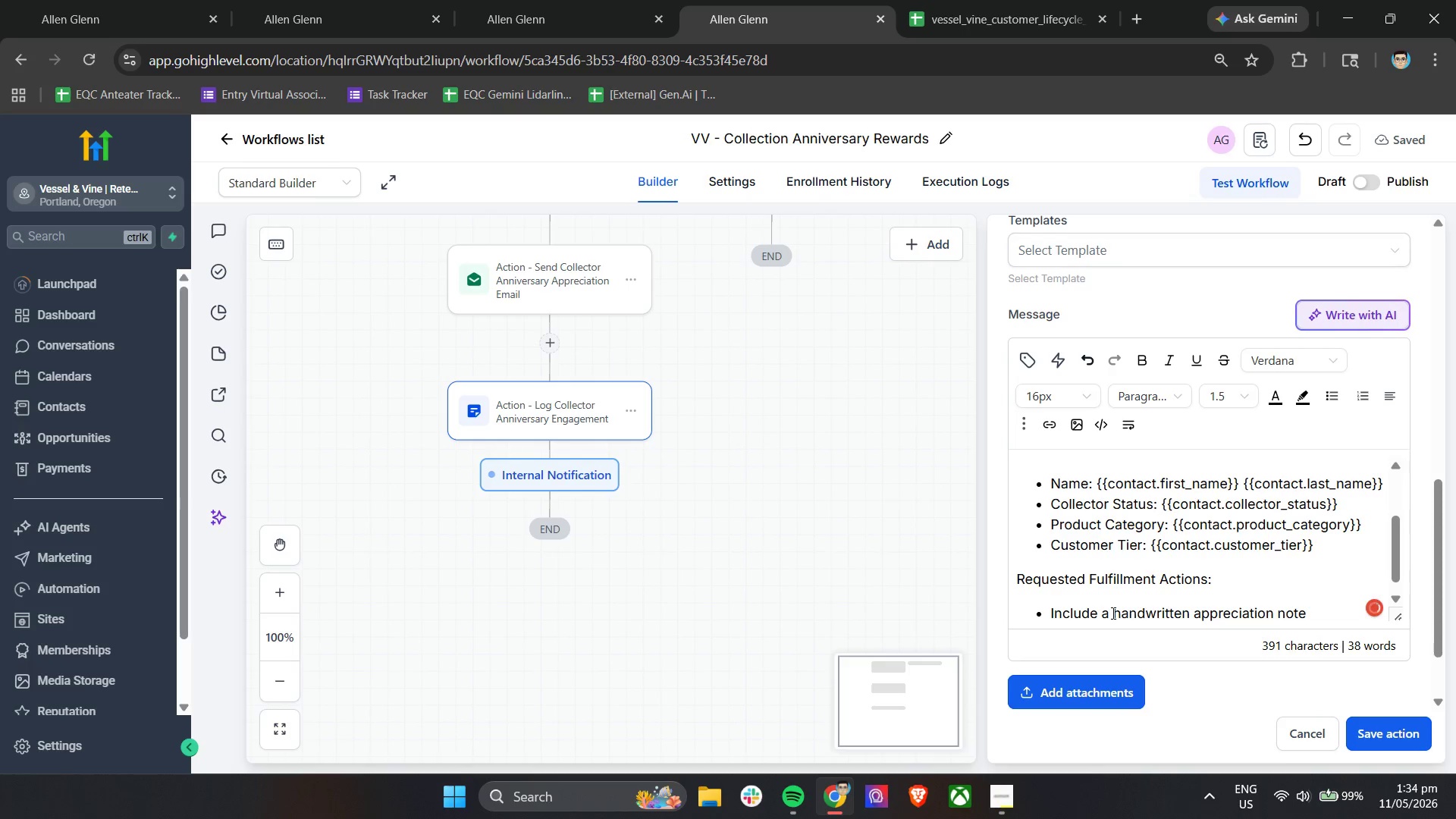 
key(Enter)
 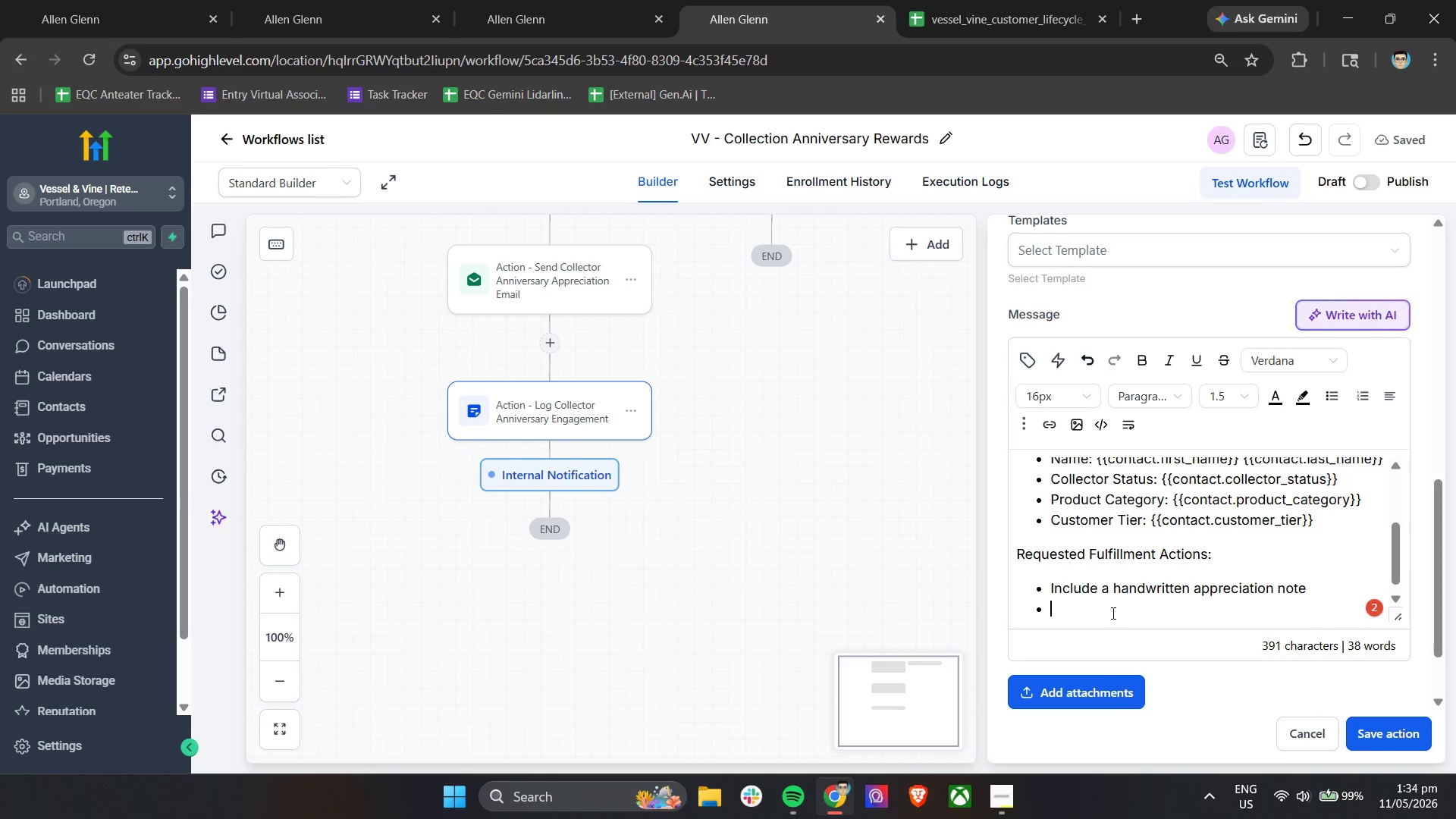 
type(Prepare premium packaging presentation)
 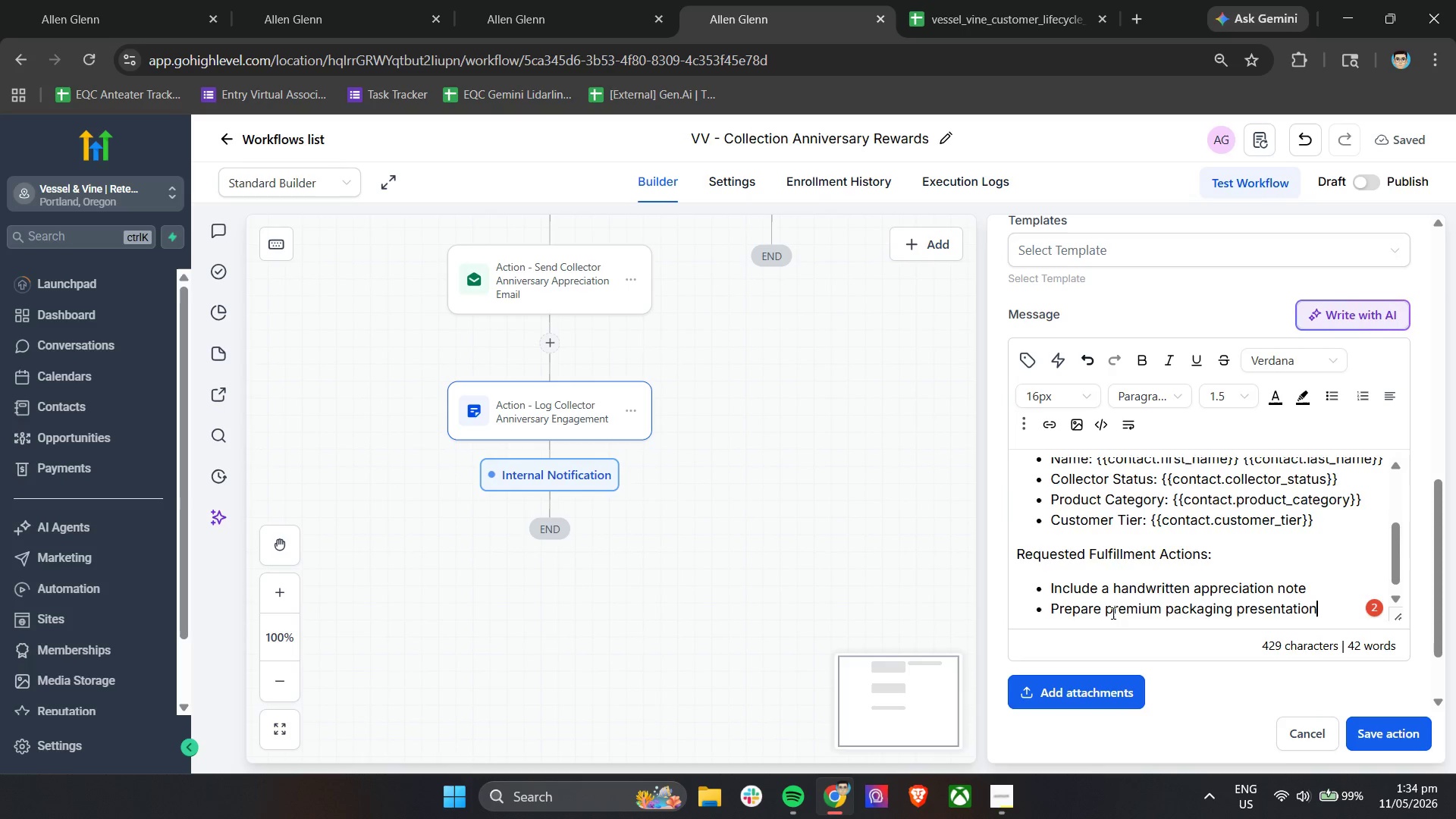 
key(Enter)
 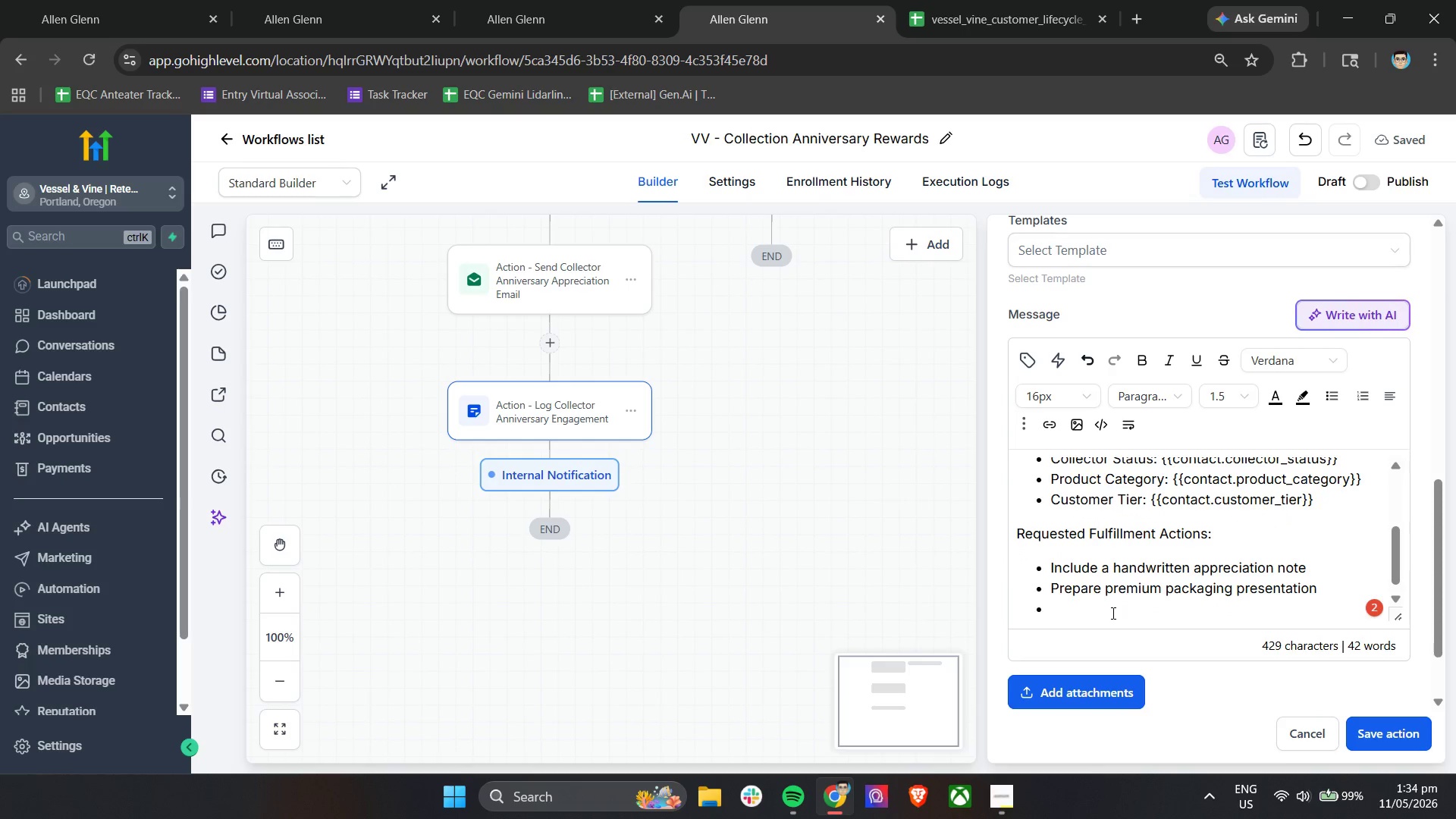 
type(Ensur anniversary reward experience aligns with VP)
key(Backspace)
type(IP collector Sta)
key(Backspace)
key(Backspace)
key(Backspace)
type(standards)
 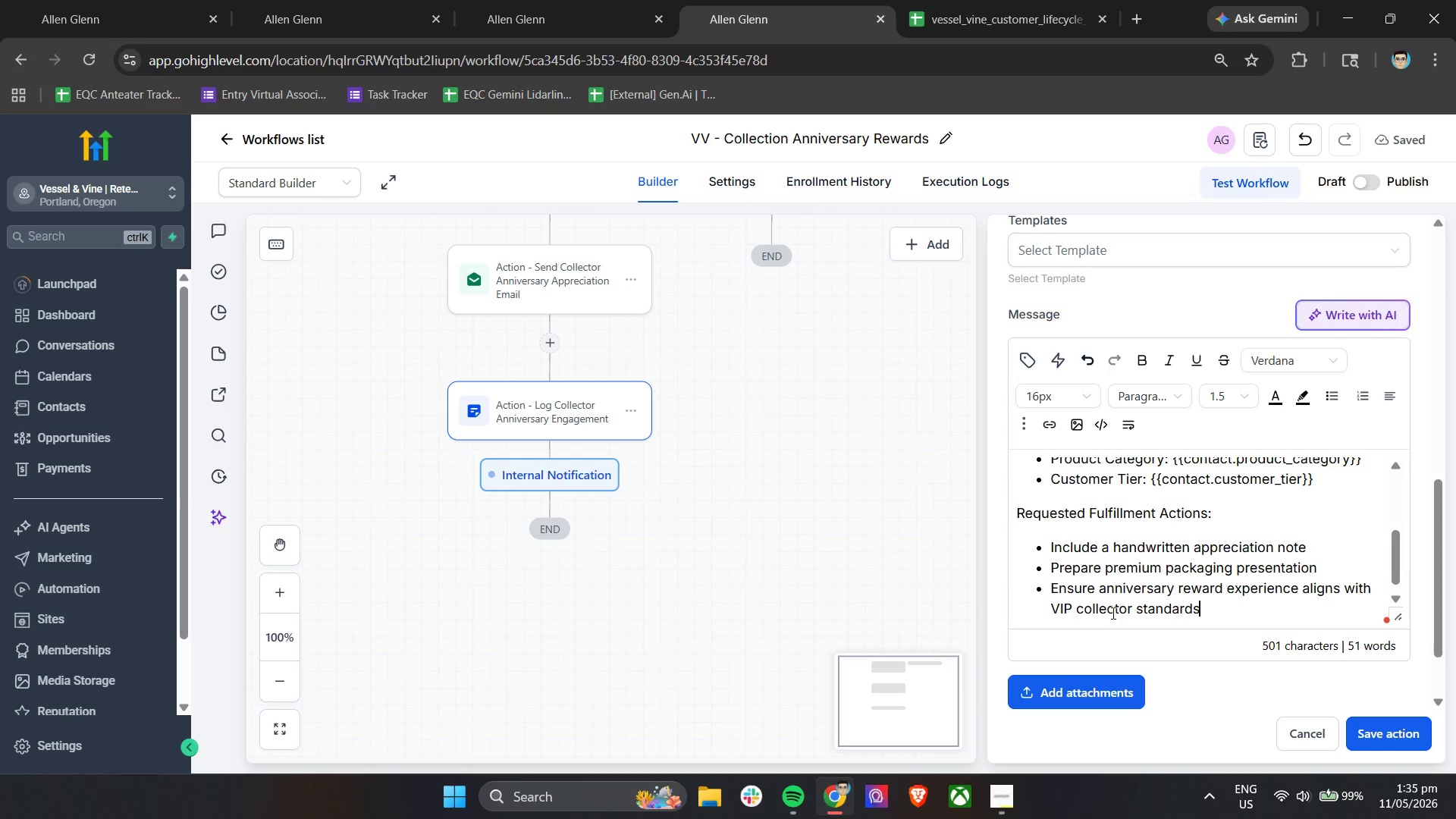 
scroll: coordinate [1223, 579], scroll_direction: up, amount: 2.0
 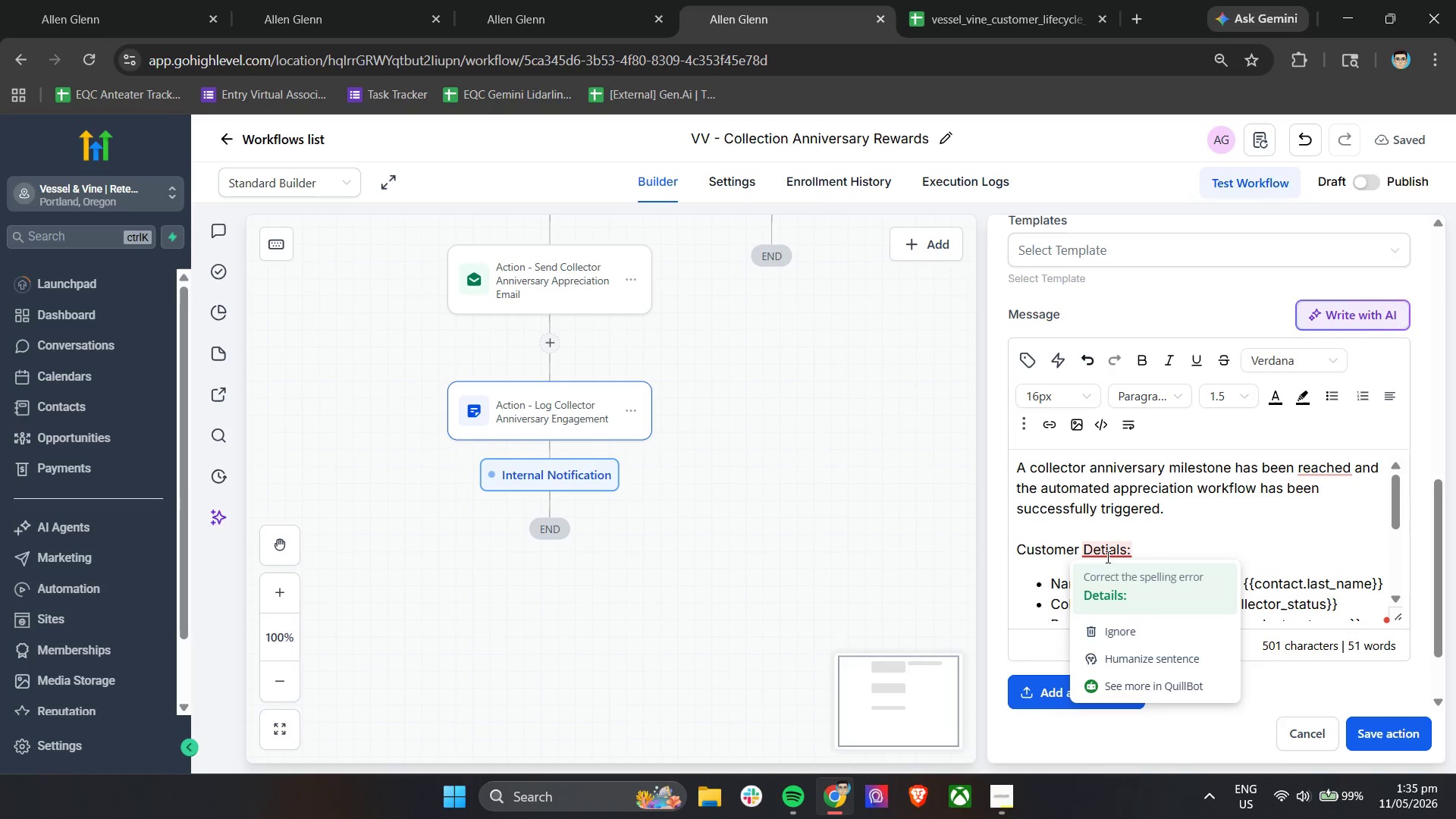 
left_click([1125, 628])
 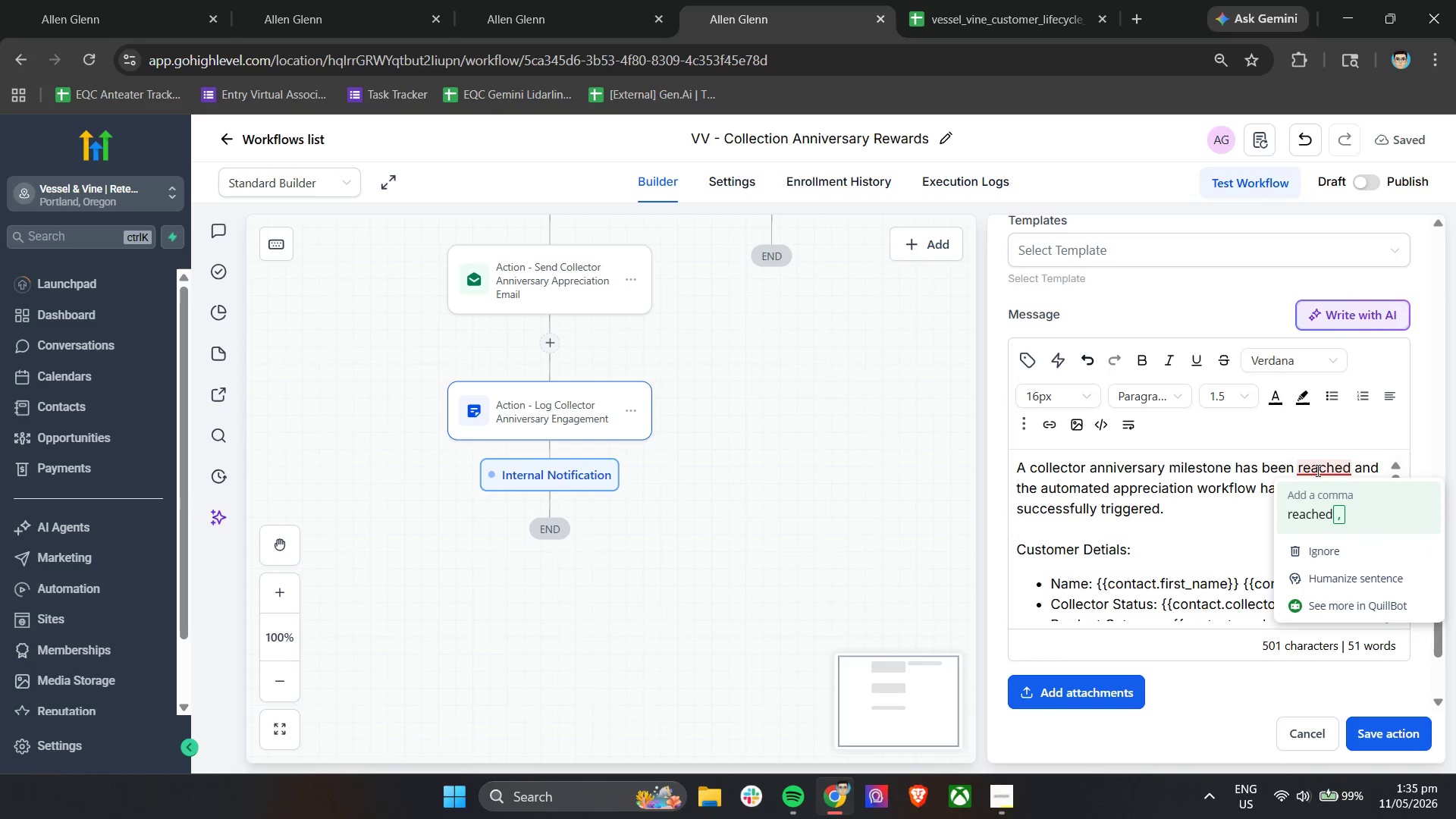 
left_click([1316, 507])
 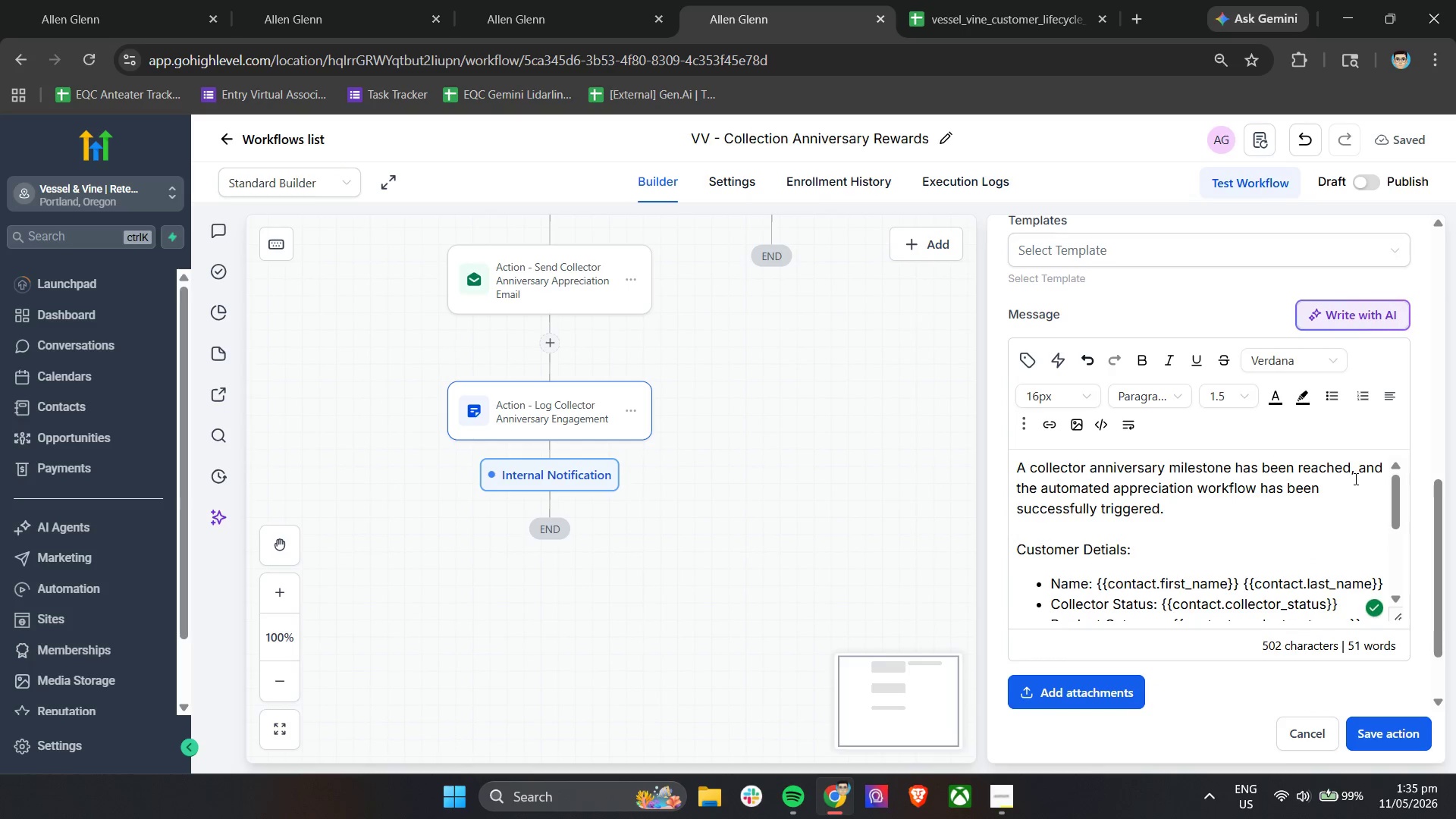 
key(Backspace)
 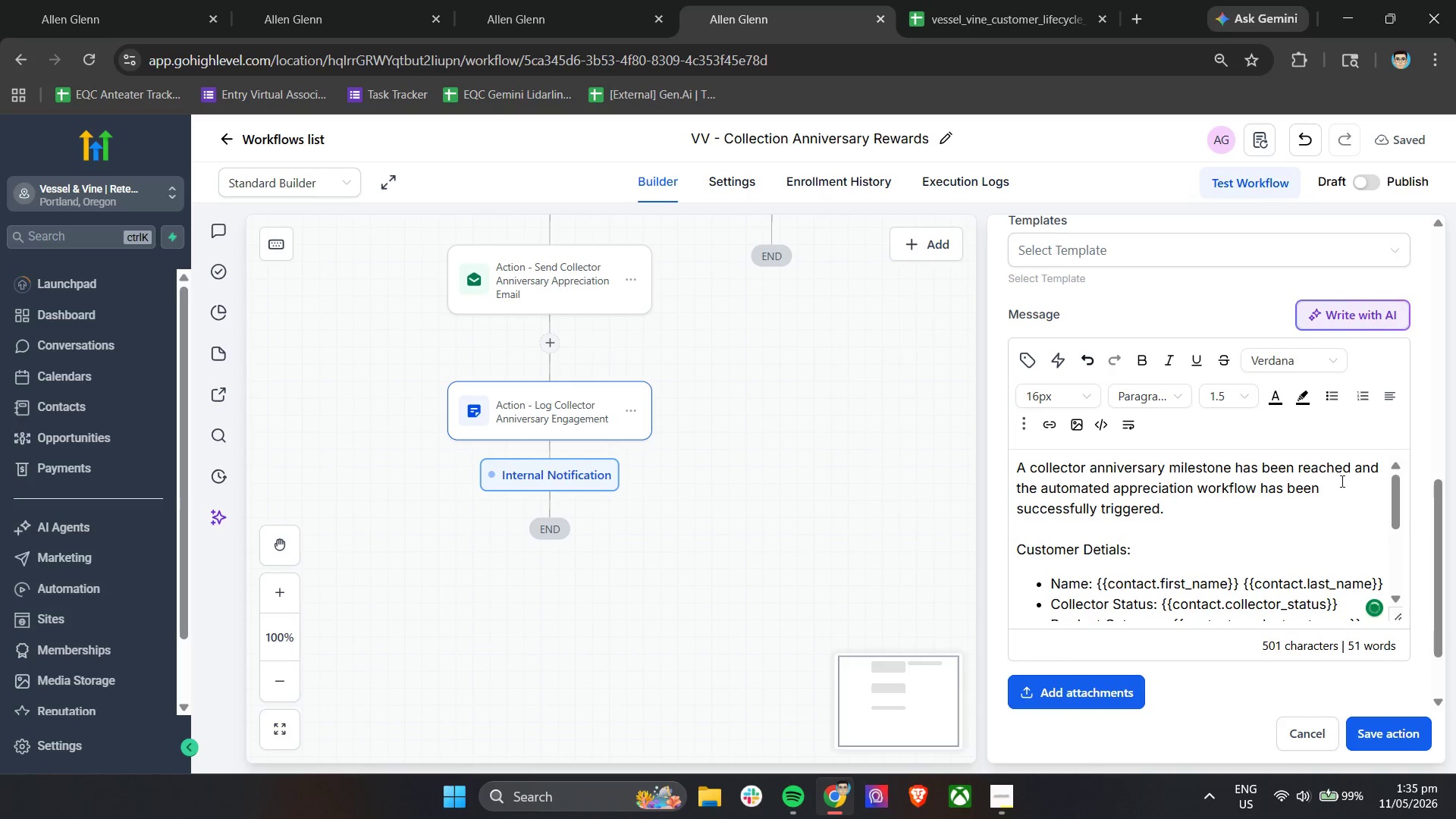 
left_click([1318, 507])
 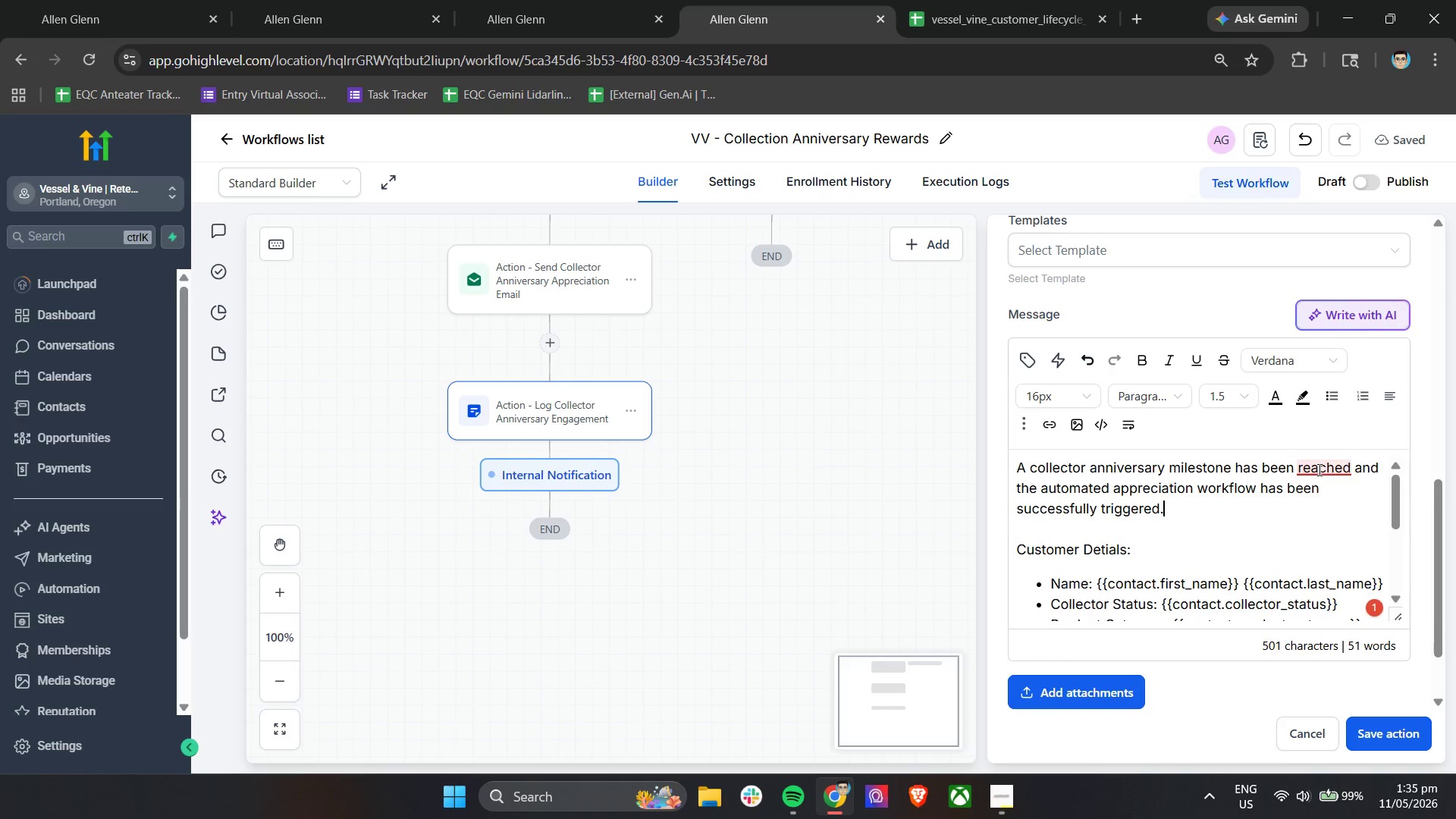 
left_click([1307, 549])
 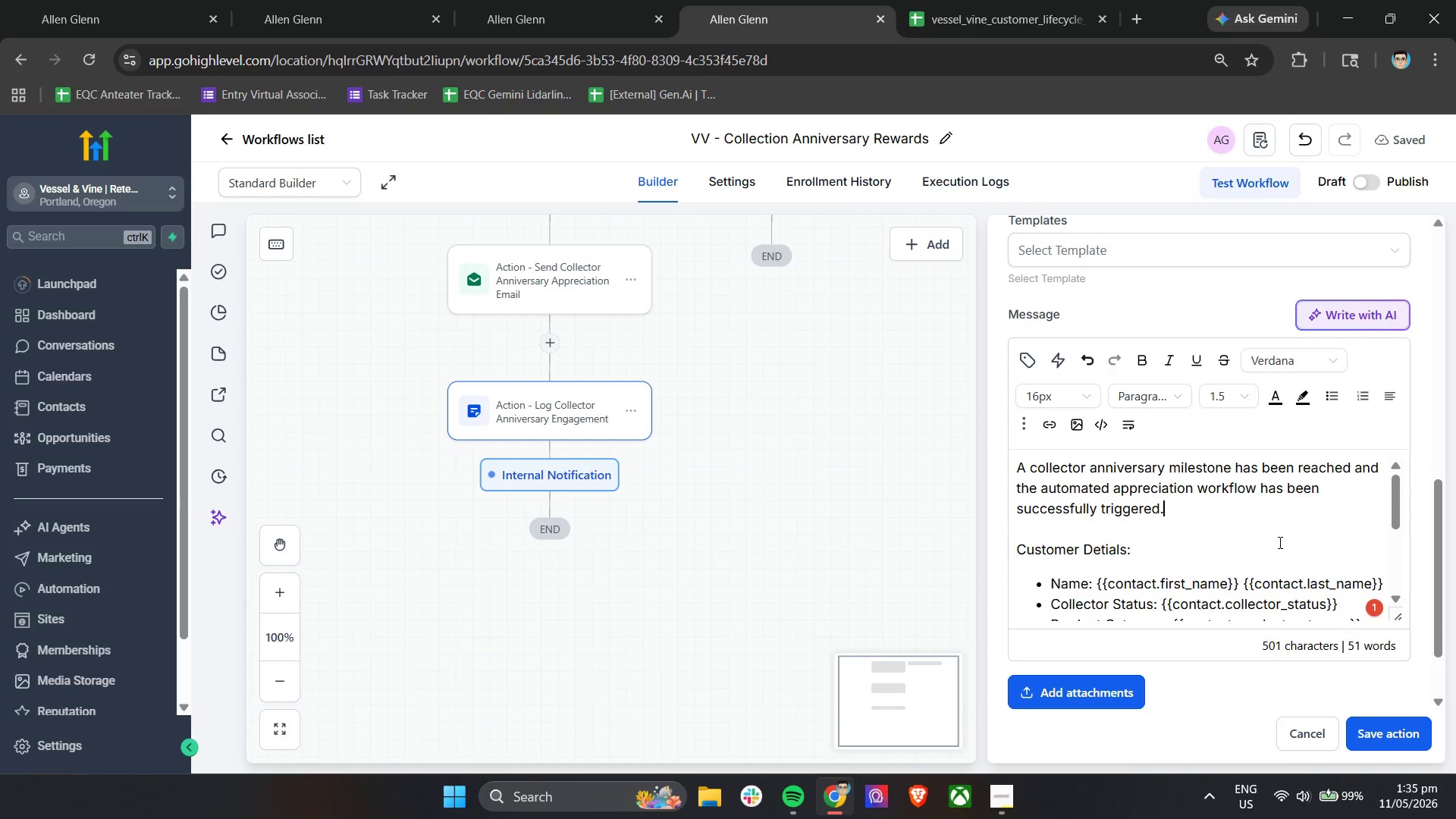 
scroll: coordinate [1171, 551], scroll_direction: down, amount: 8.0
 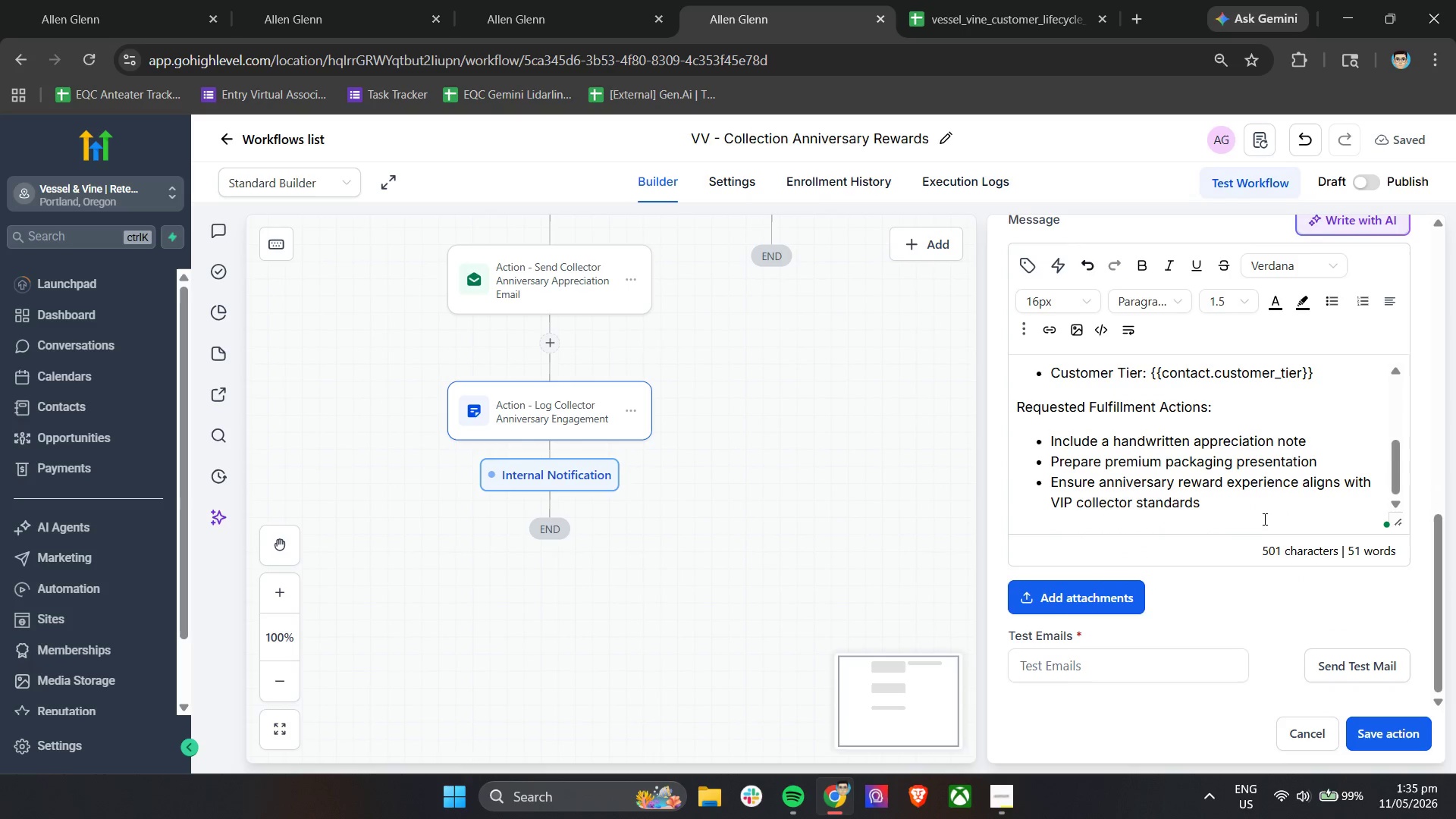 
left_click([1263, 515])
 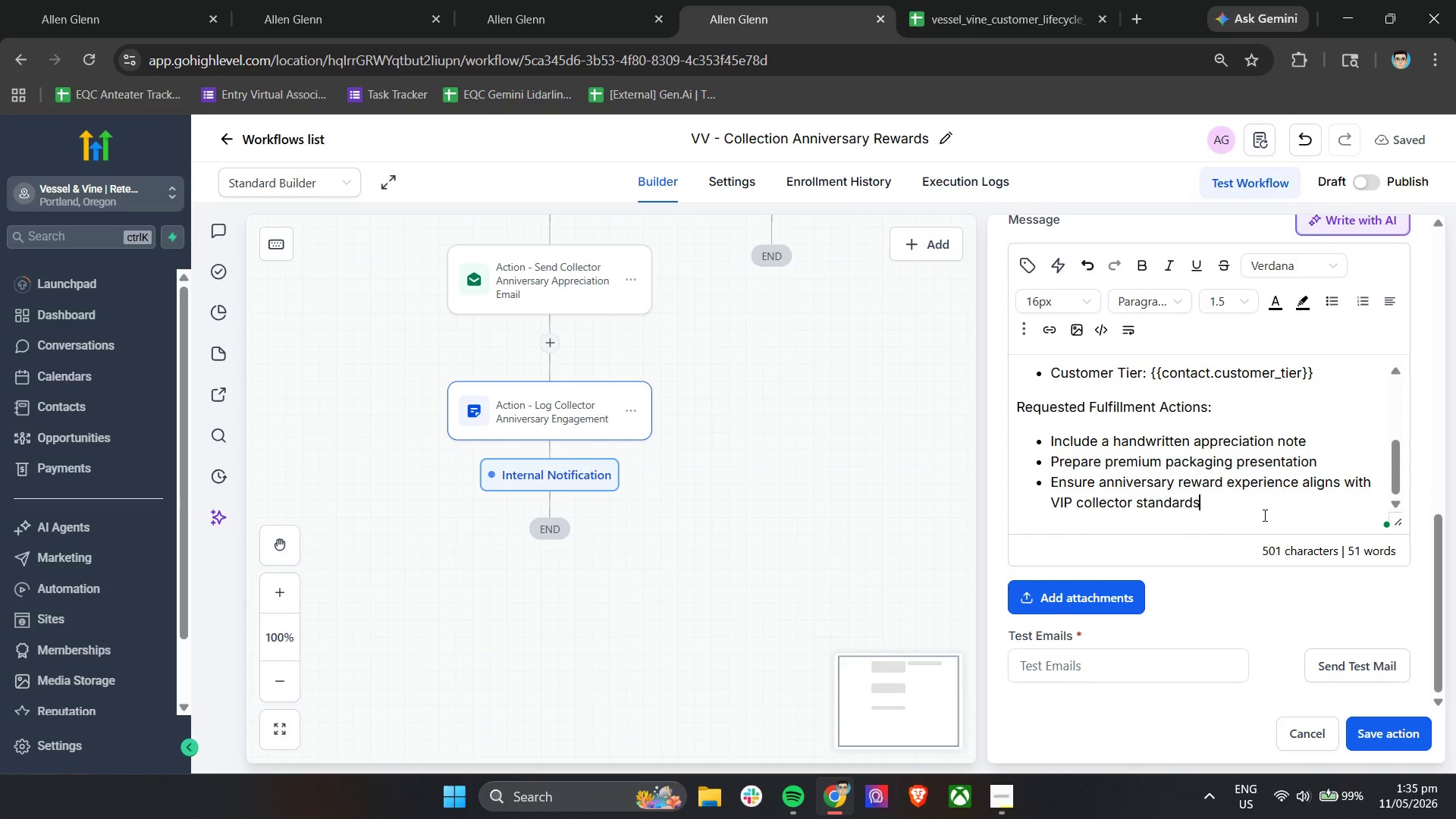 
key(Enter)
 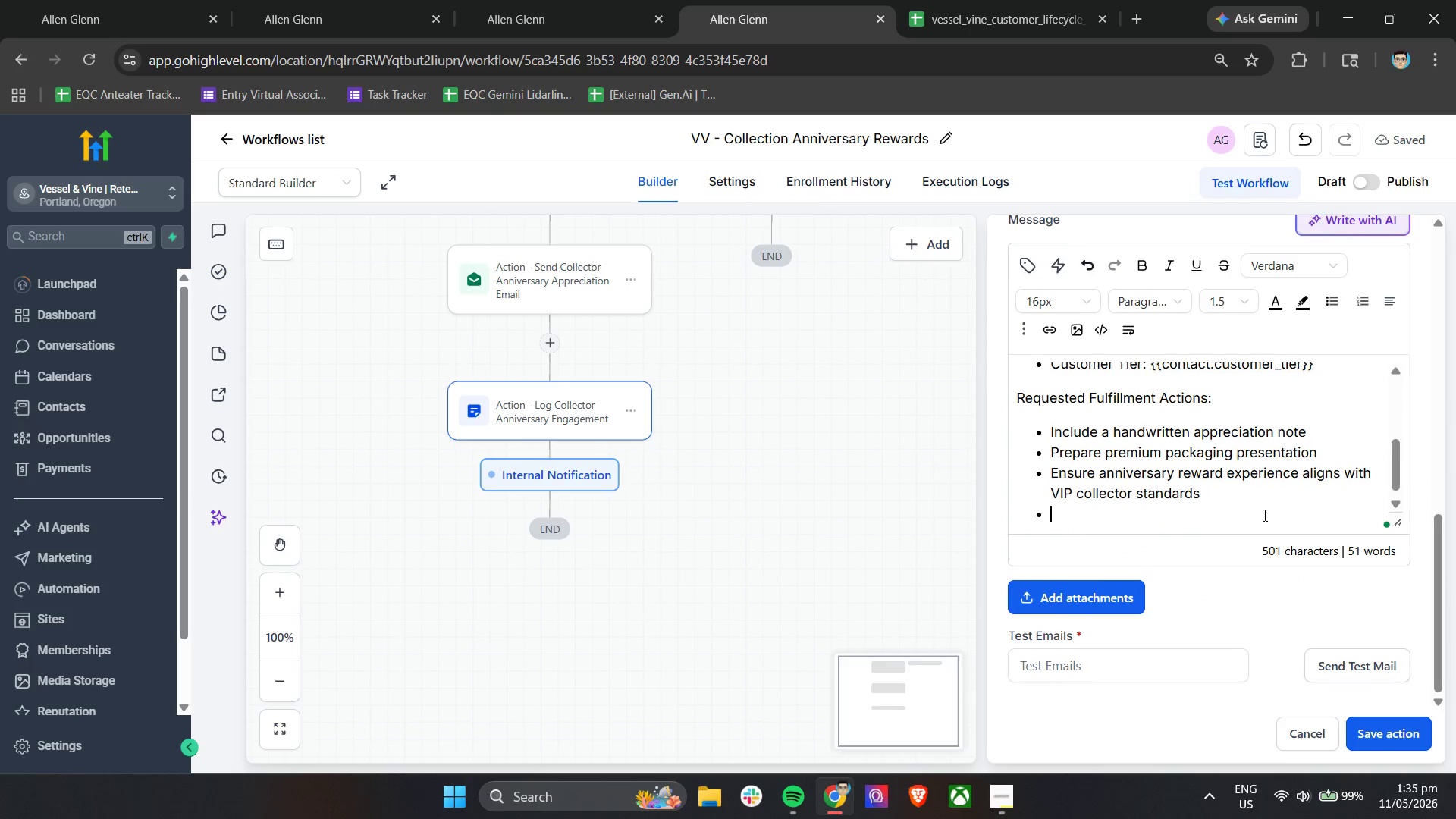 
key(Enter)
 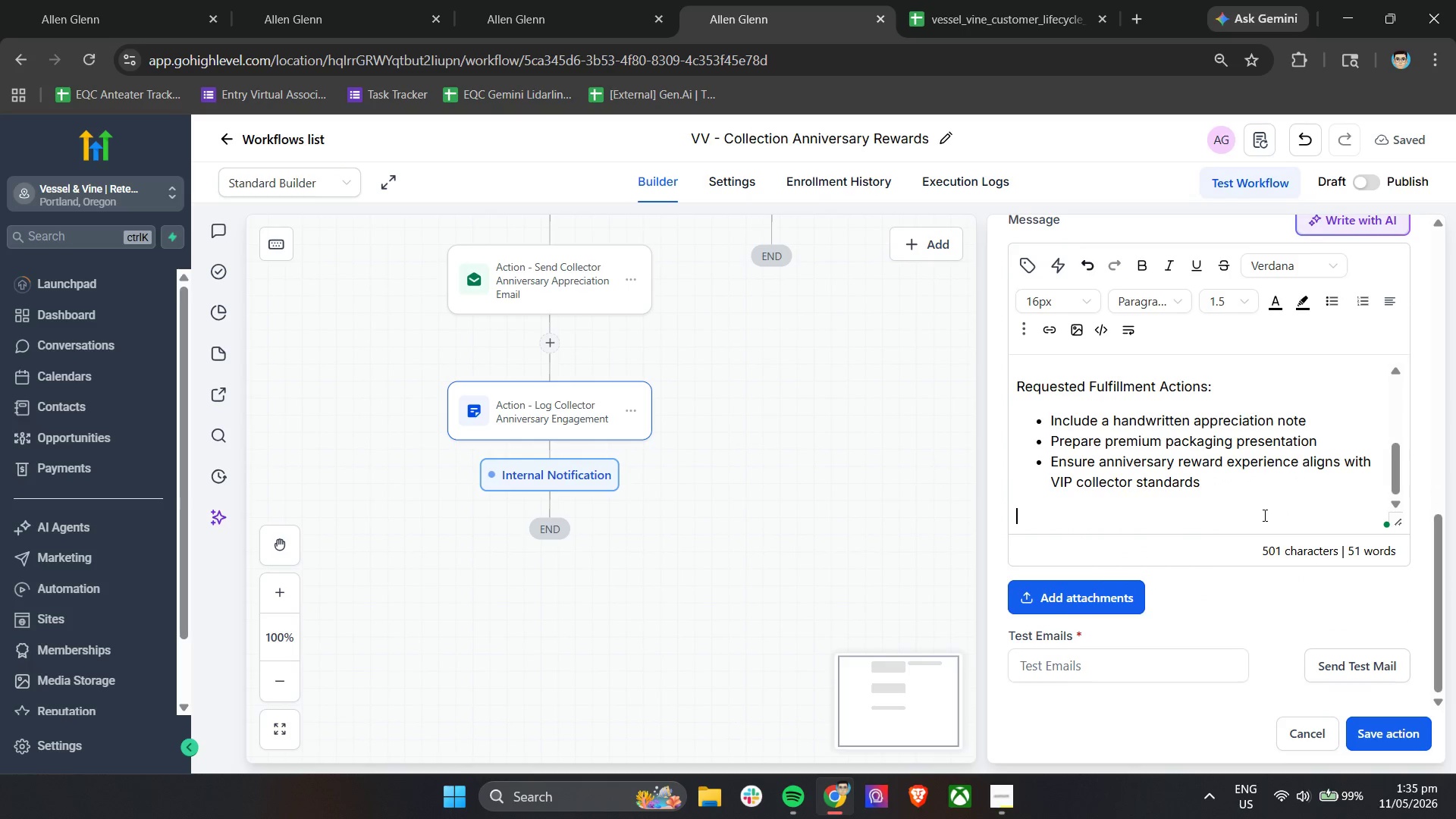 
type(WOrk)
key(Backspace)
key(Backspace)
key(Backspace)
type(orkflow Source:)
 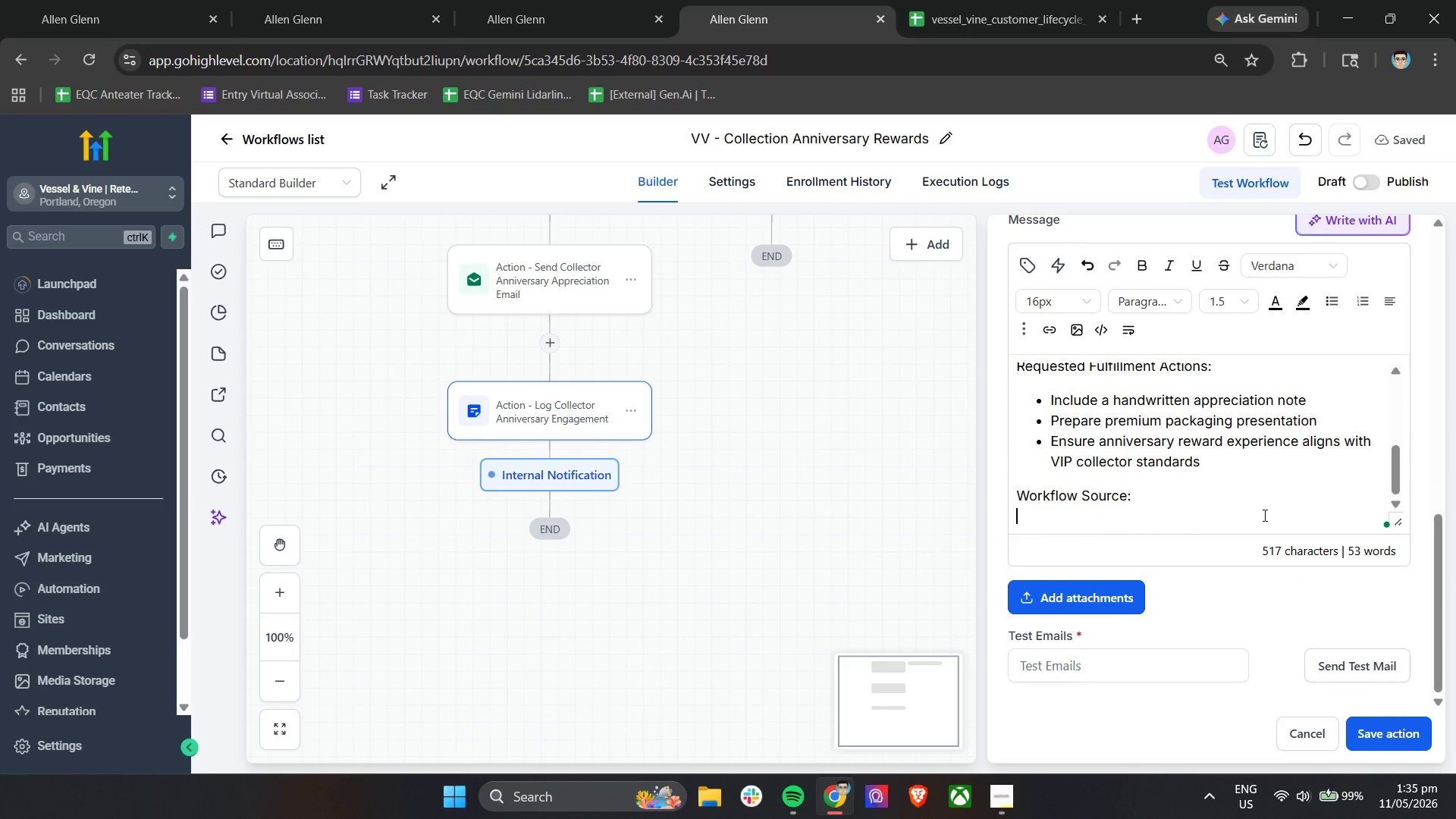 
 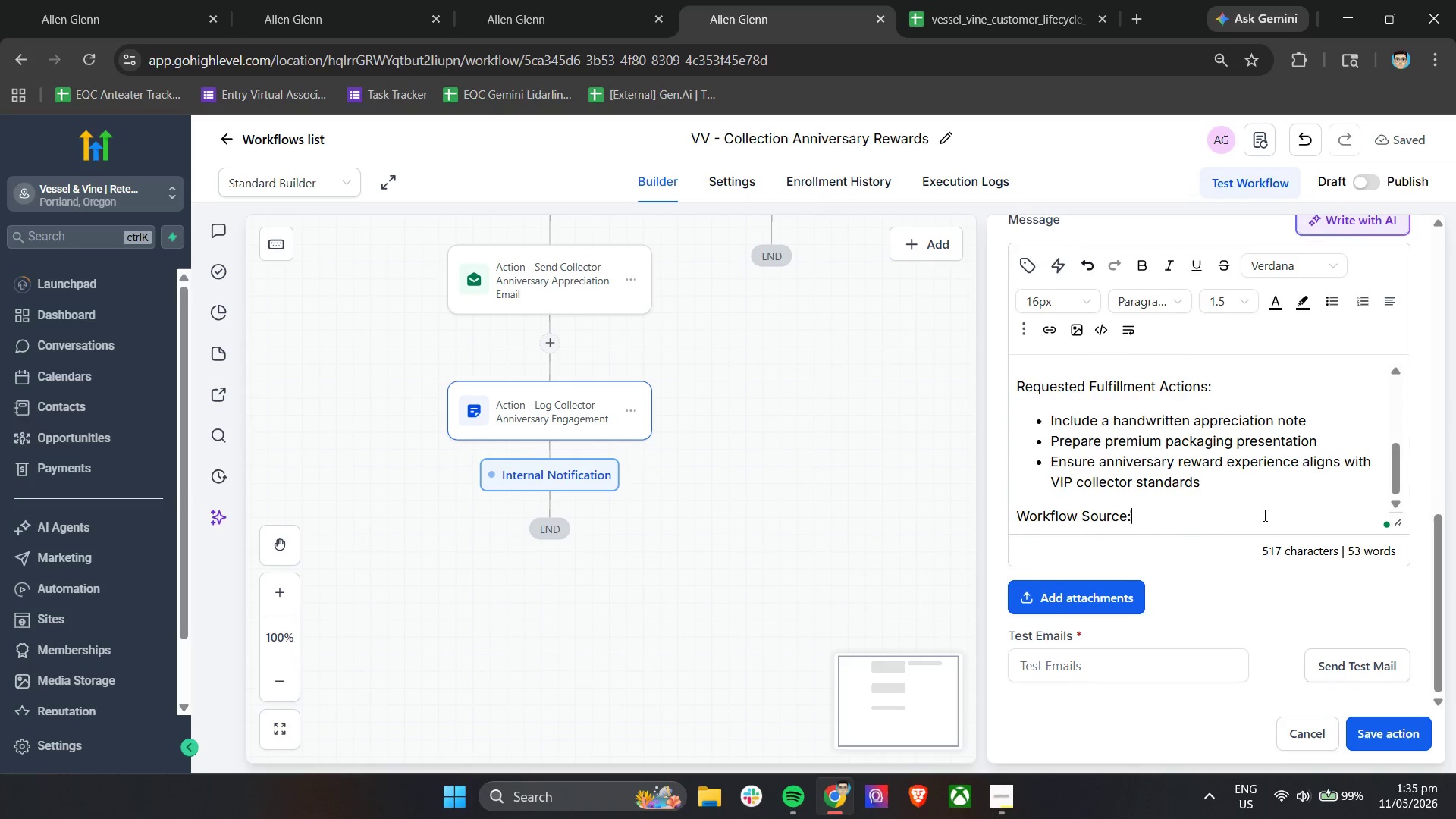 
key(Enter)
 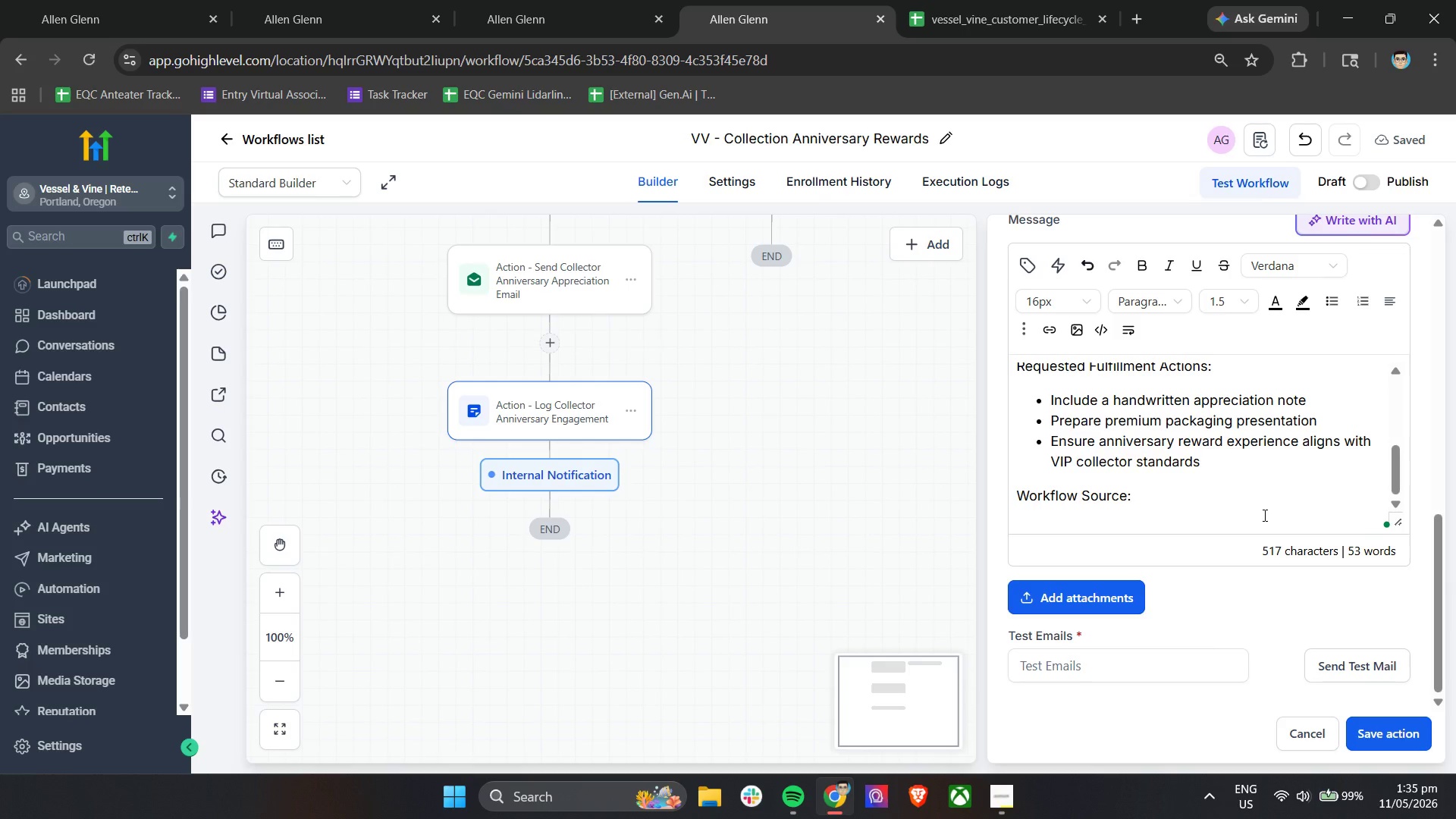 
type(VV - Collection Anniversary Rewards)
 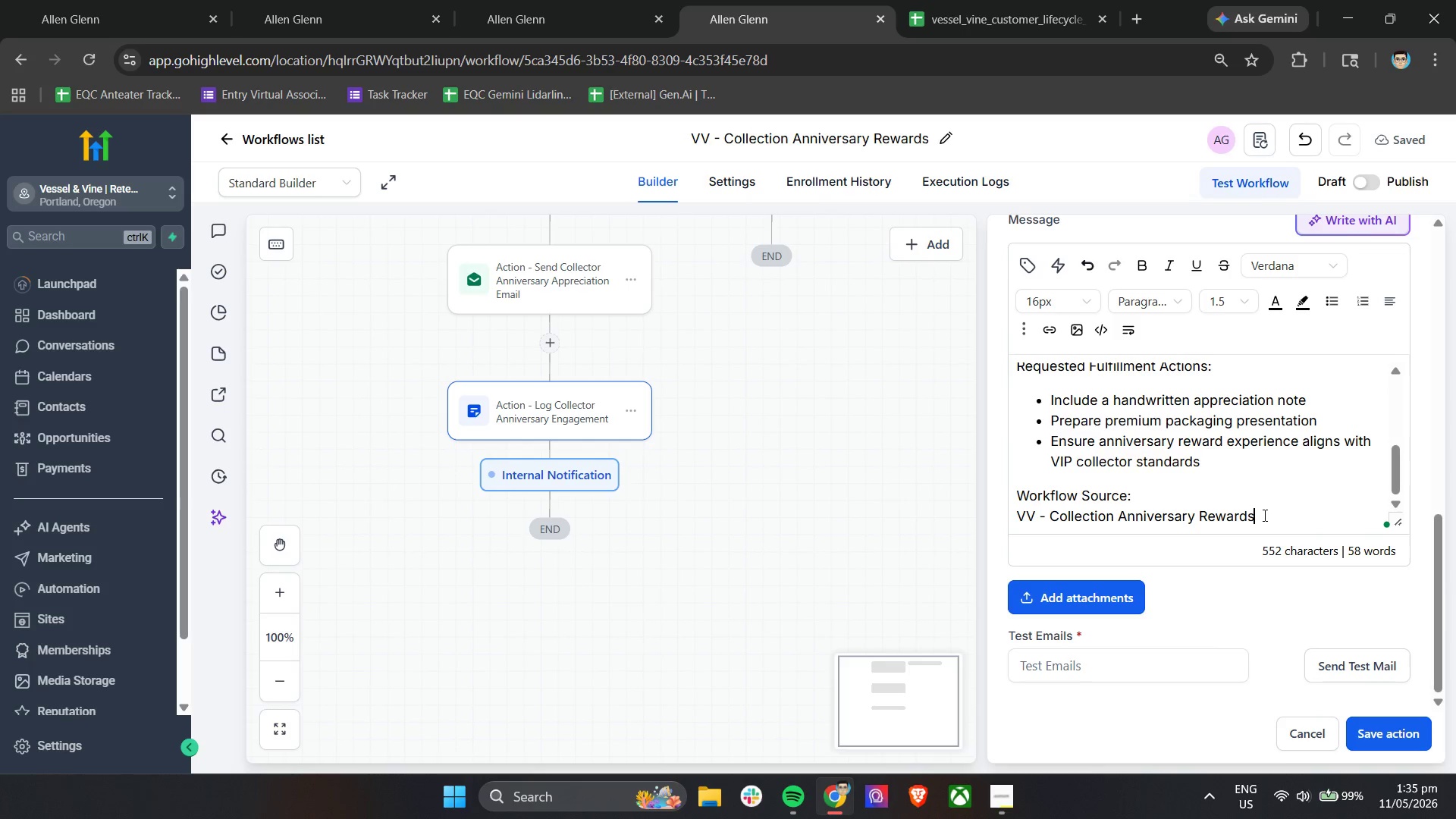 
key(Enter)
 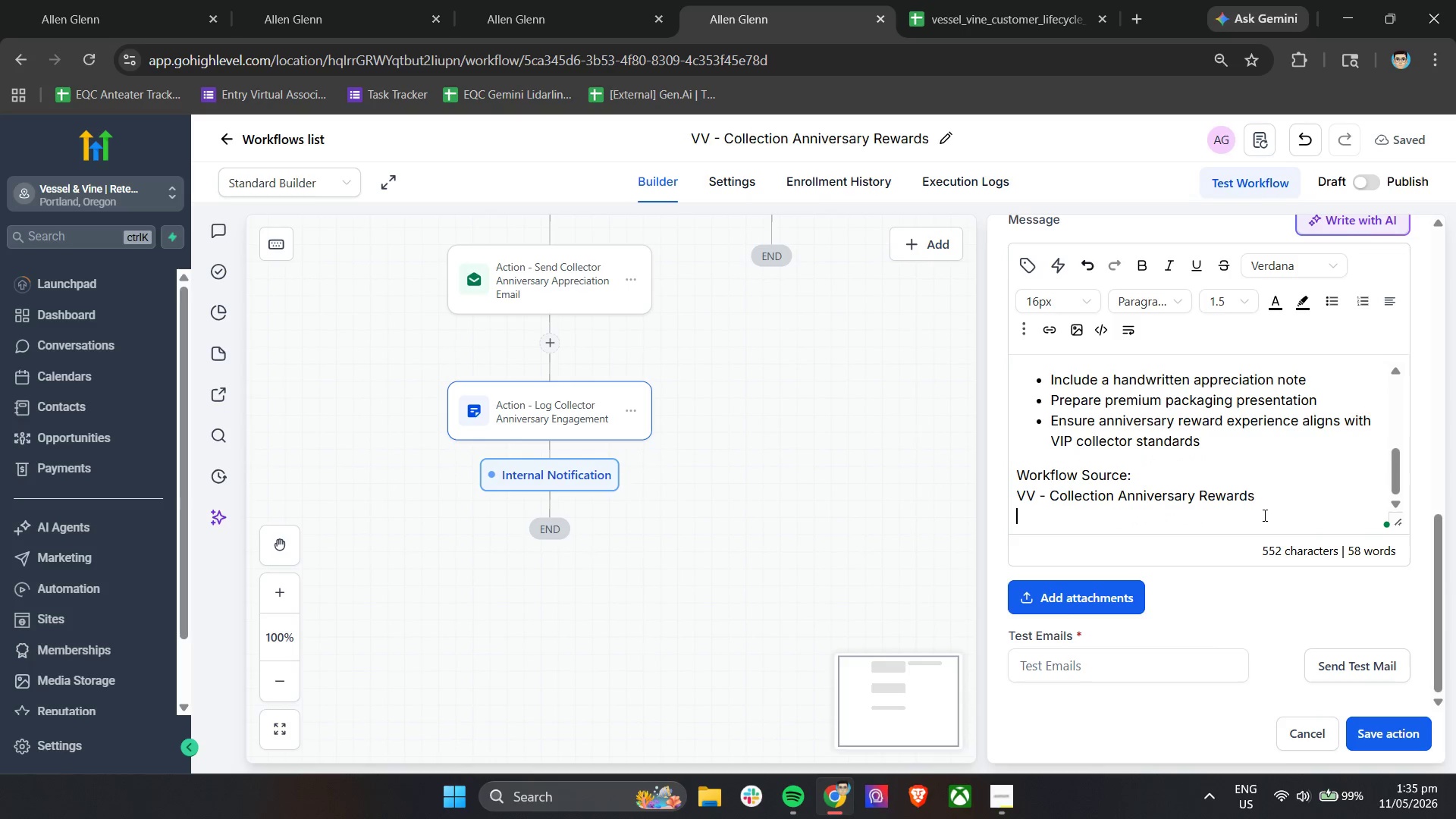 
key(Enter)
 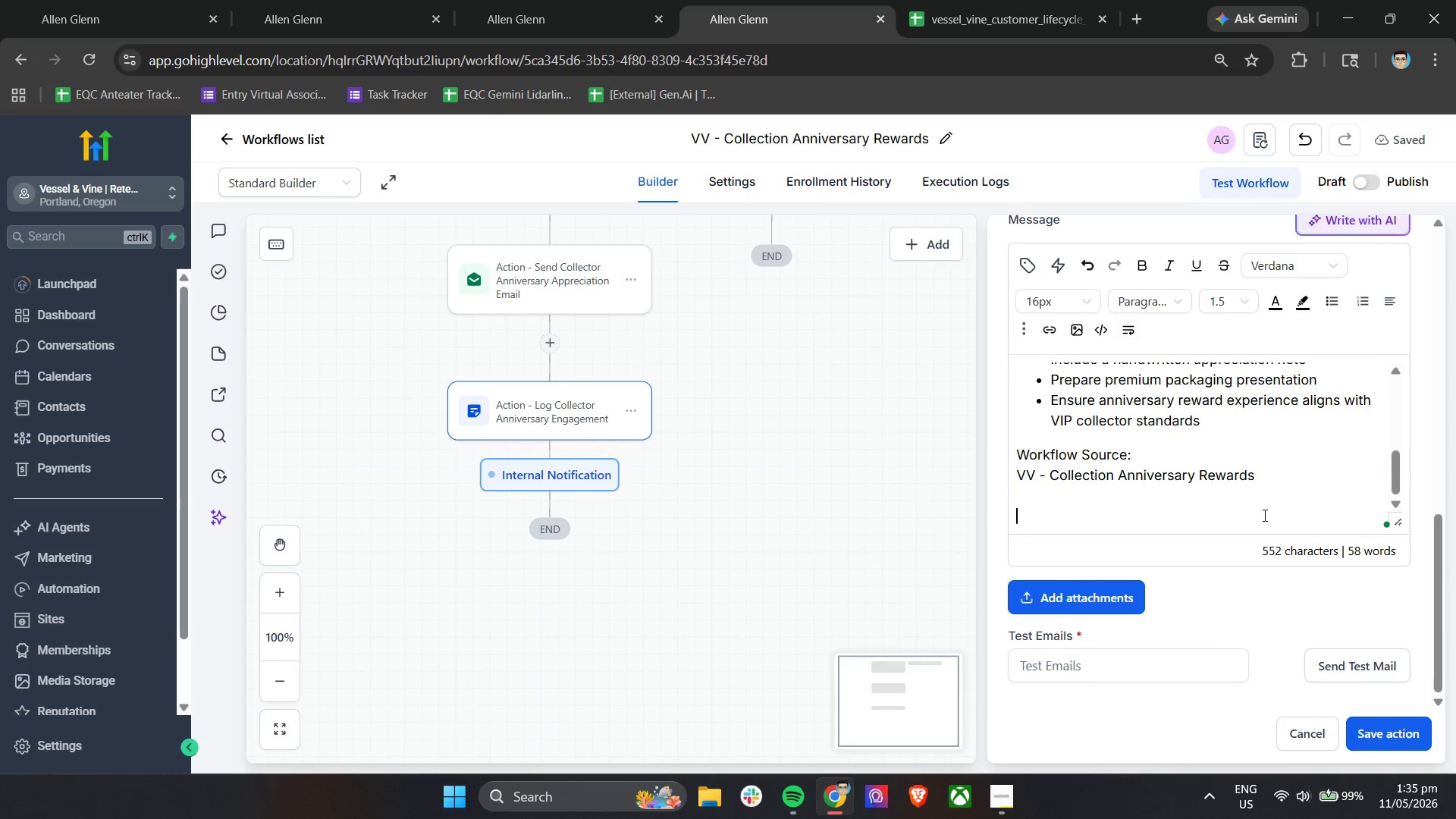 
type(Purpose:)
 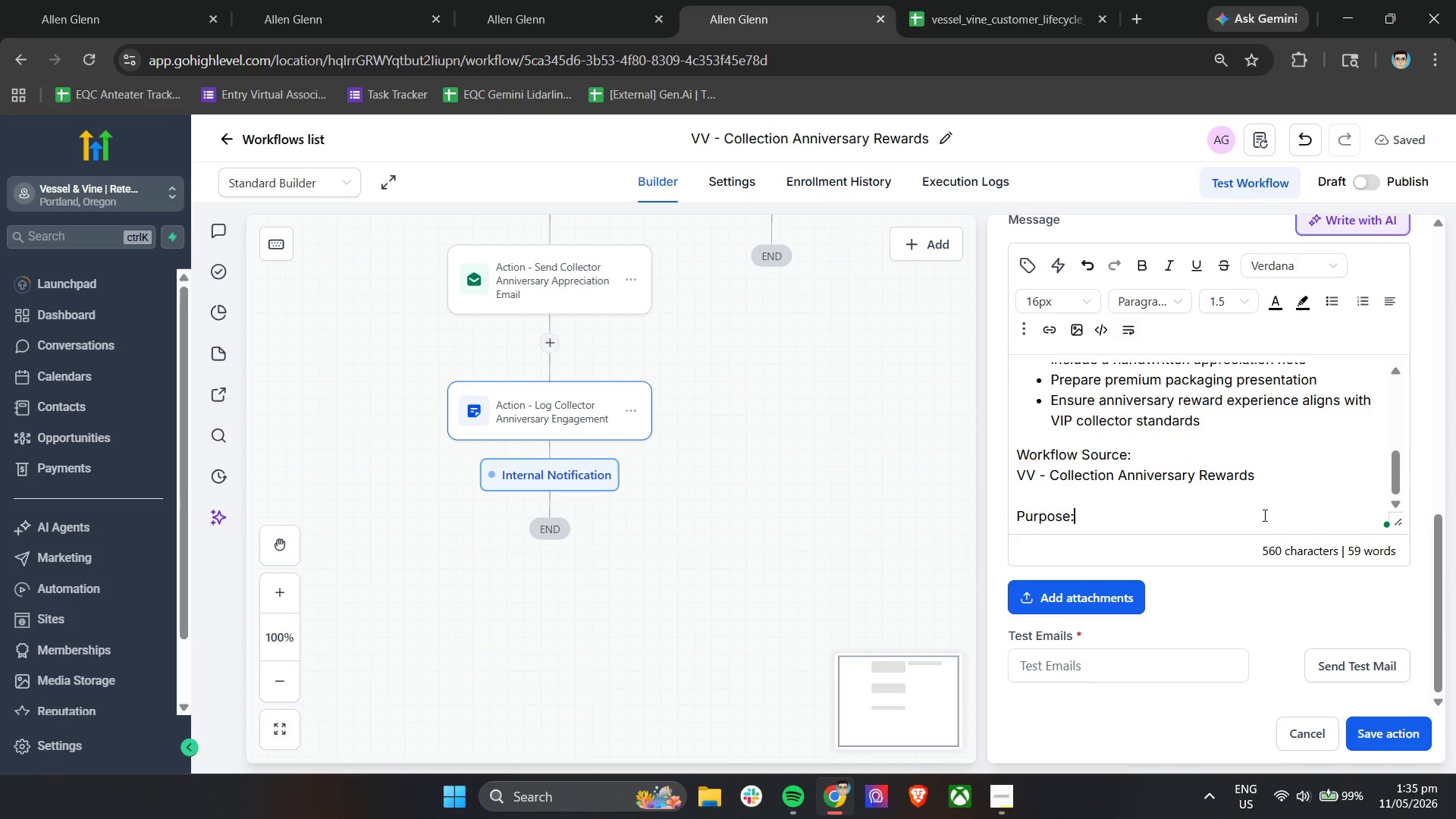 
key(Enter)
 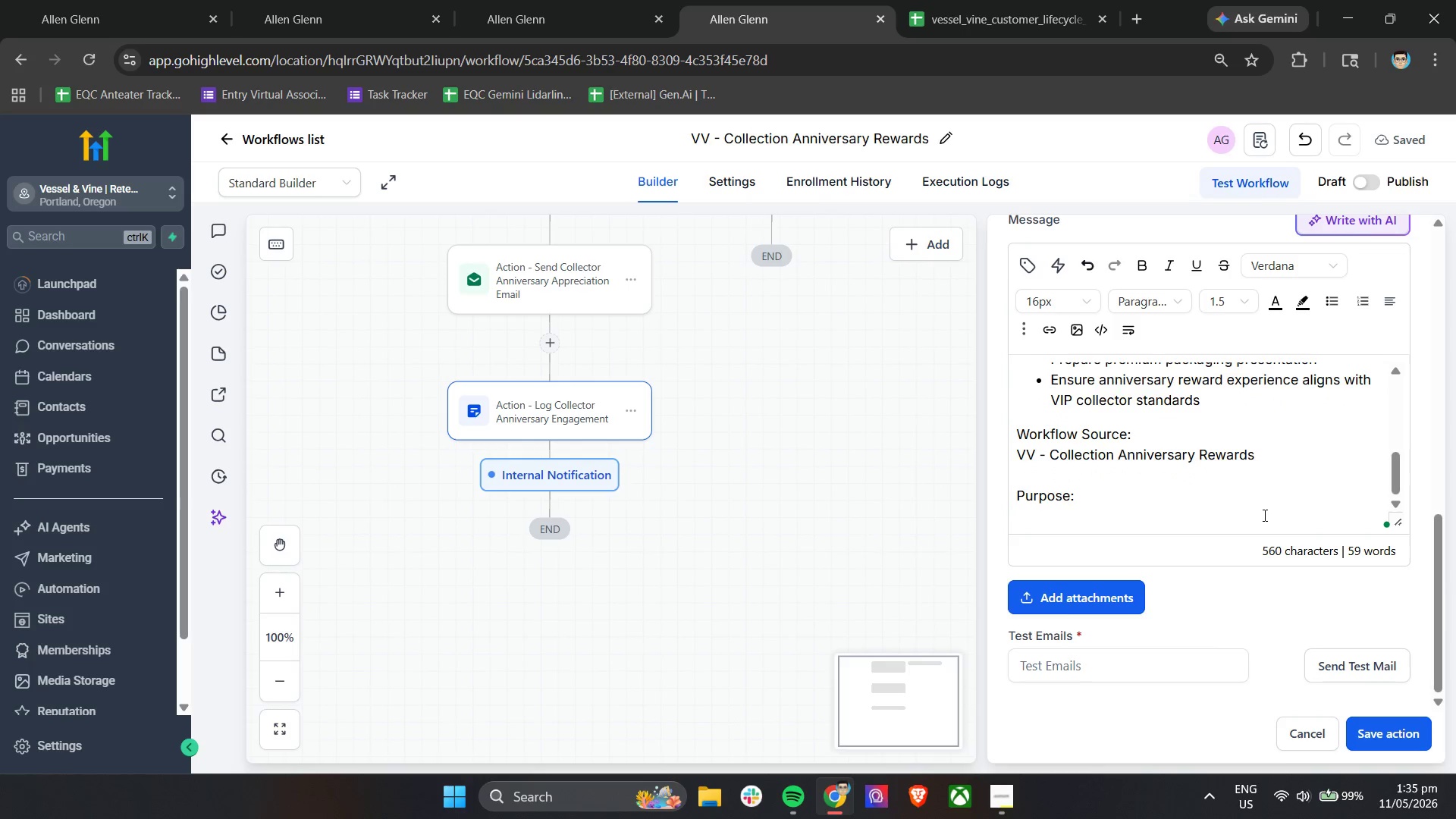 
type(Support long-term coo)
key(Backspace)
type(llector retention through personalized post-purchase engagement and elevated customer experience delivery.)
 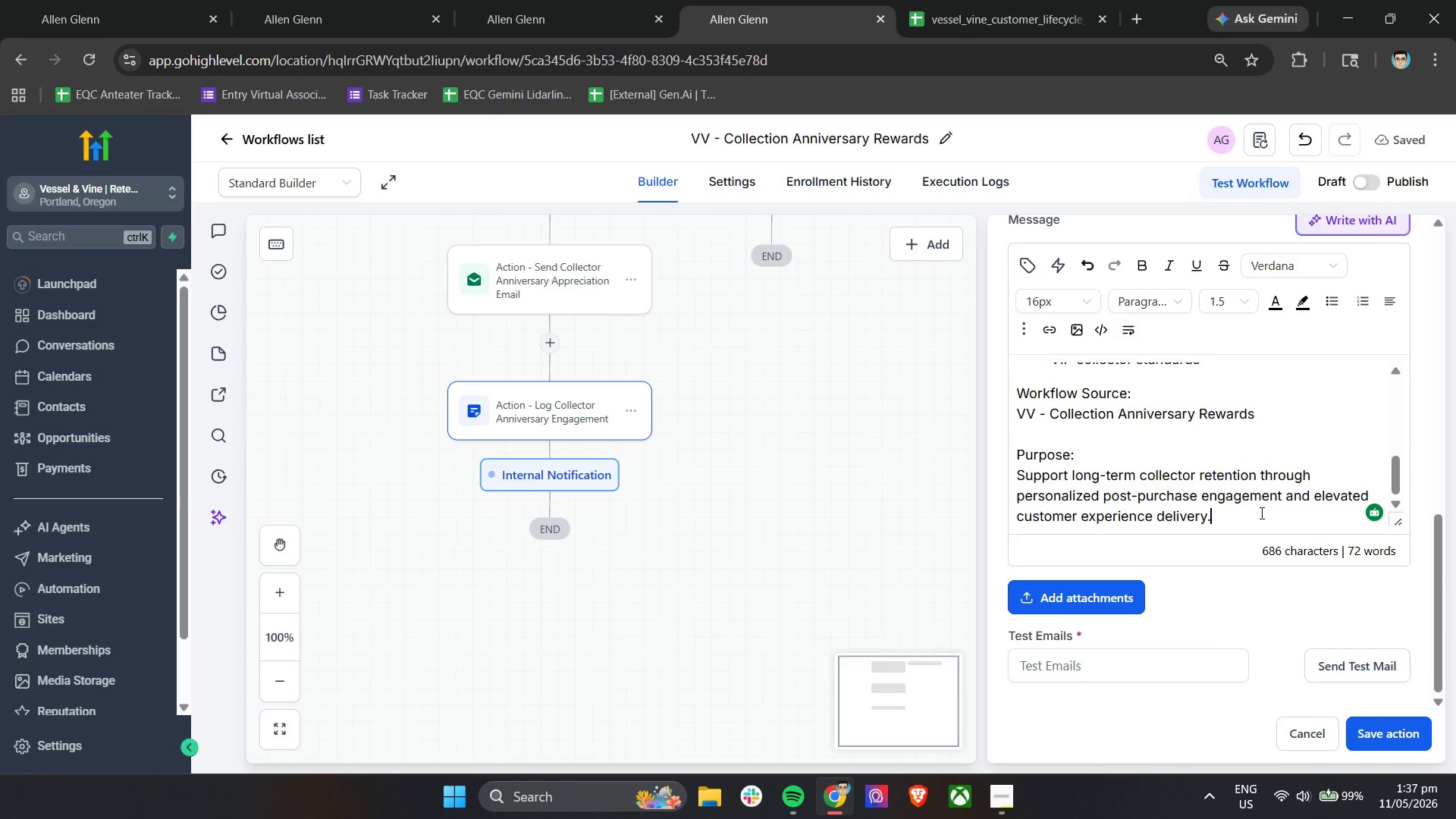 
wait(55.19)
 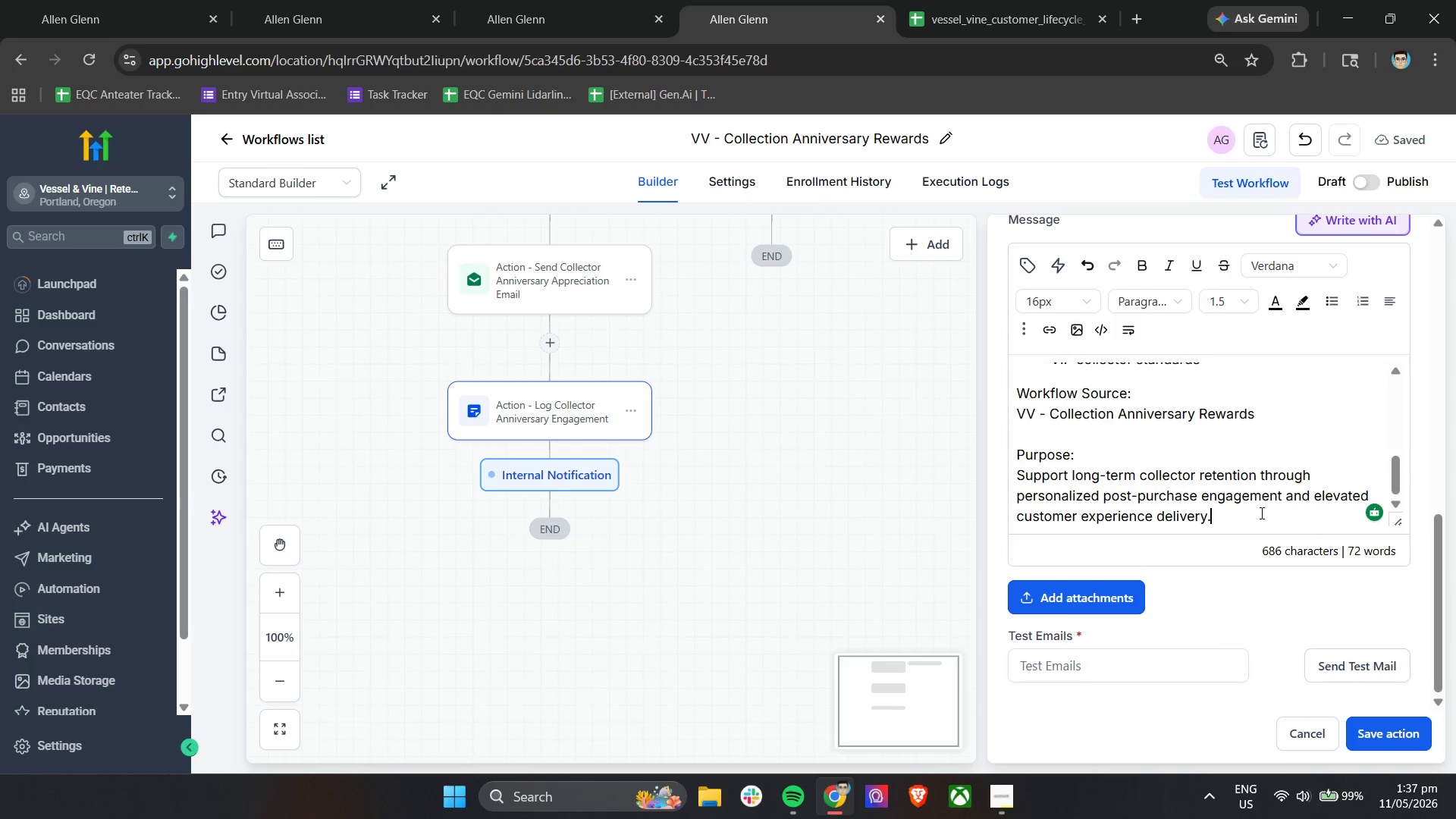 
scroll: coordinate [1198, 543], scroll_direction: up, amount: 8.0
 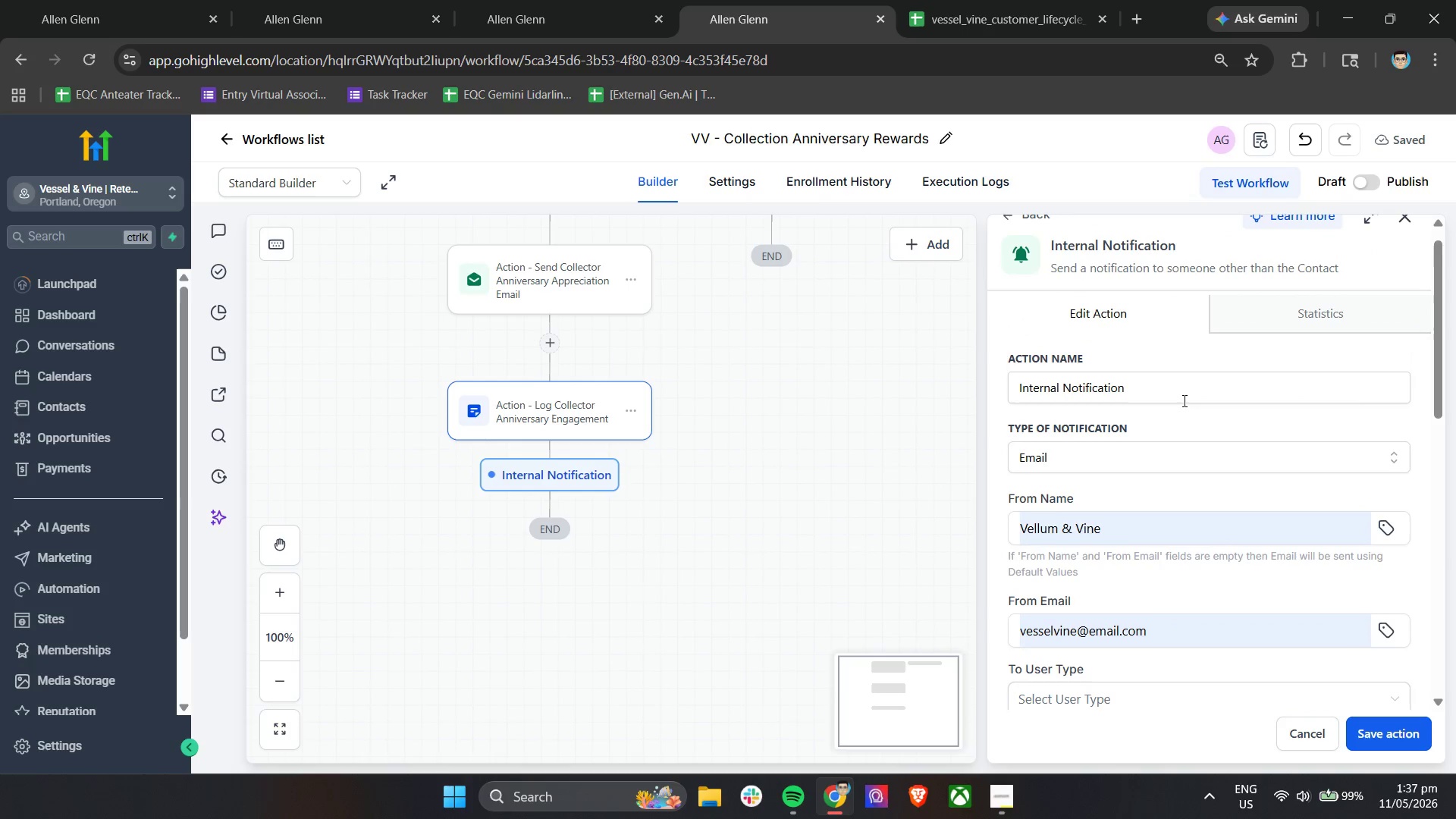 
double_click([1183, 394])
 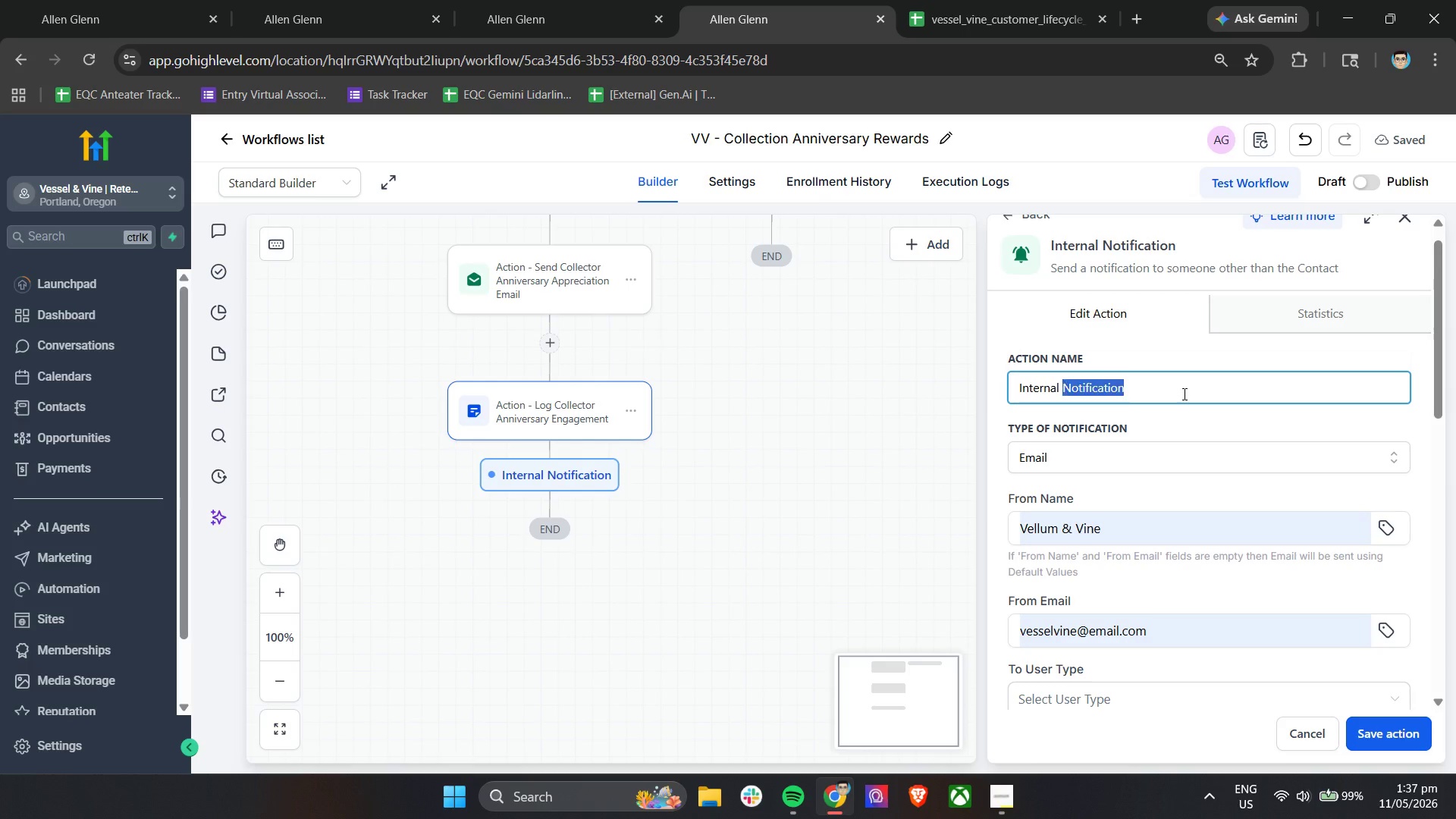 
triple_click([1183, 394])
 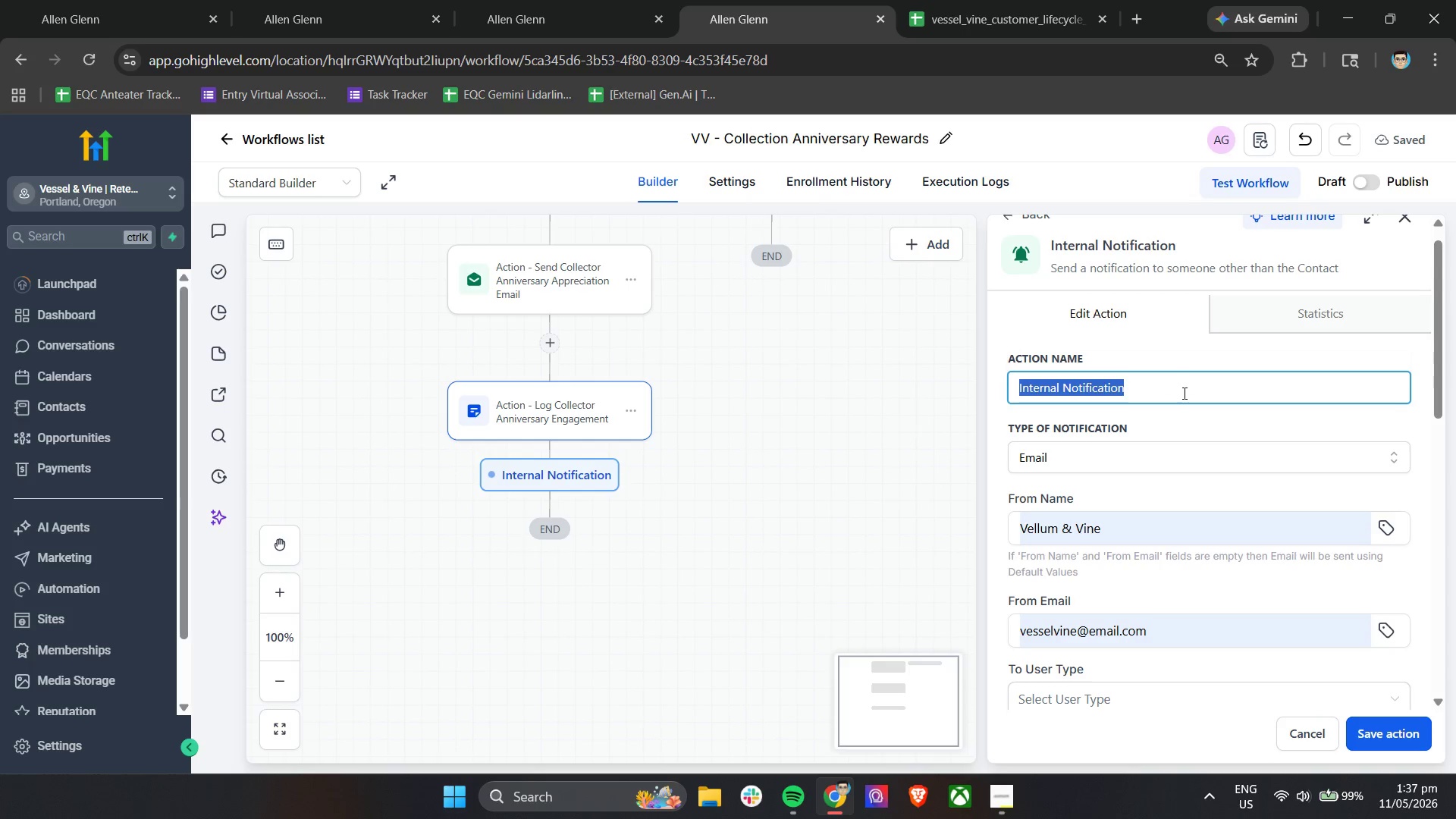 
wait(14.16)
 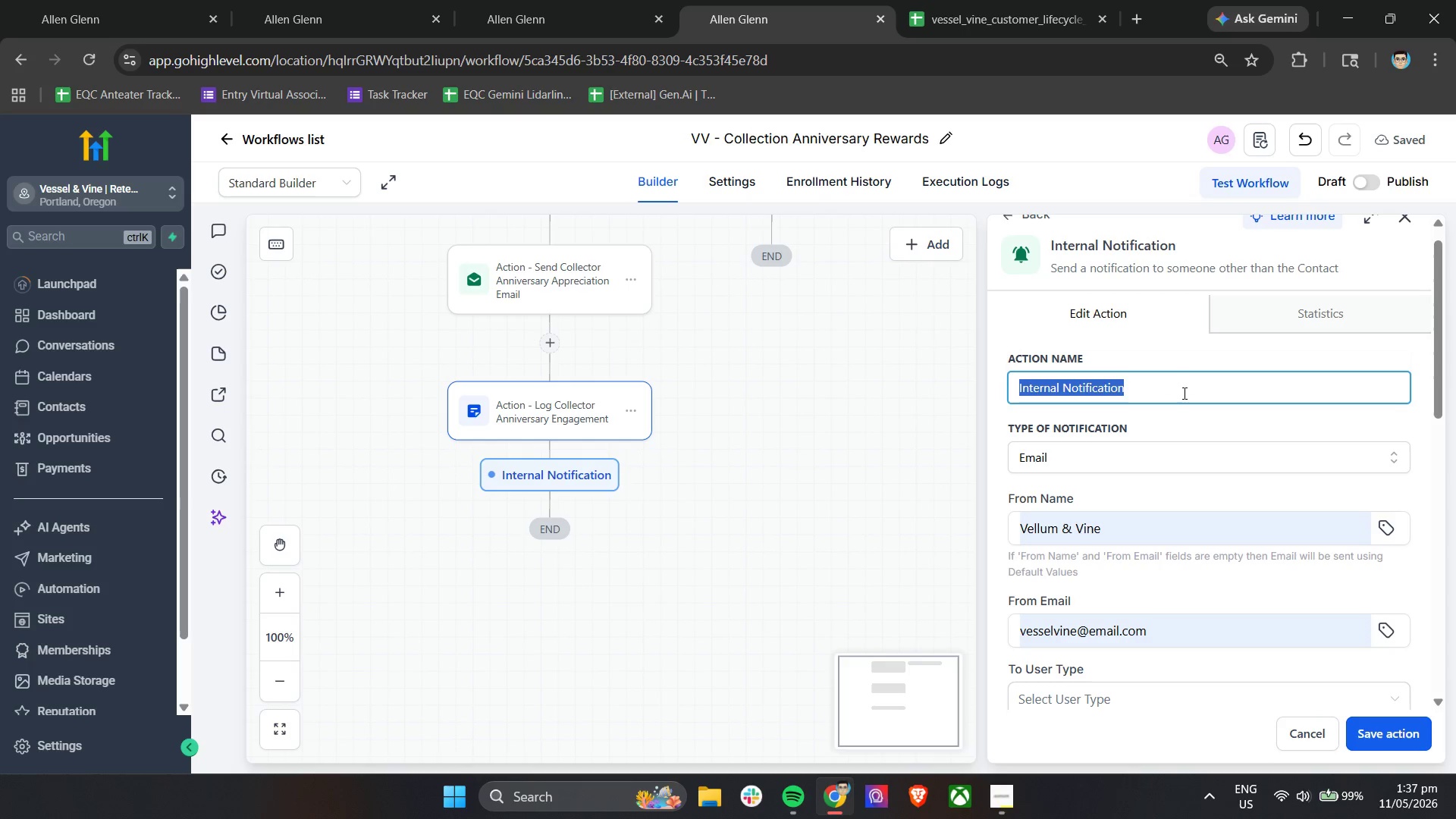 
type(Action - Notify FUll)
key(Backspace)
key(Backspace)
key(Backspace)
type(ullfillment )
 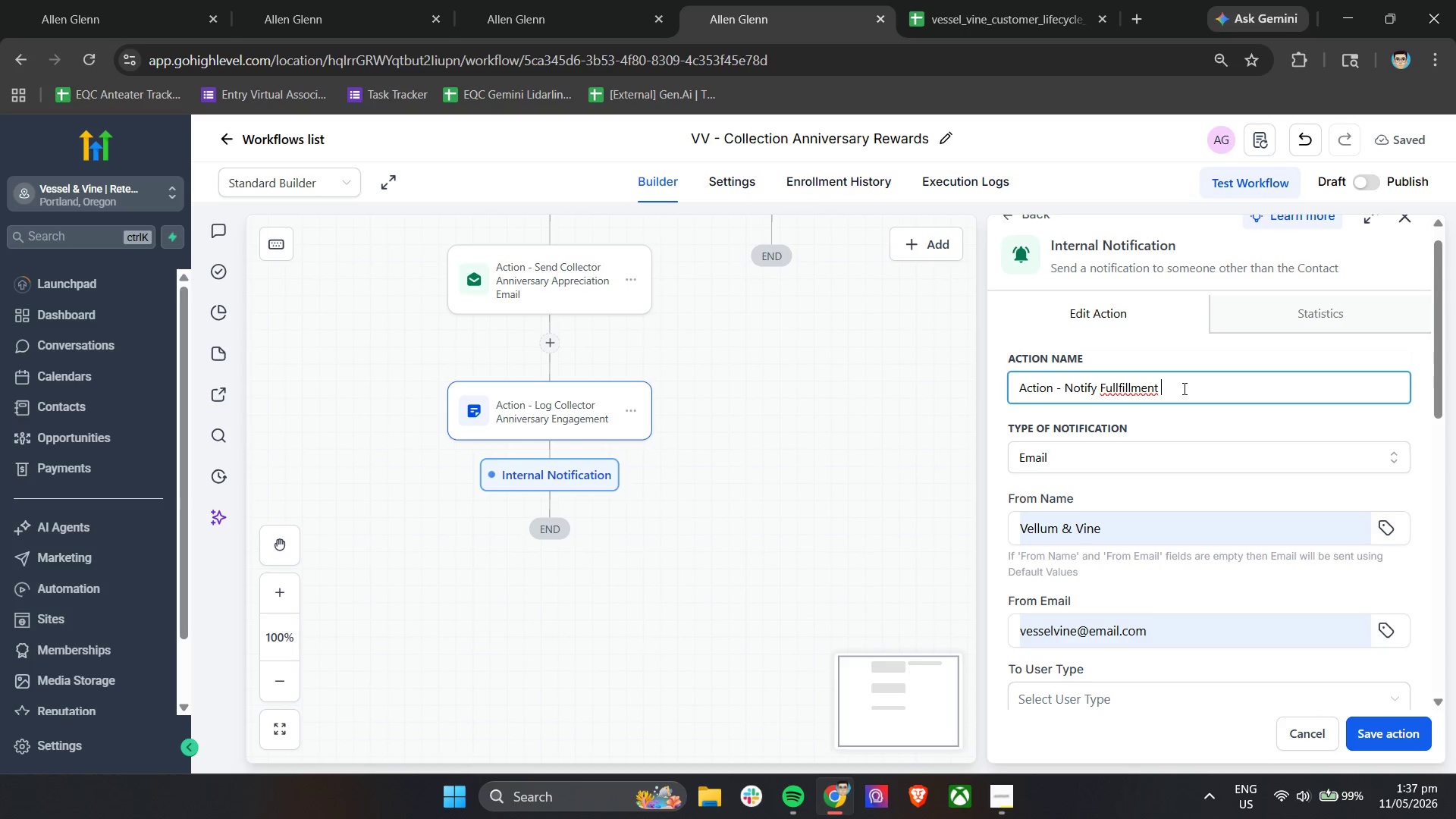 
left_click([1111, 385])
 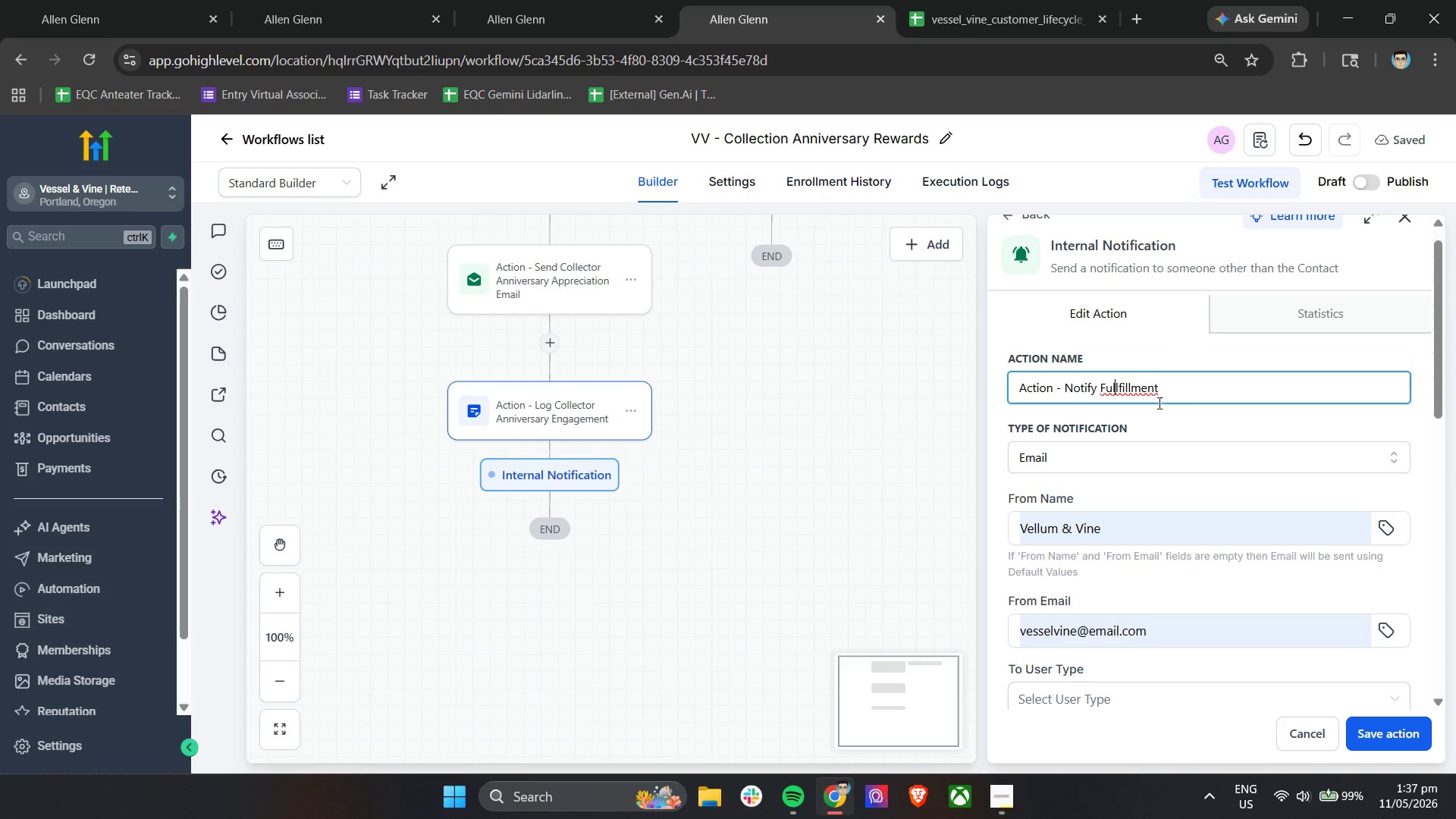 
key(Backspace)
 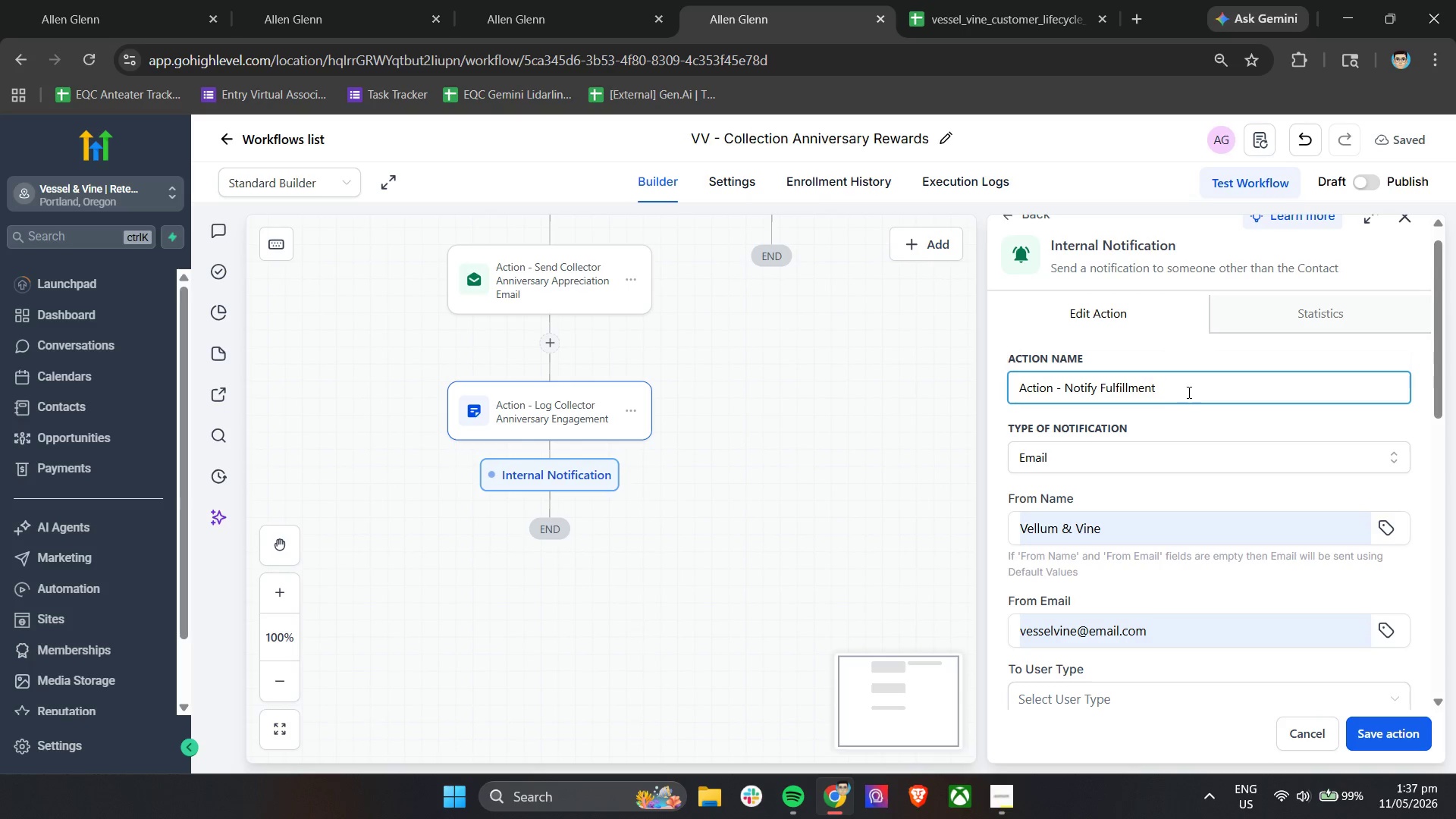 
left_click([1188, 389])
 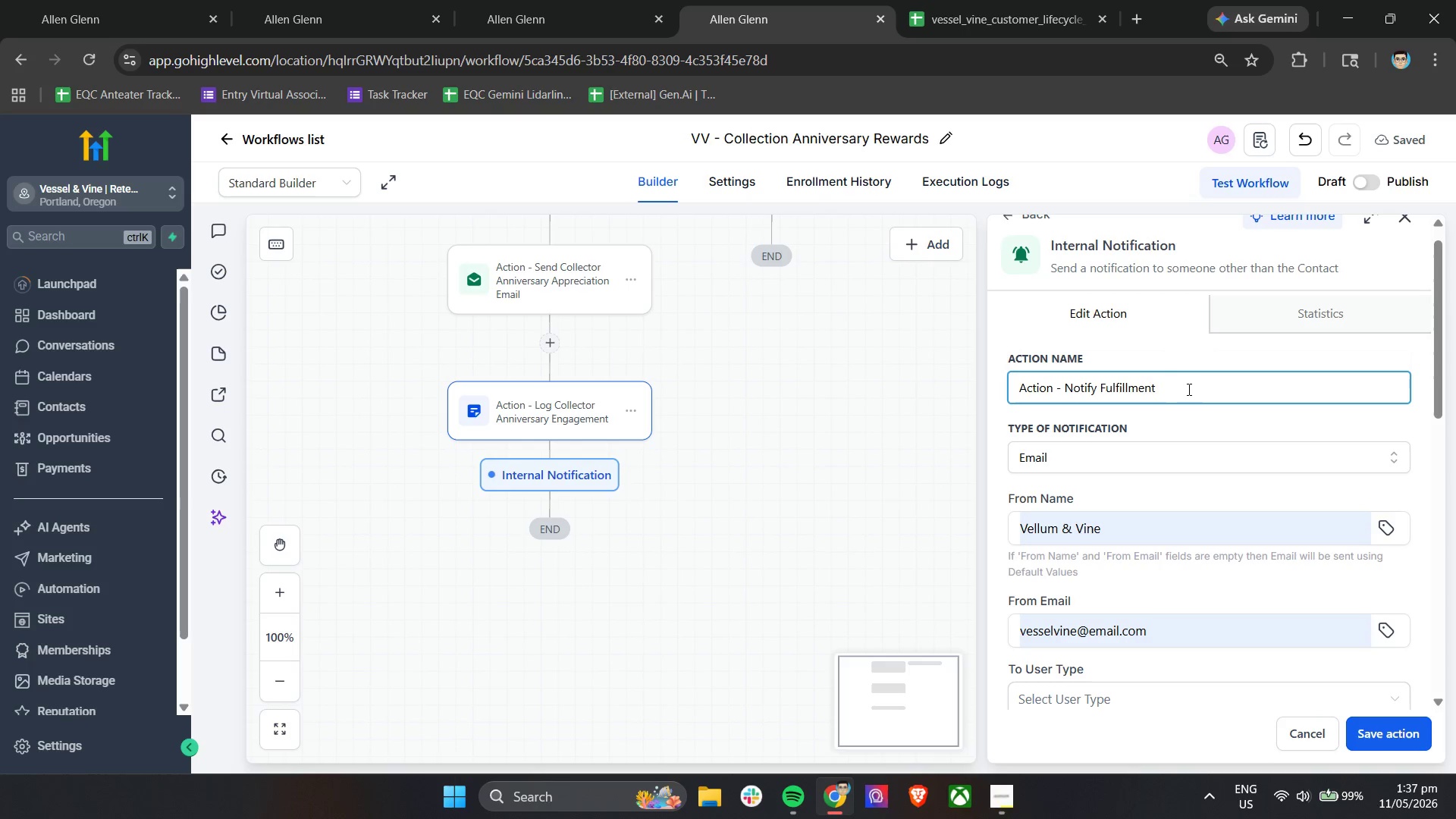 
type(Team)
 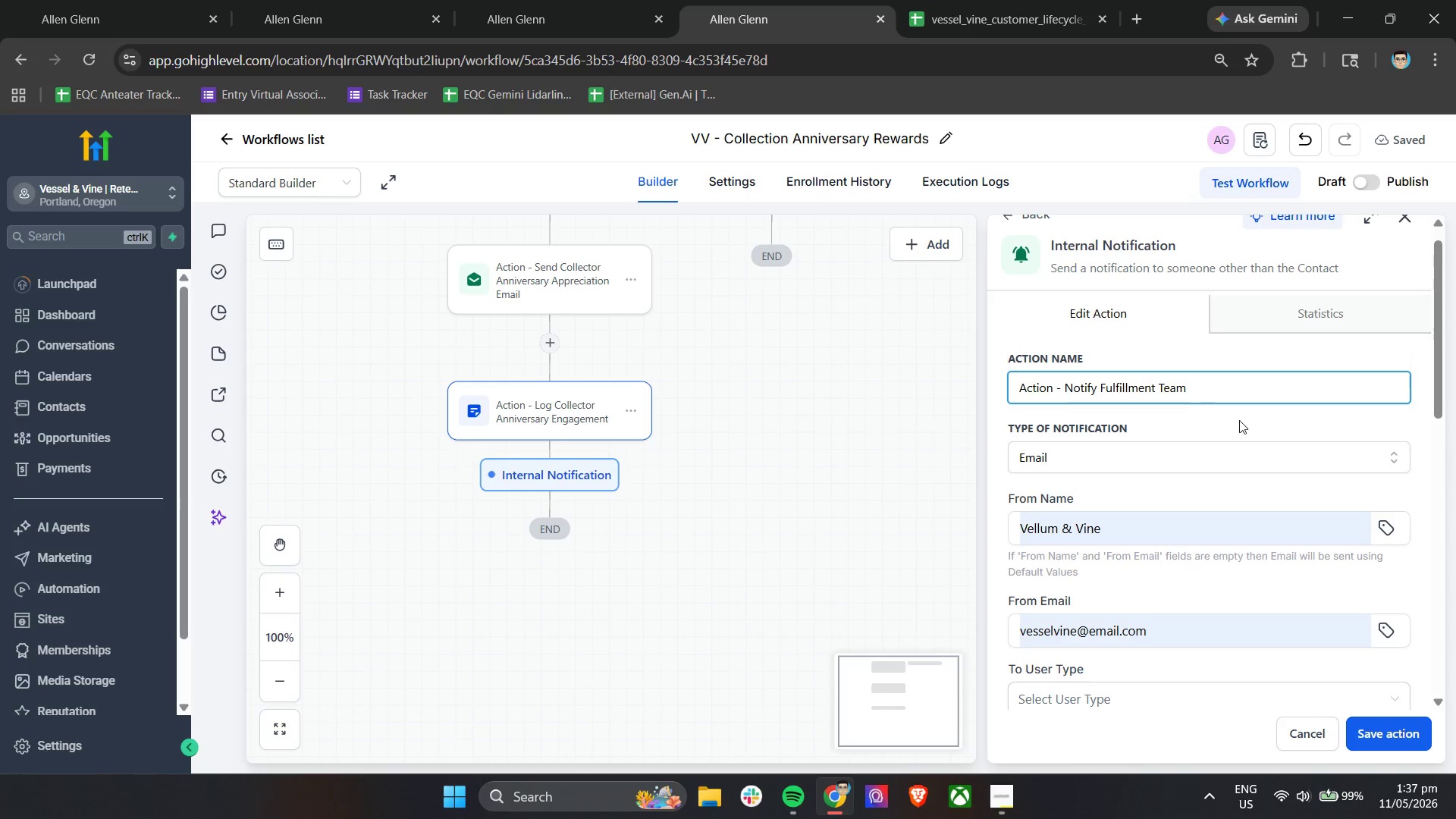 
scroll: coordinate [1302, 483], scroll_direction: down, amount: 5.0
 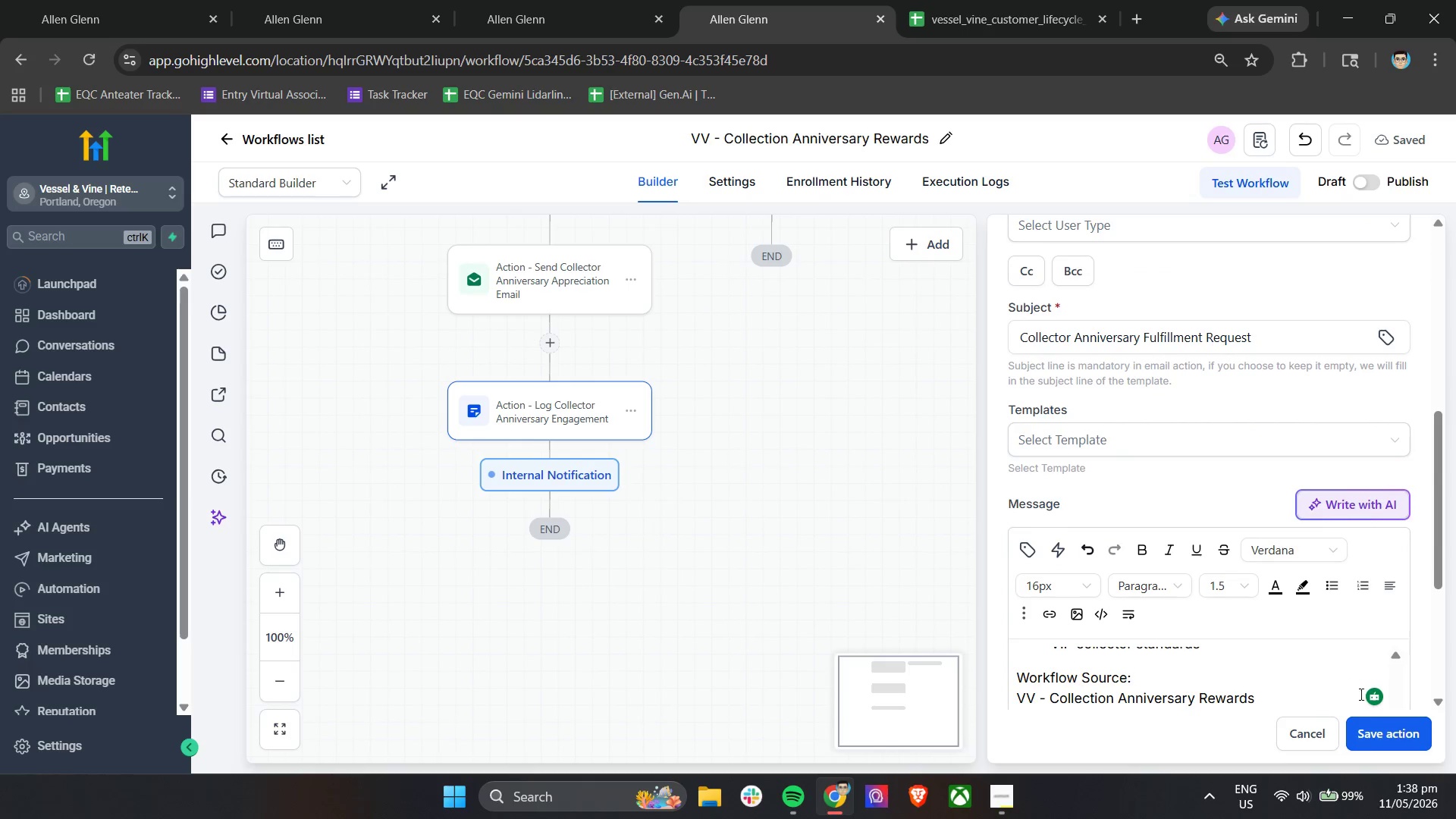 
left_click([1370, 730])
 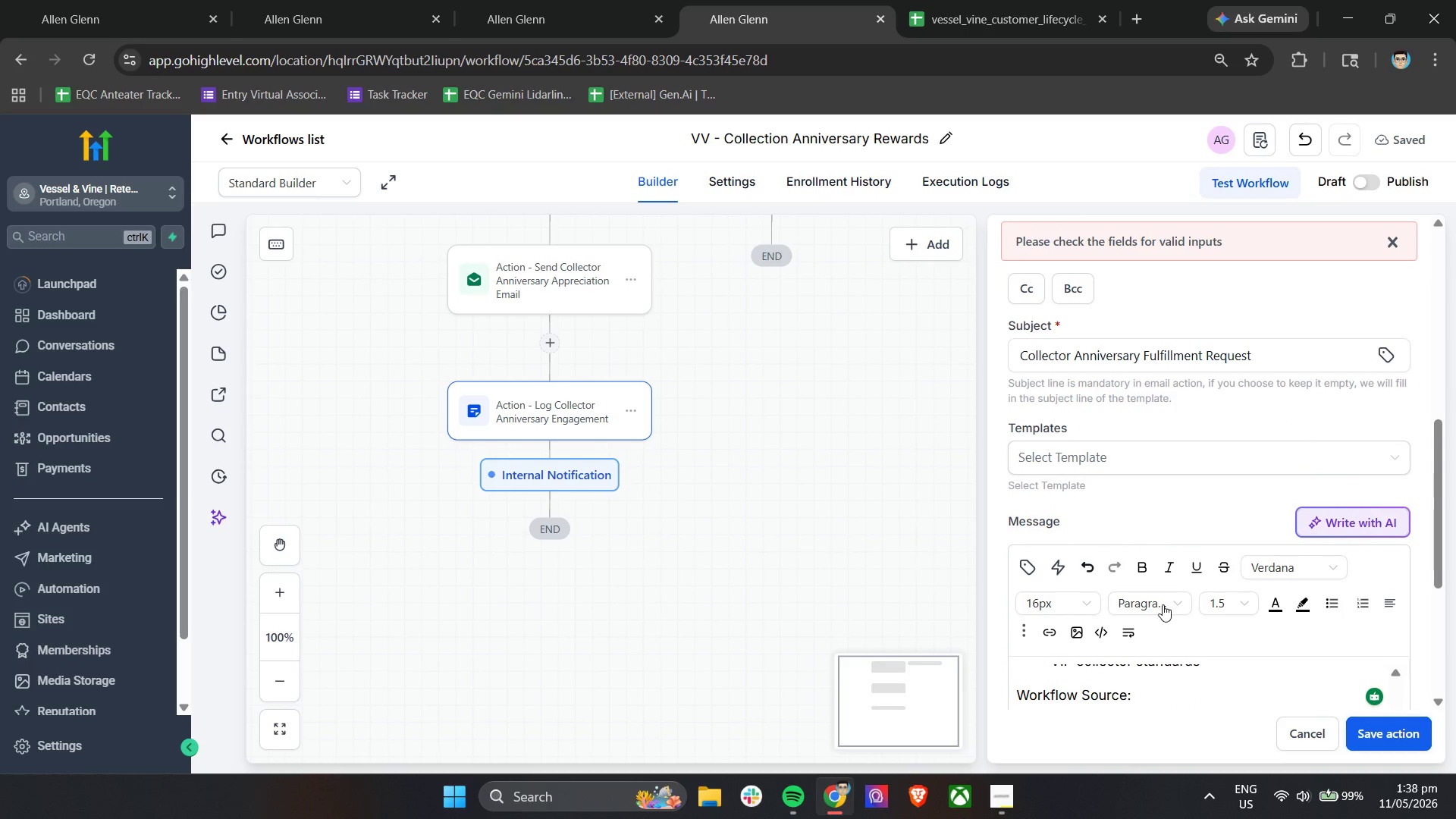 
scroll: coordinate [1161, 585], scroll_direction: up, amount: 3.0
 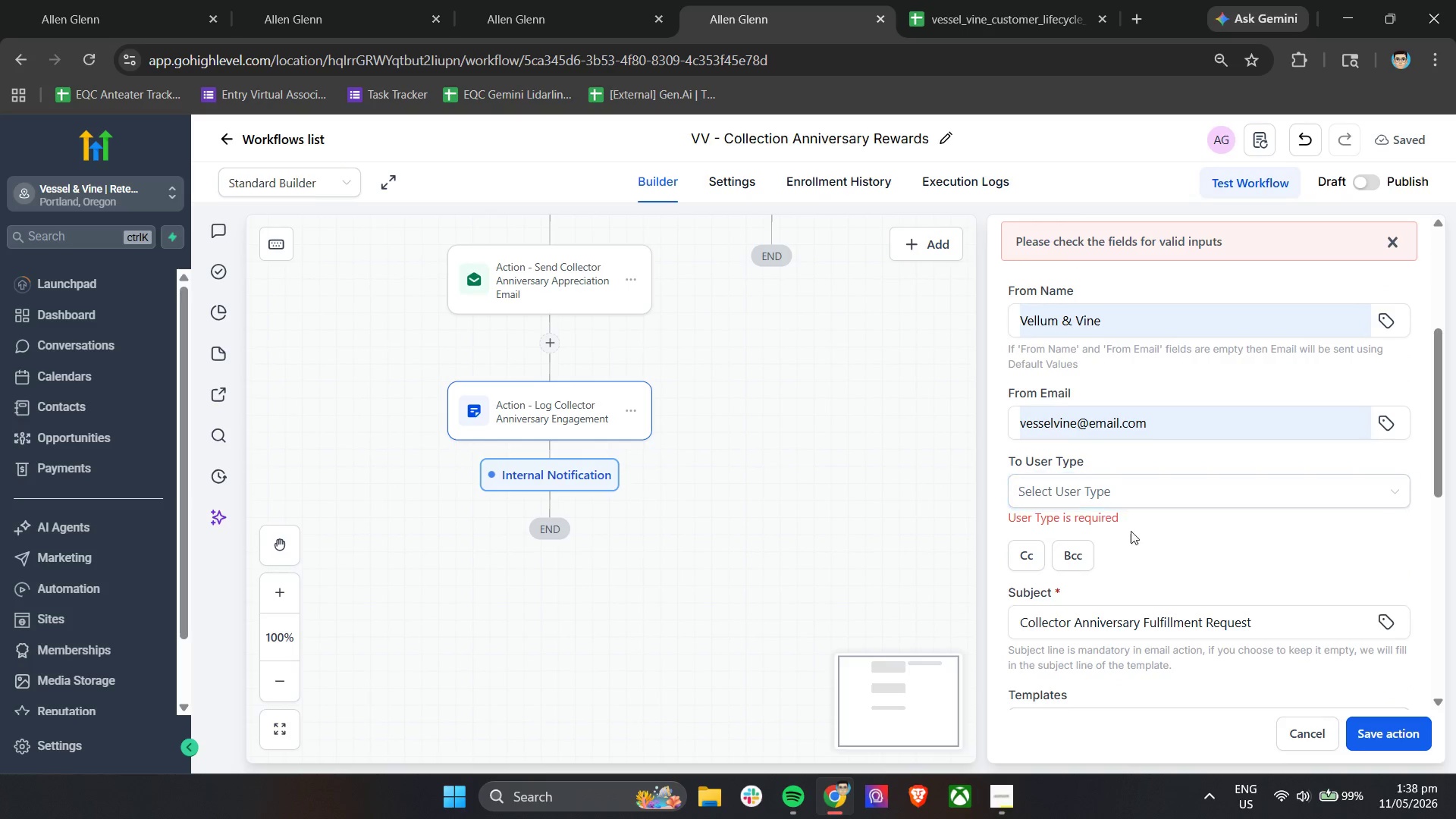 
left_click([1135, 489])
 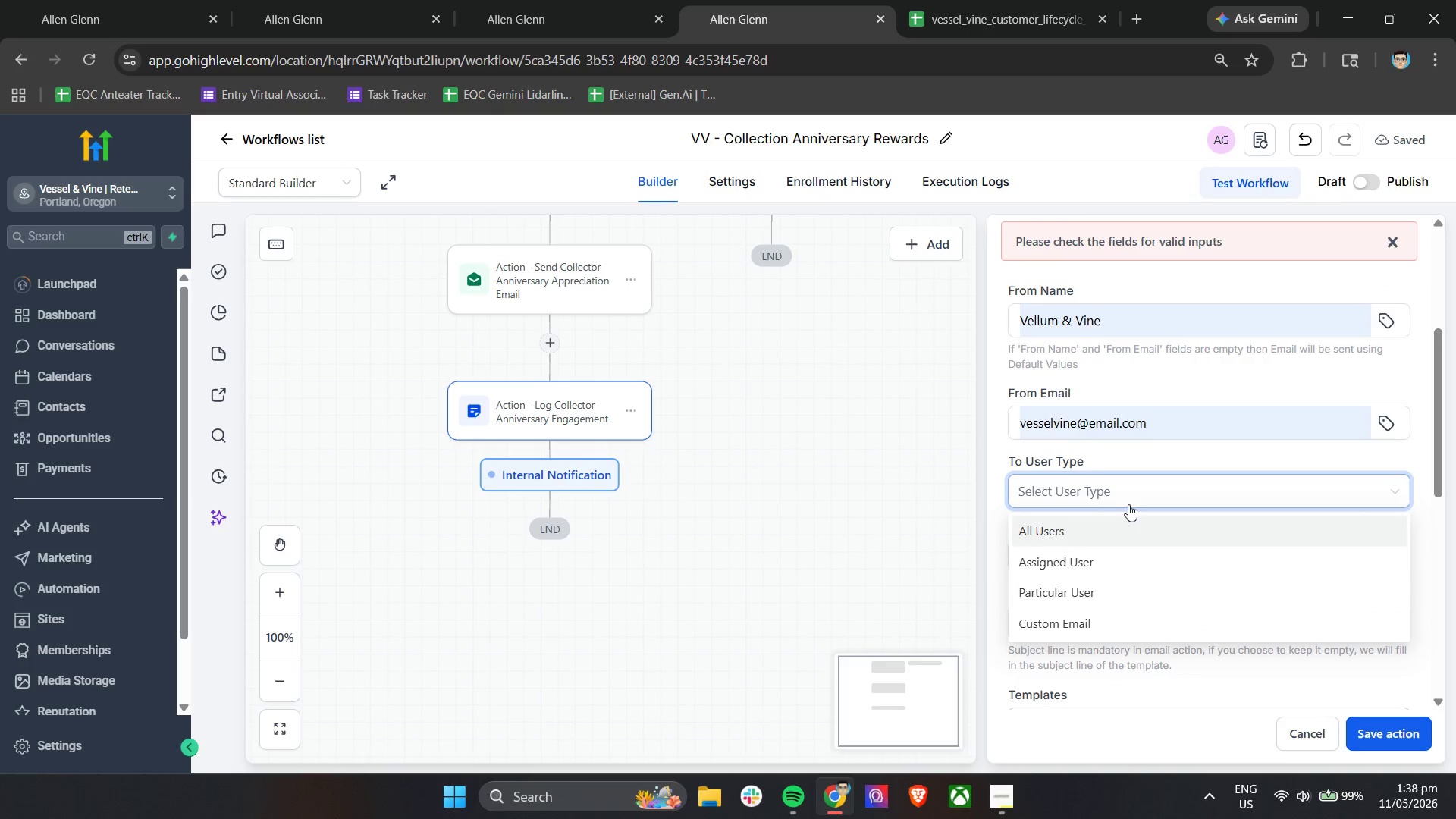 
left_click([1111, 525])
 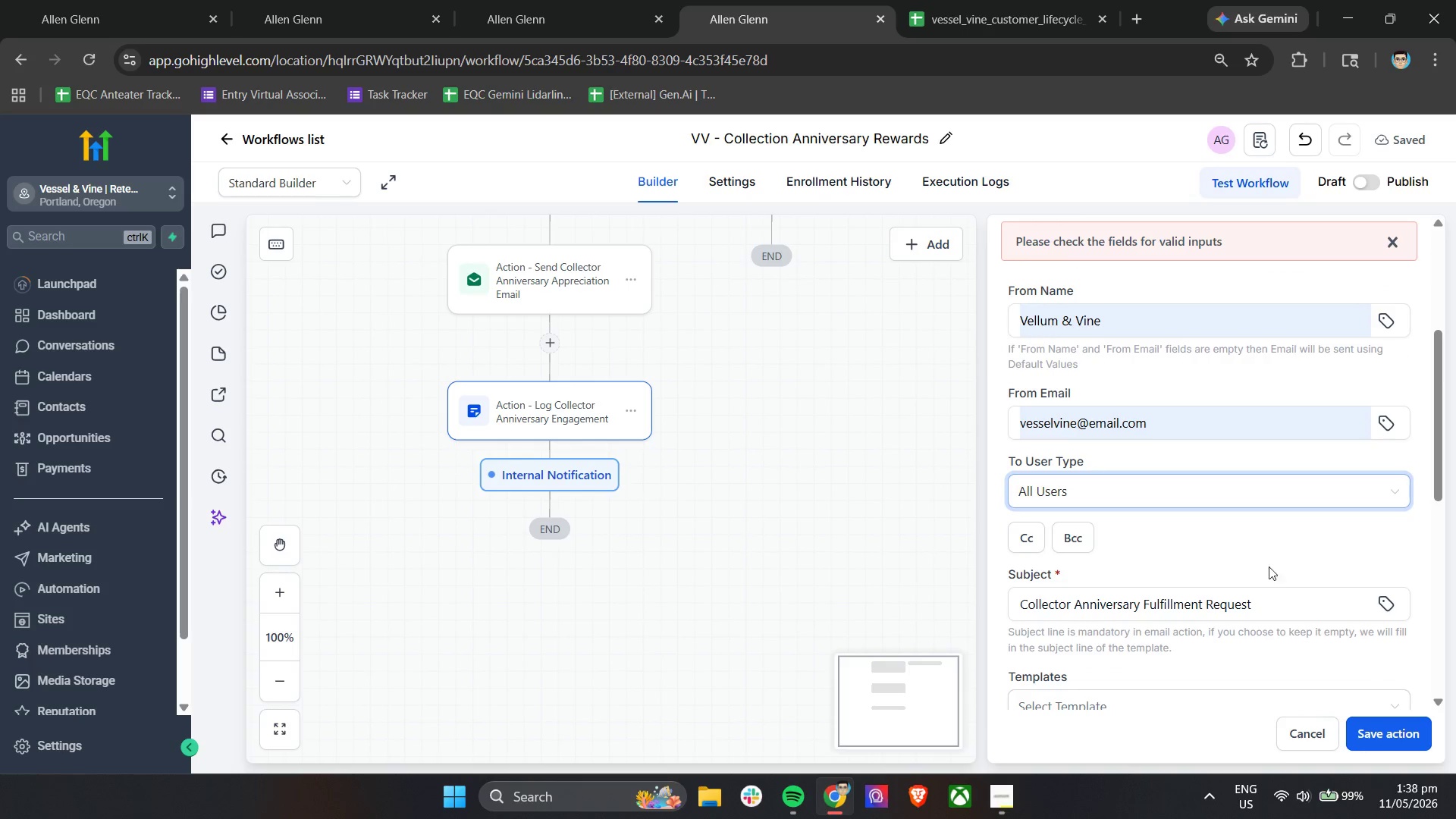 
left_click([1153, 484])
 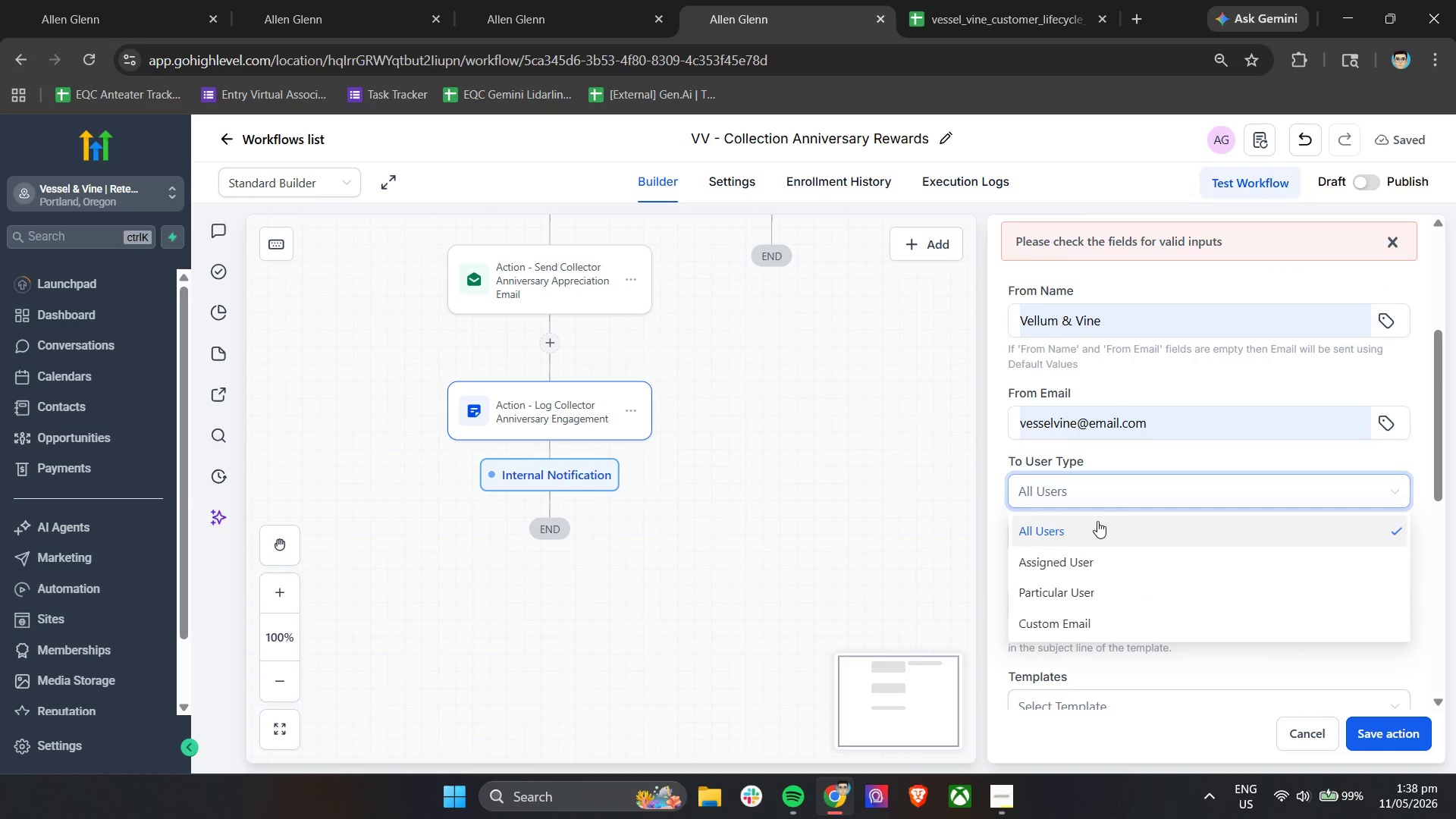 
left_click([1089, 526])
 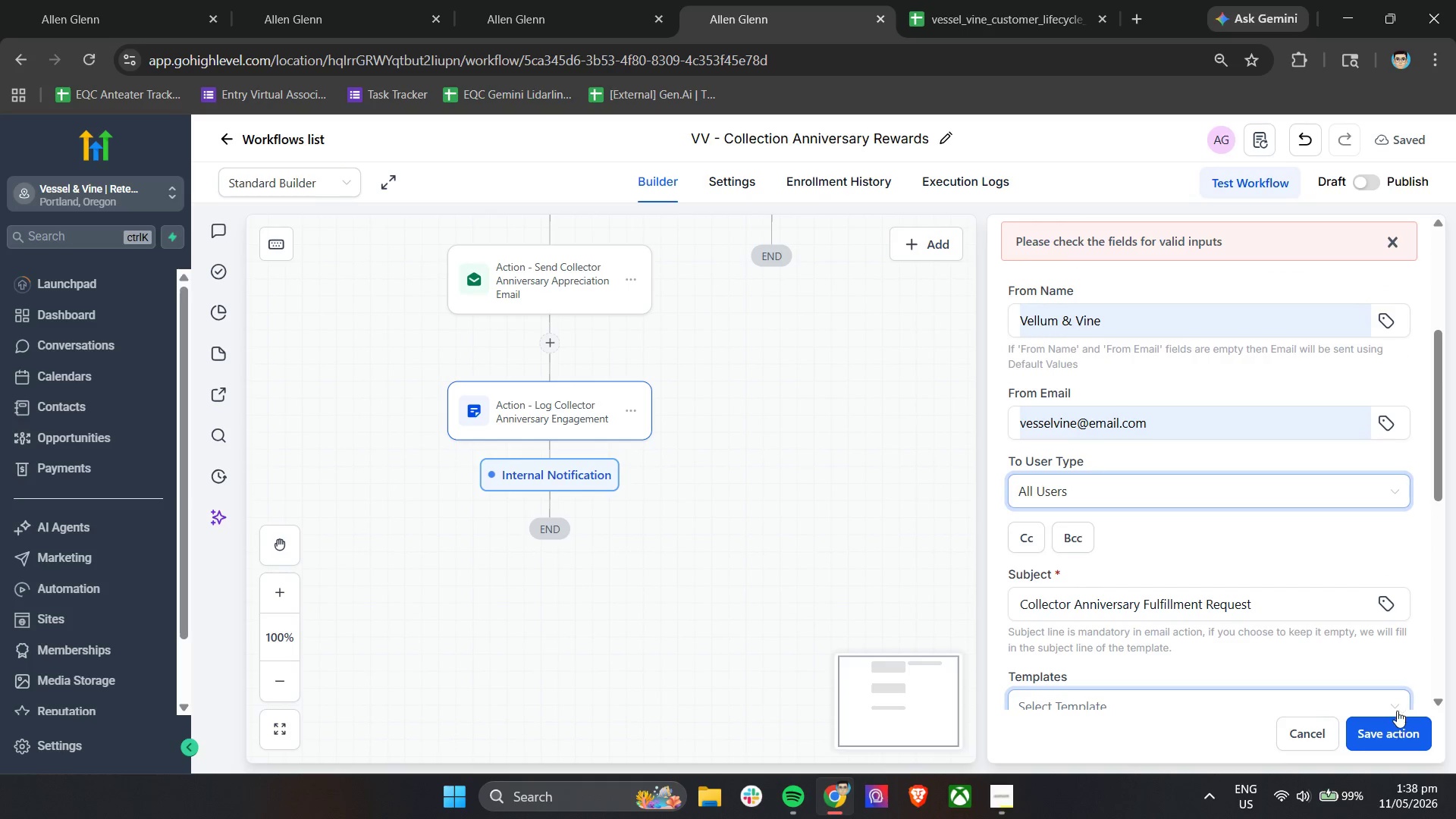 
left_click([1389, 743])
 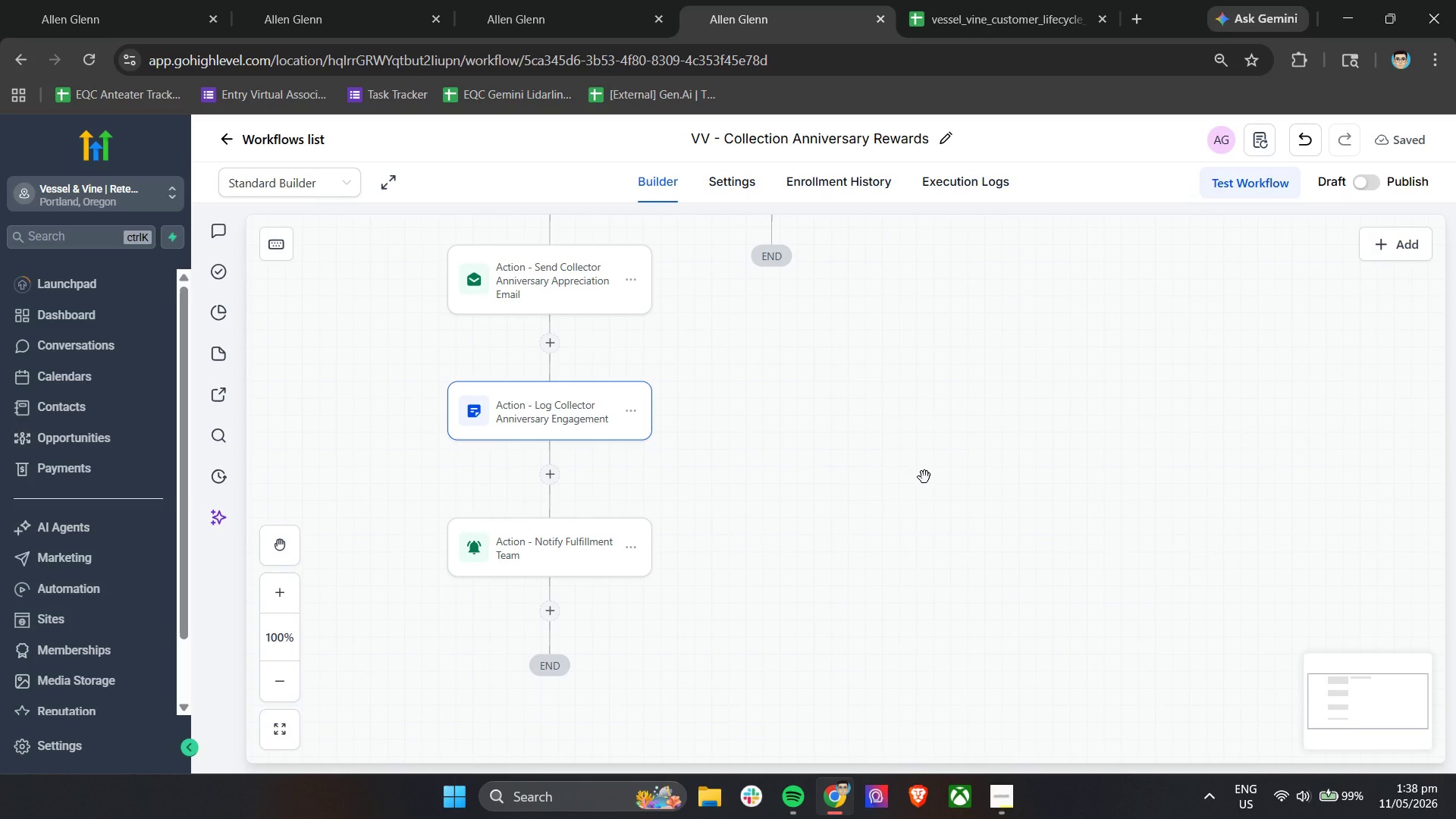 
wait(6.99)
 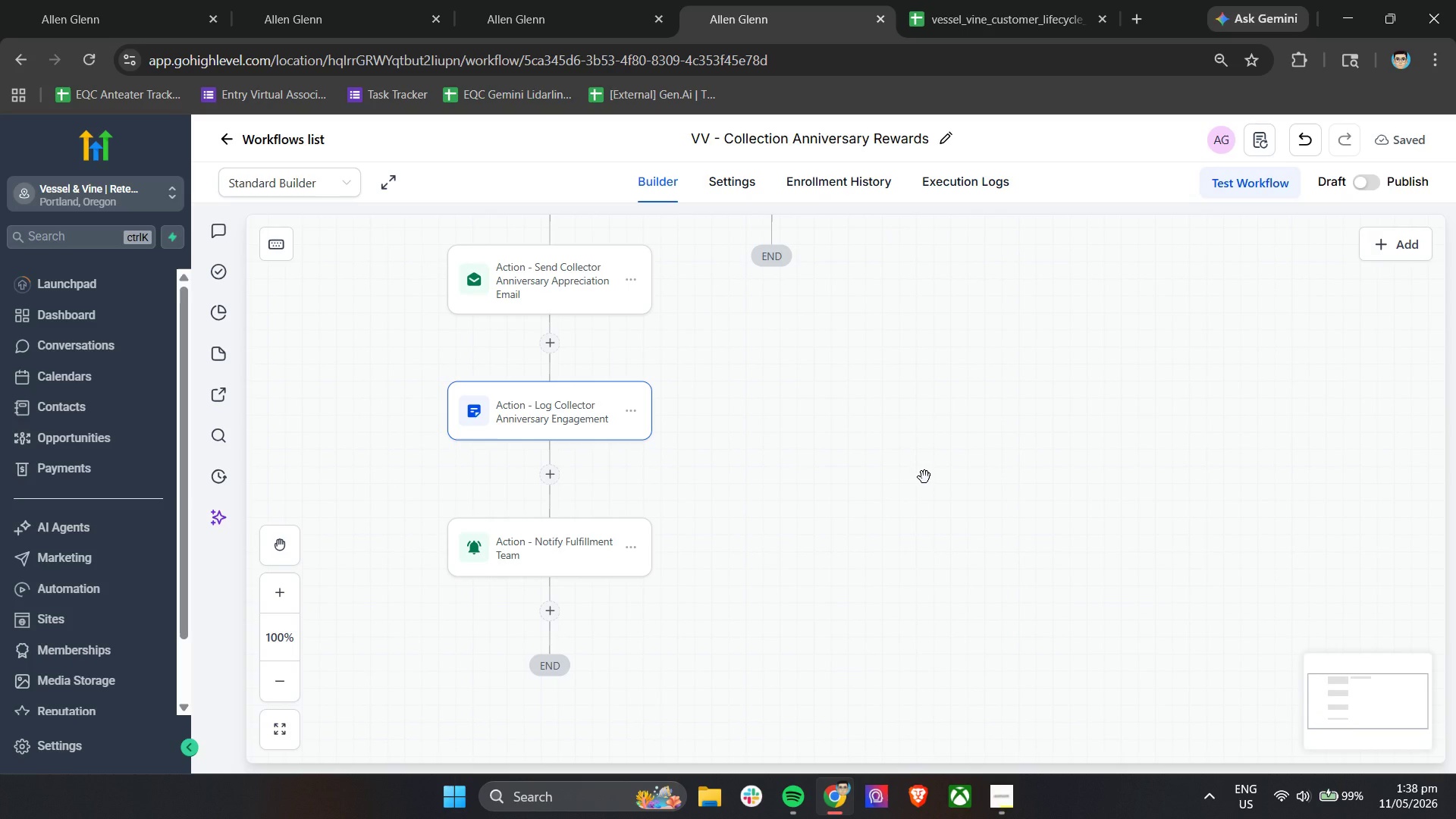 
left_click([990, 810])